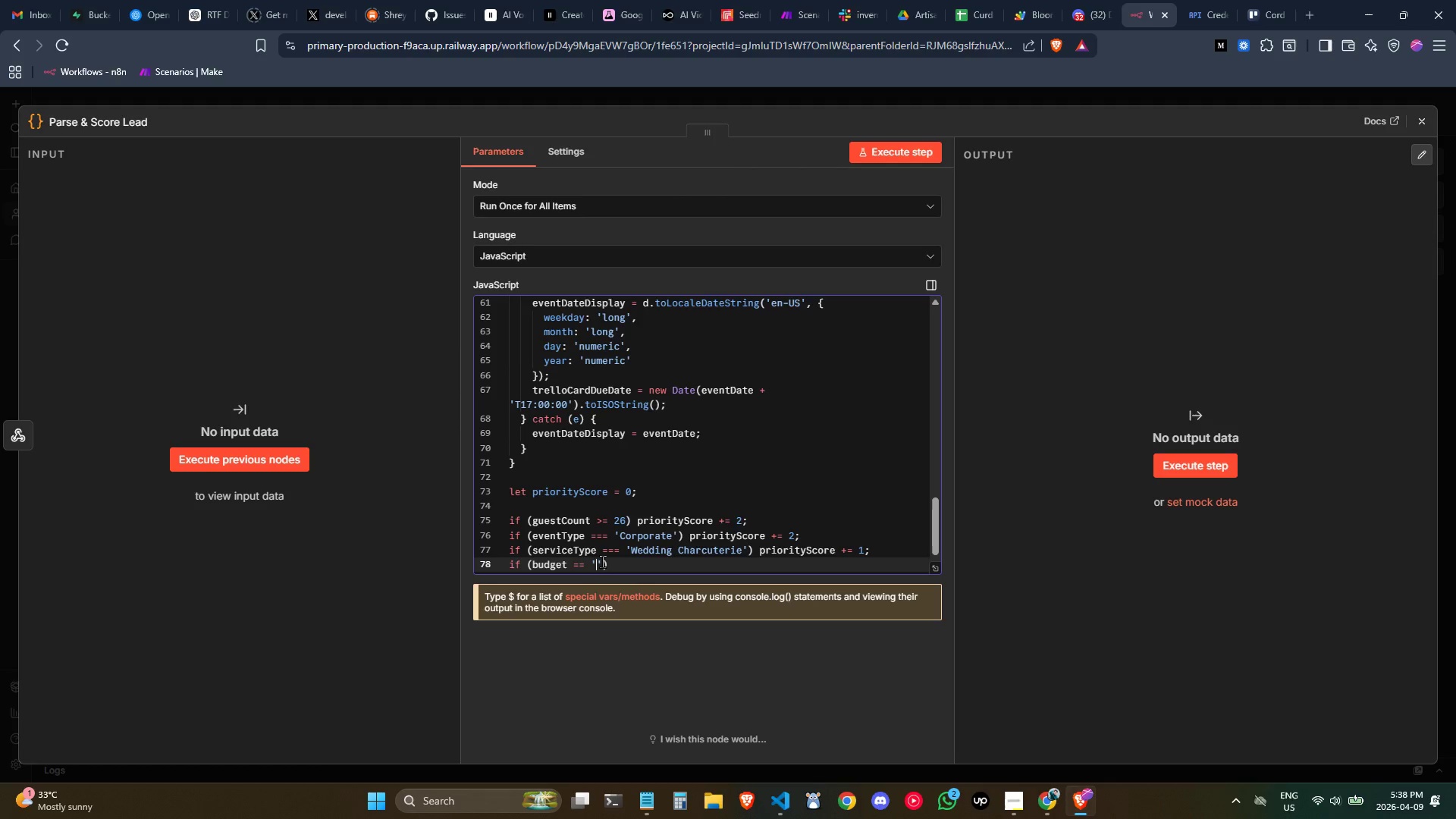 
wait(10.78)
 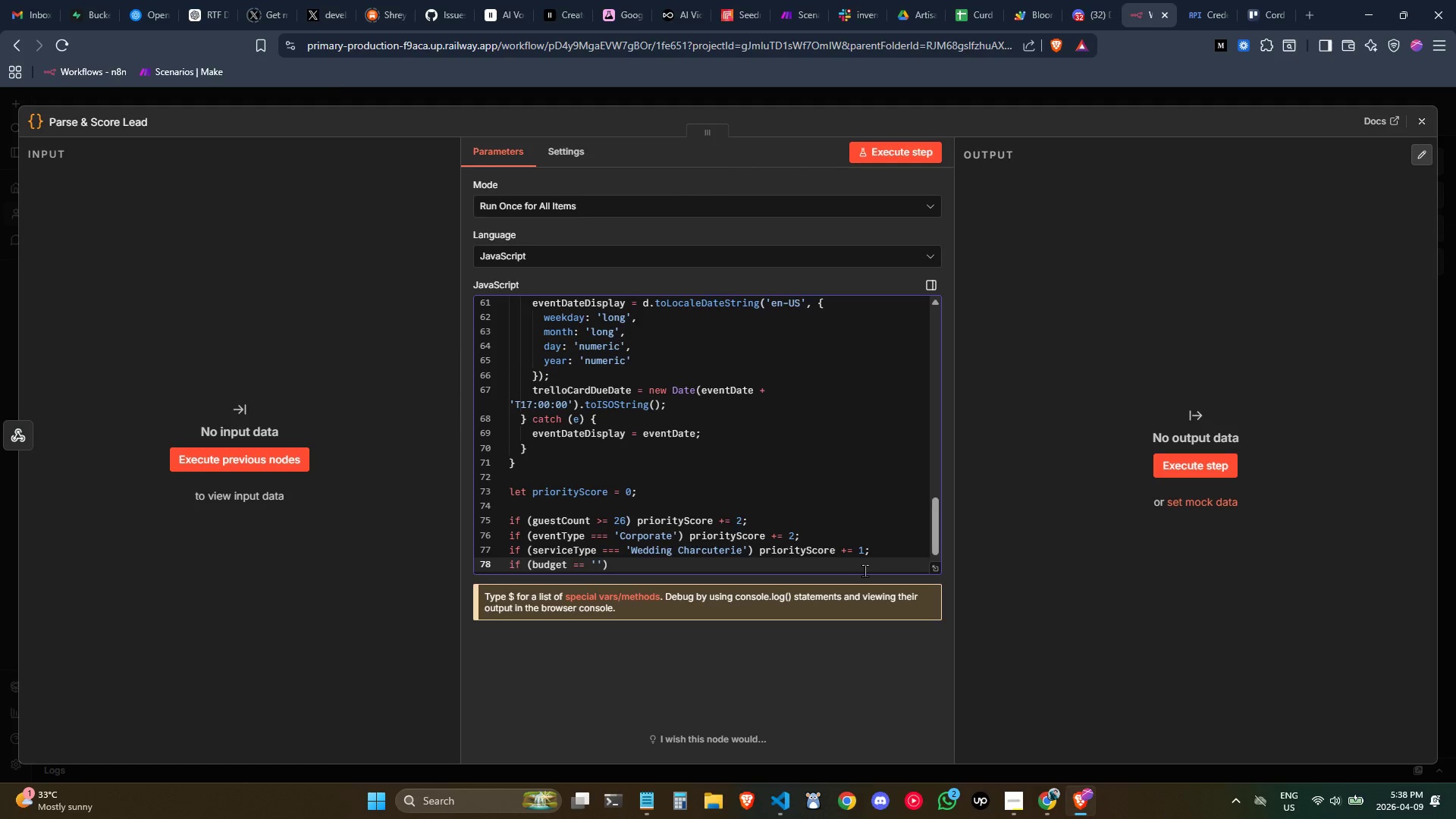 
type(1,000)
 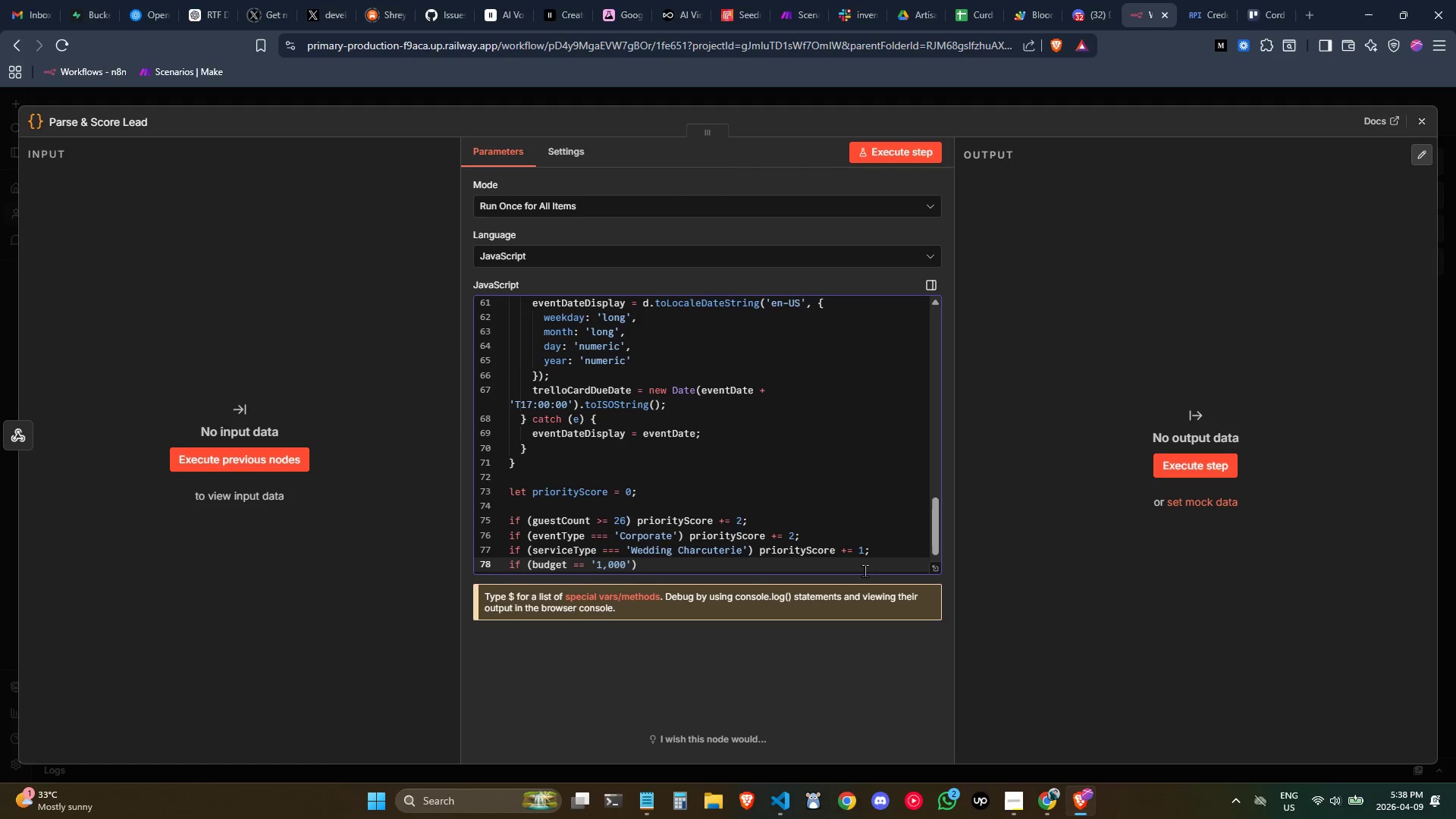 
key(ArrowLeft)
 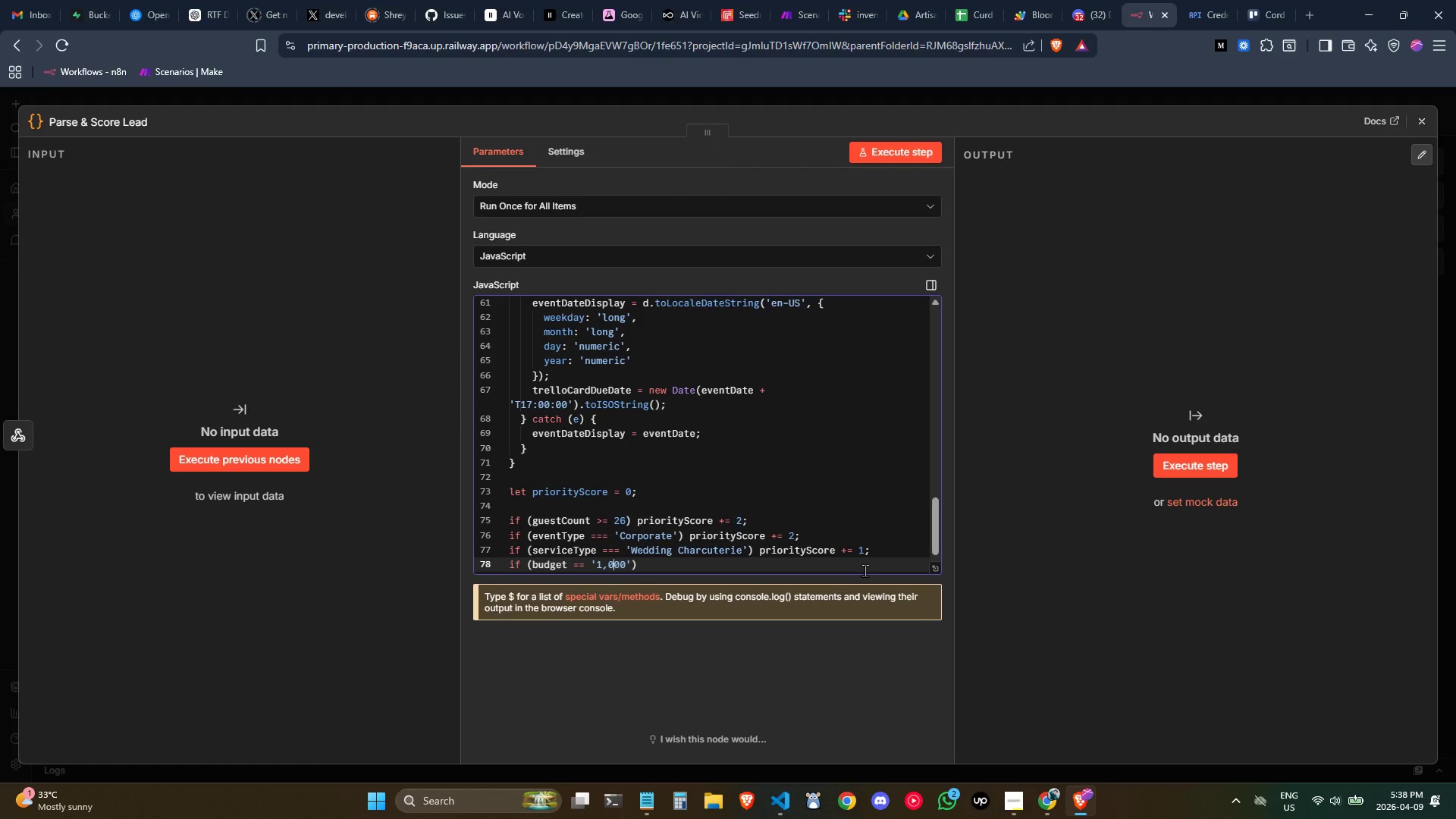 
key(ArrowLeft)
 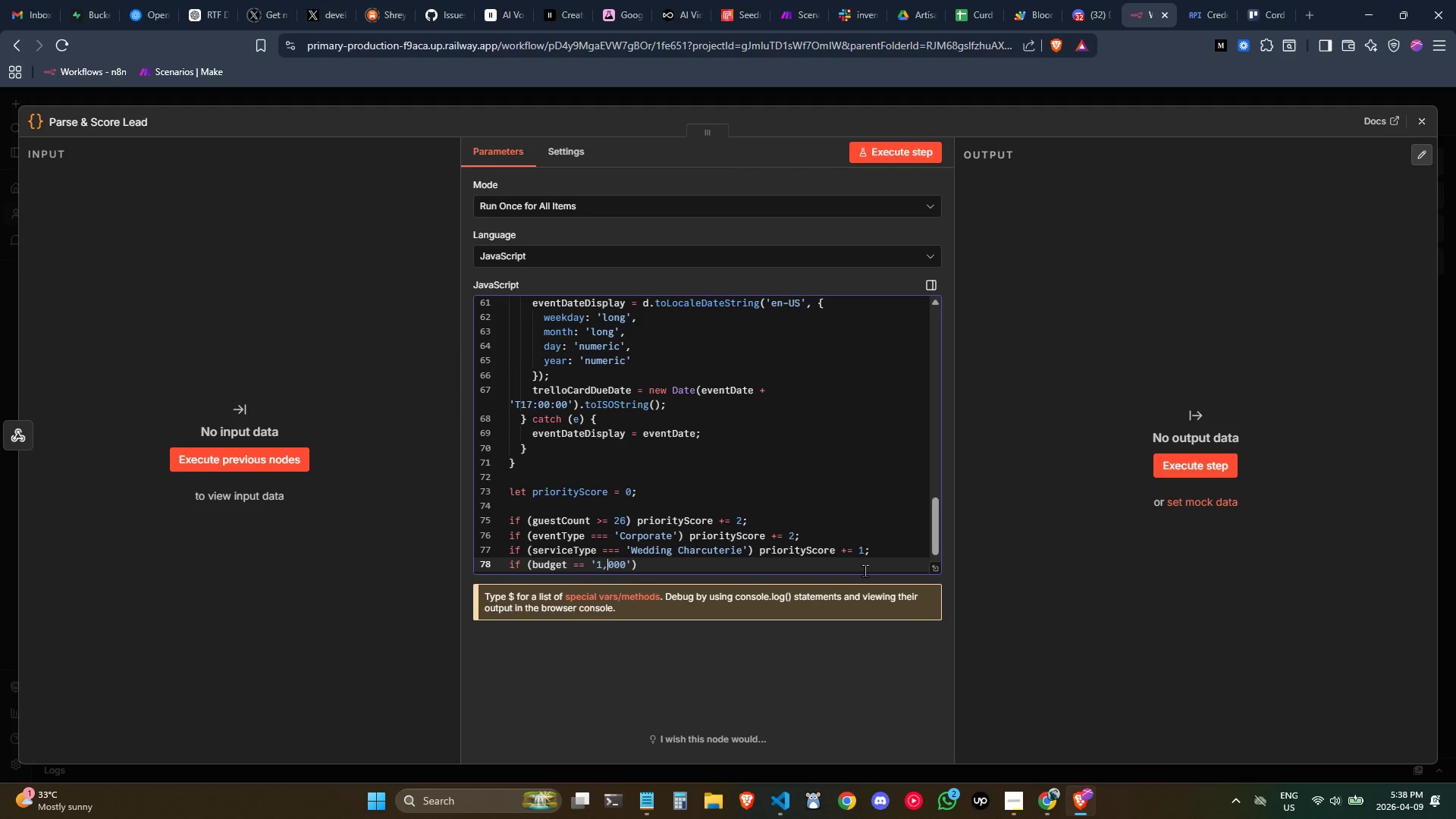 
key(ArrowLeft)
 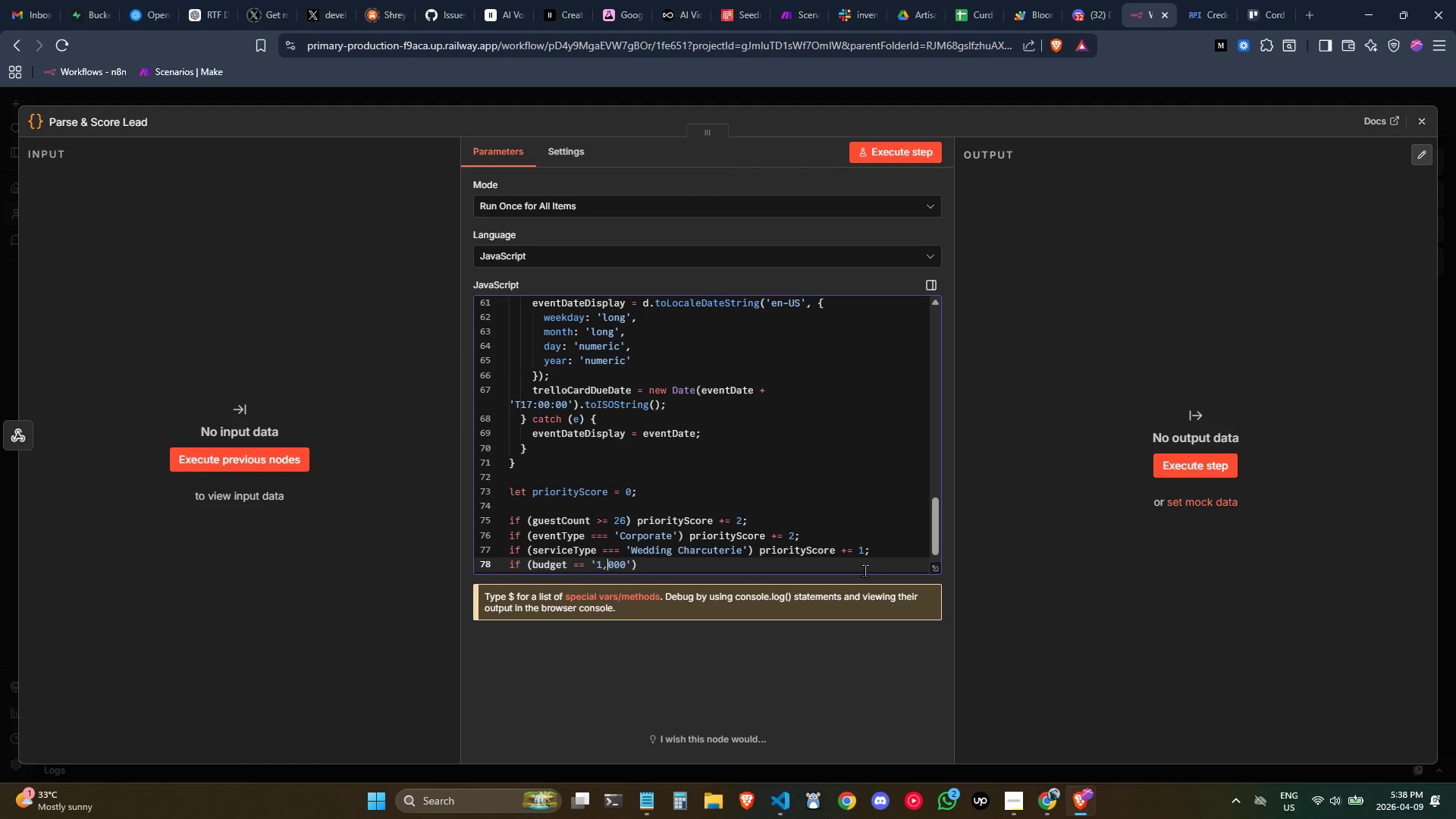 
key(ArrowLeft)
 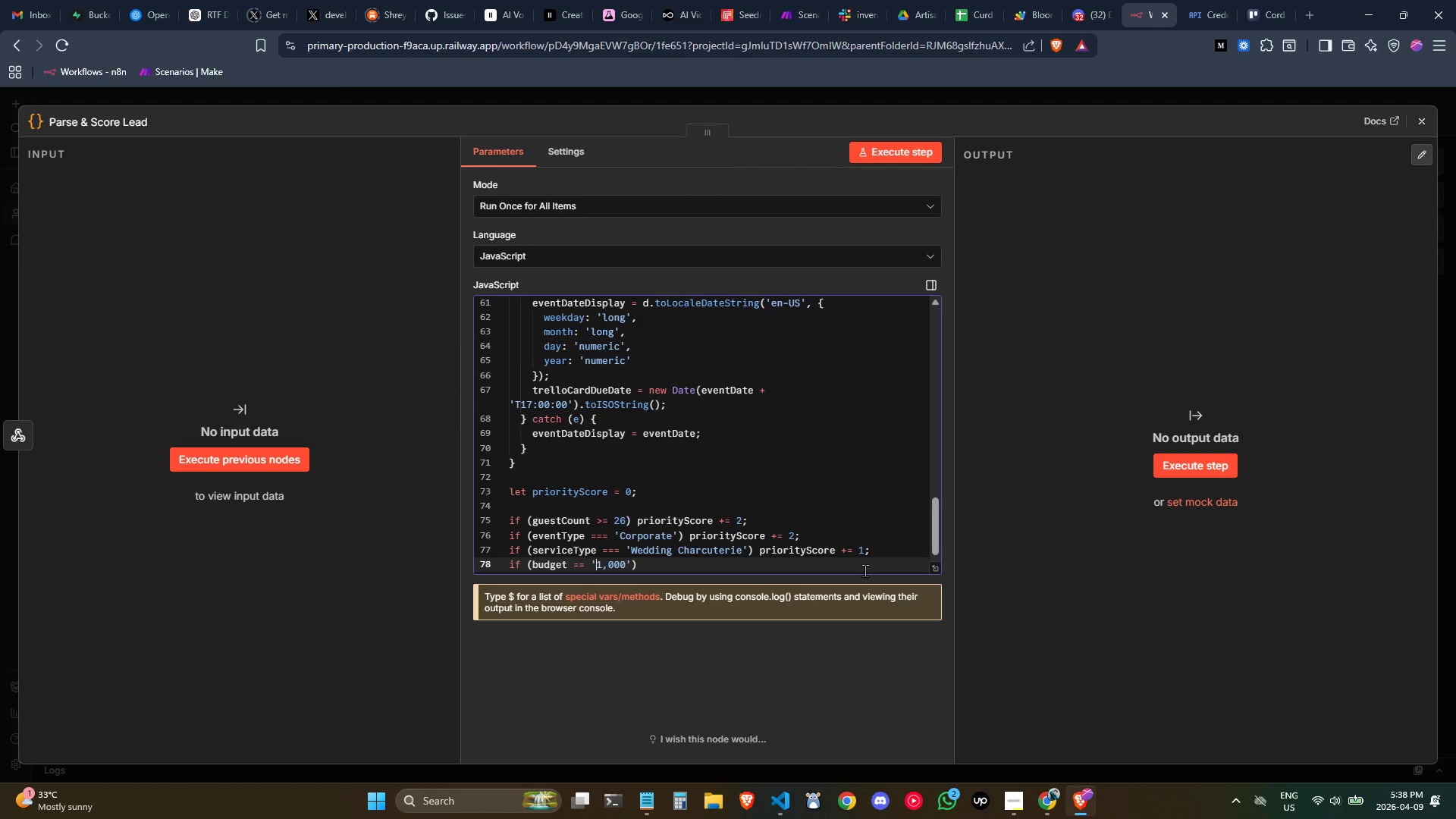 
key(ArrowLeft)
 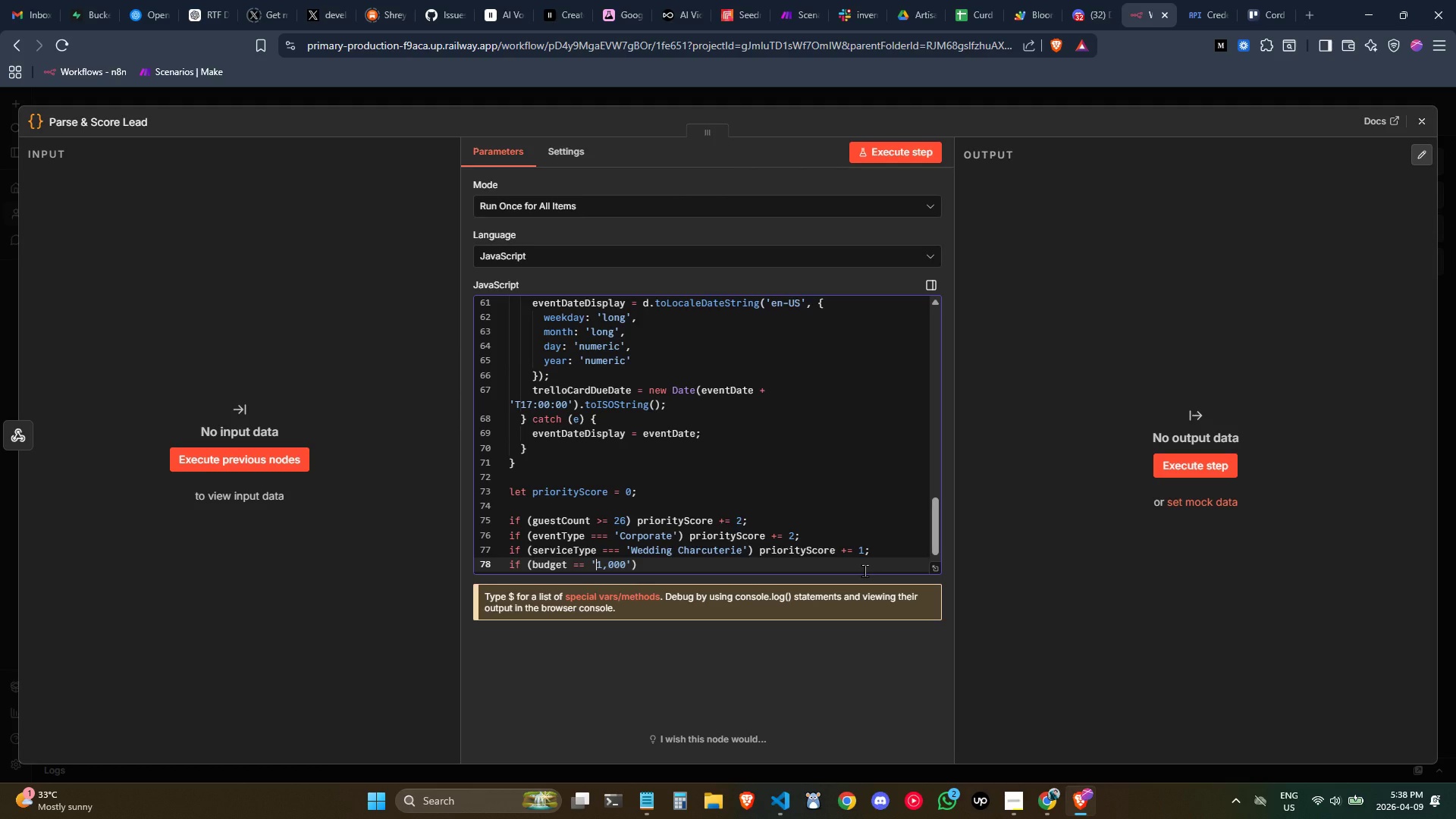 
key(Shift+4)
 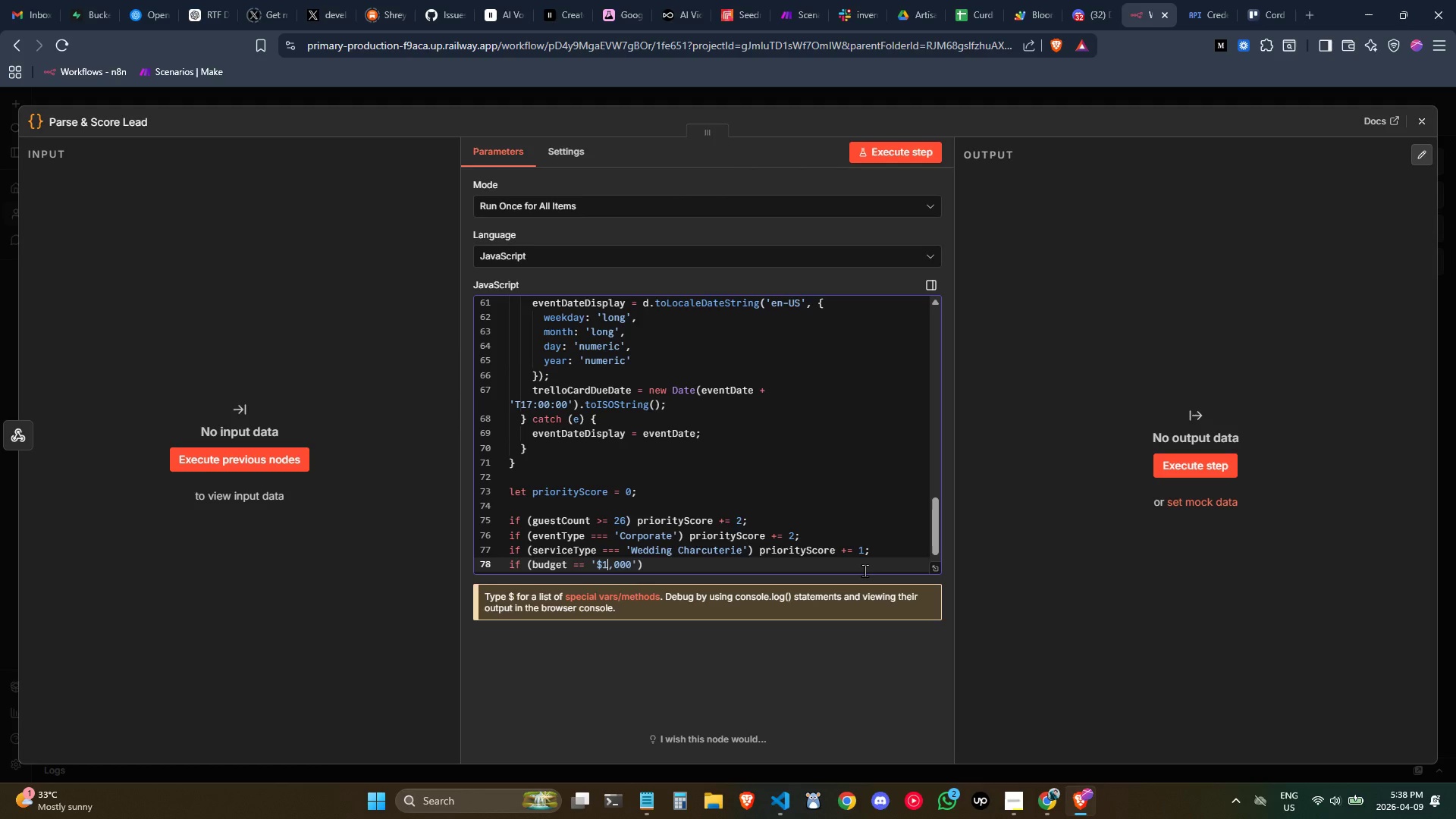 
key(ArrowRight)
 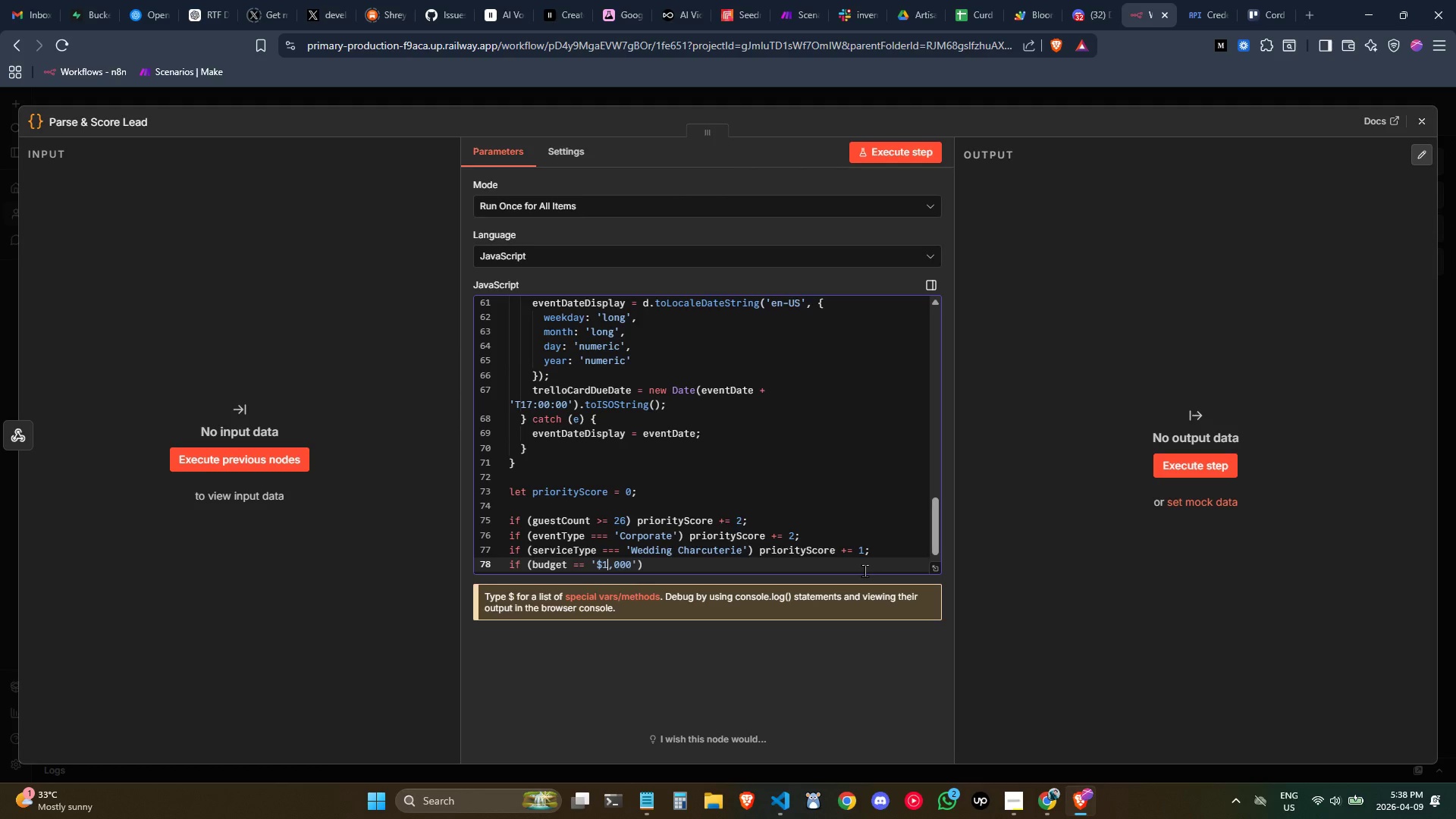 
key(ArrowRight)
 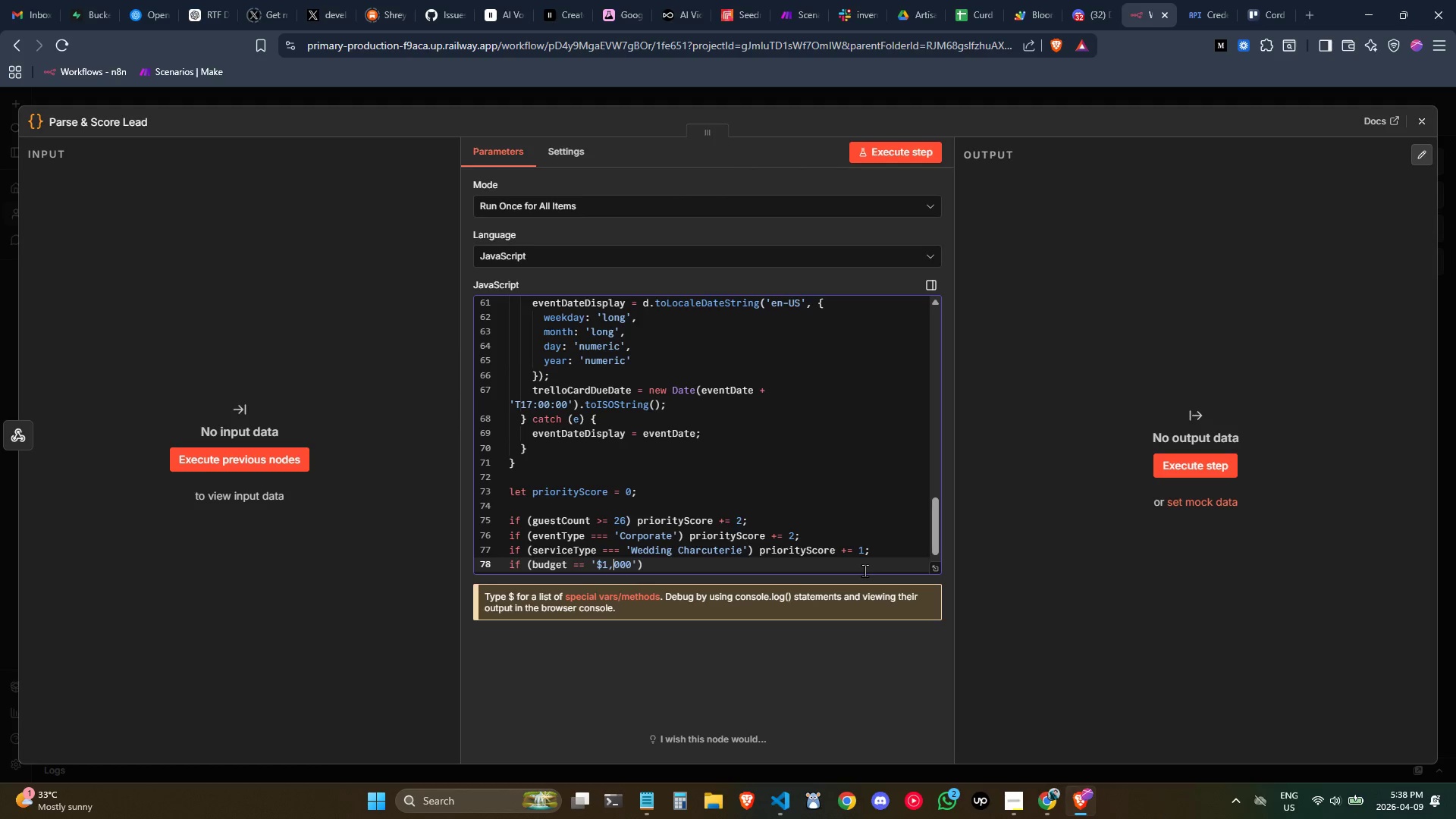 
key(ArrowRight)
 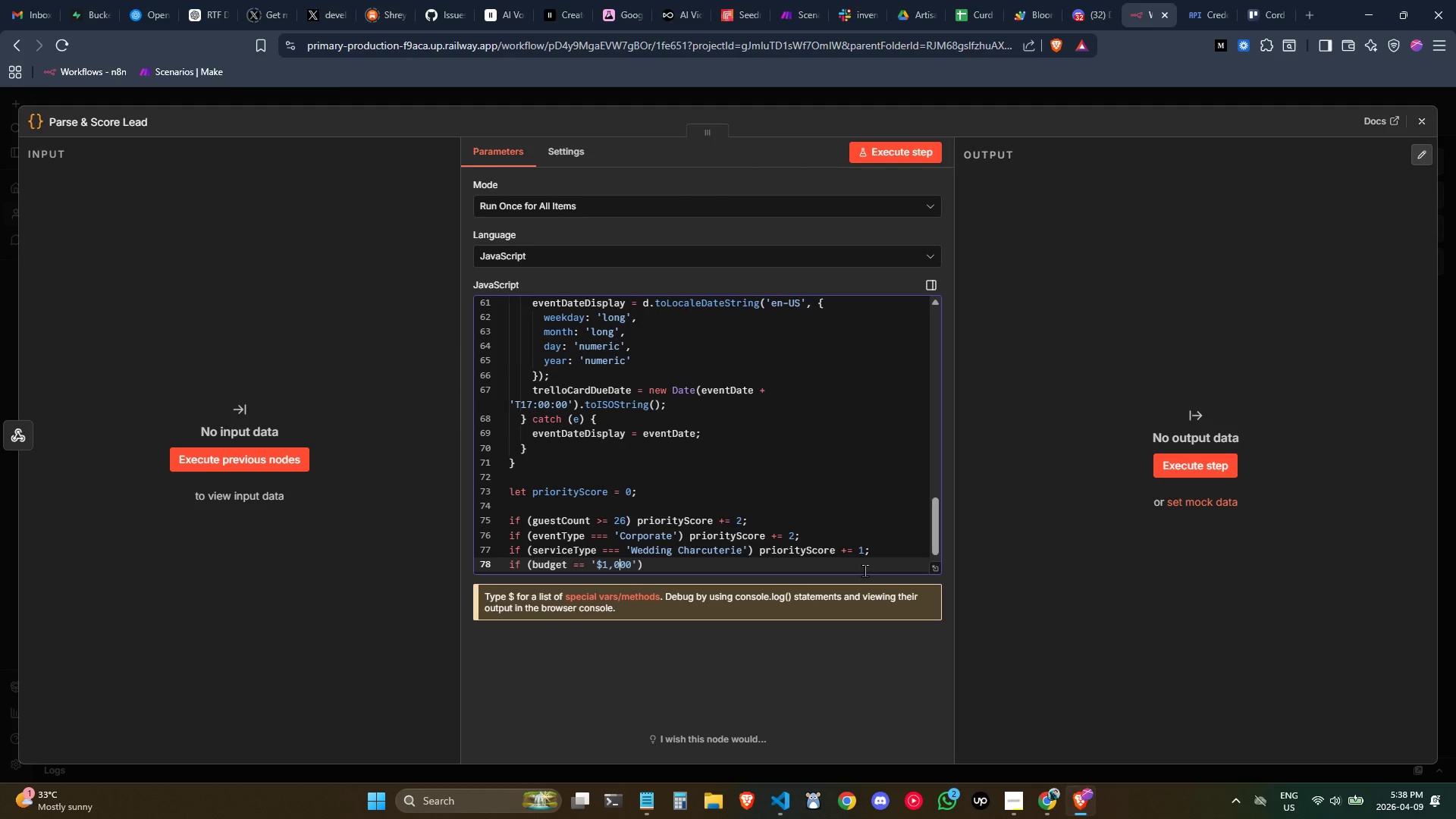 
key(ArrowRight)
 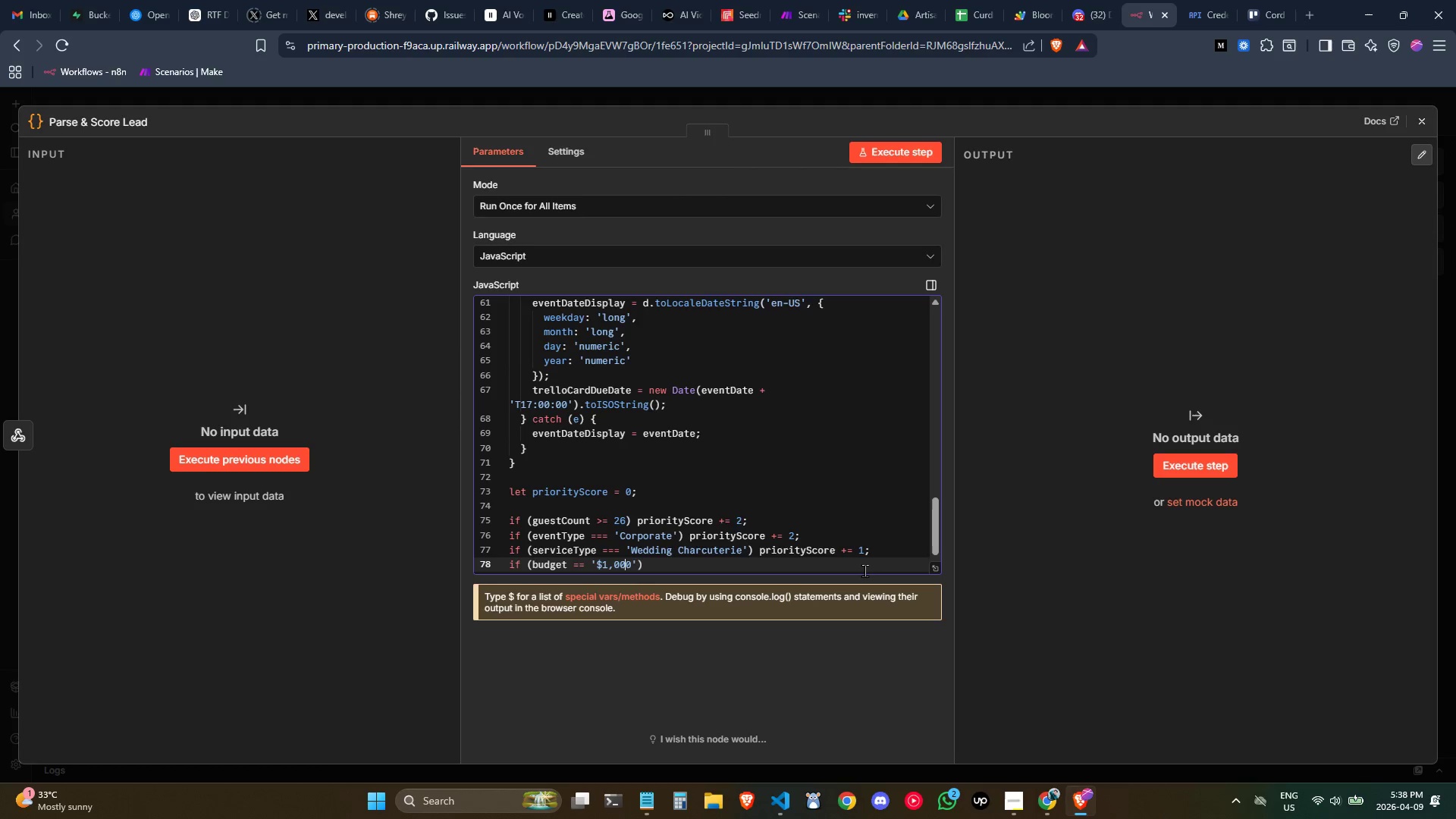 
key(ArrowRight)
 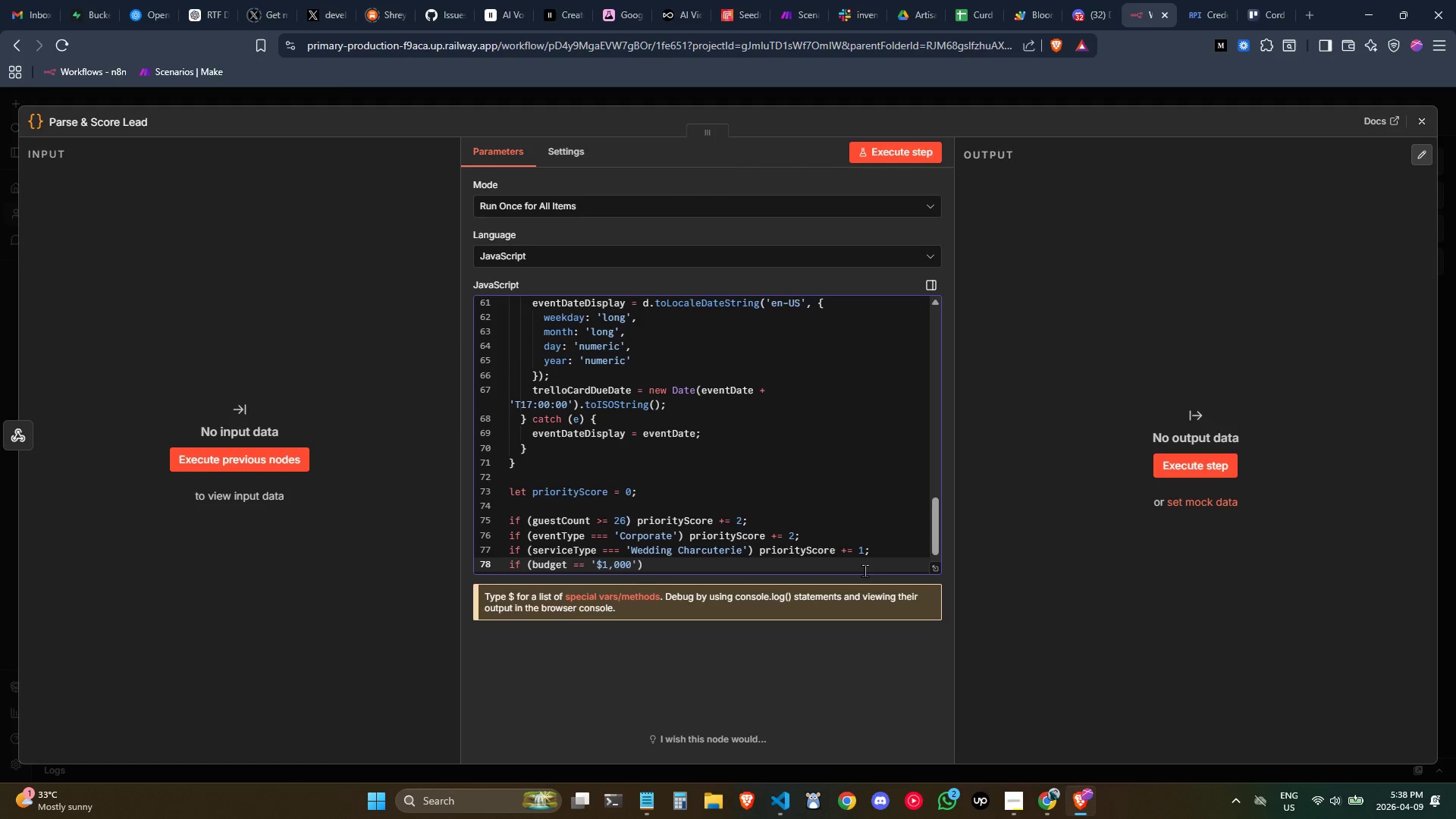 
key(ArrowRight)
 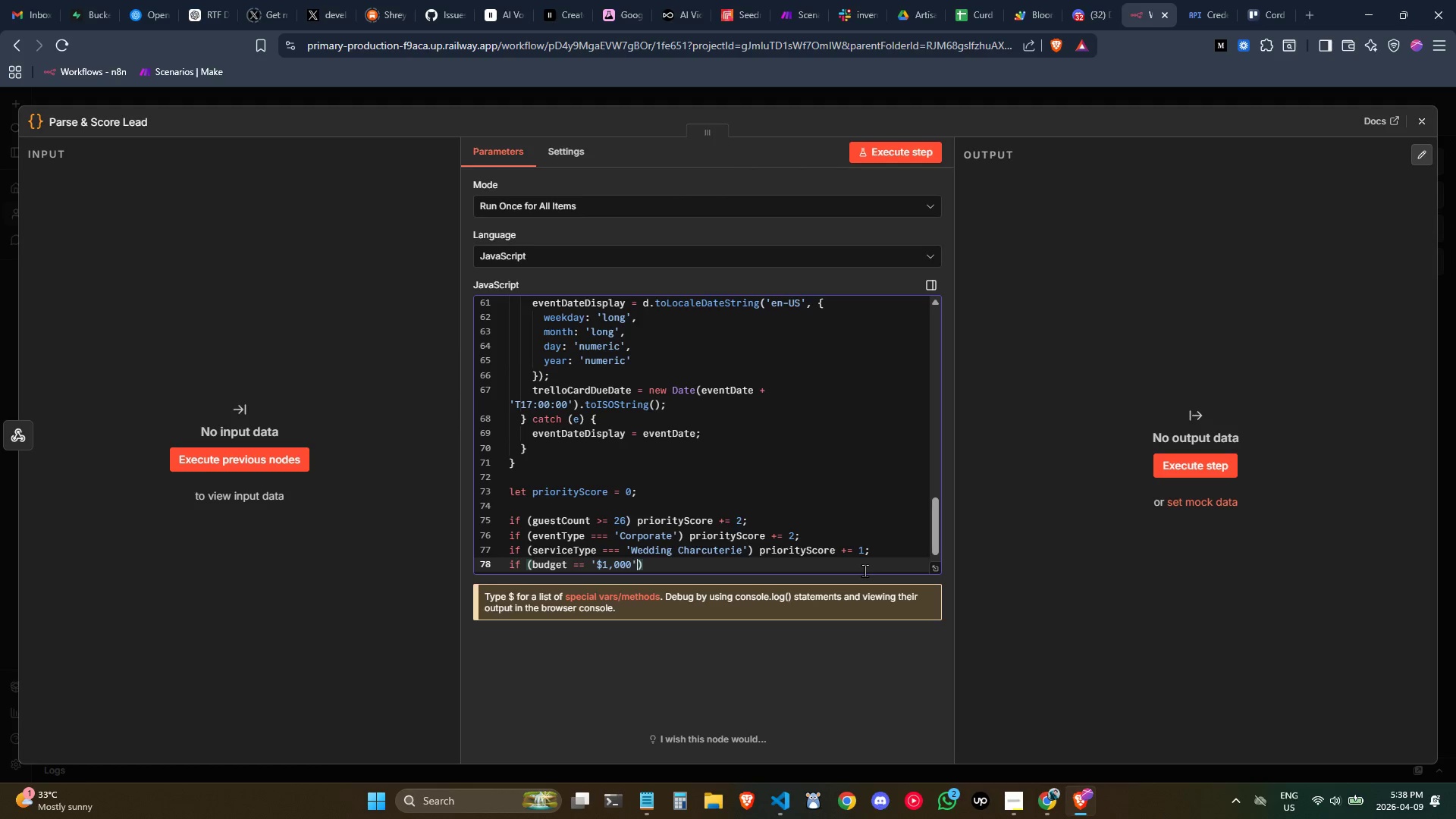 
key(ArrowLeft)
 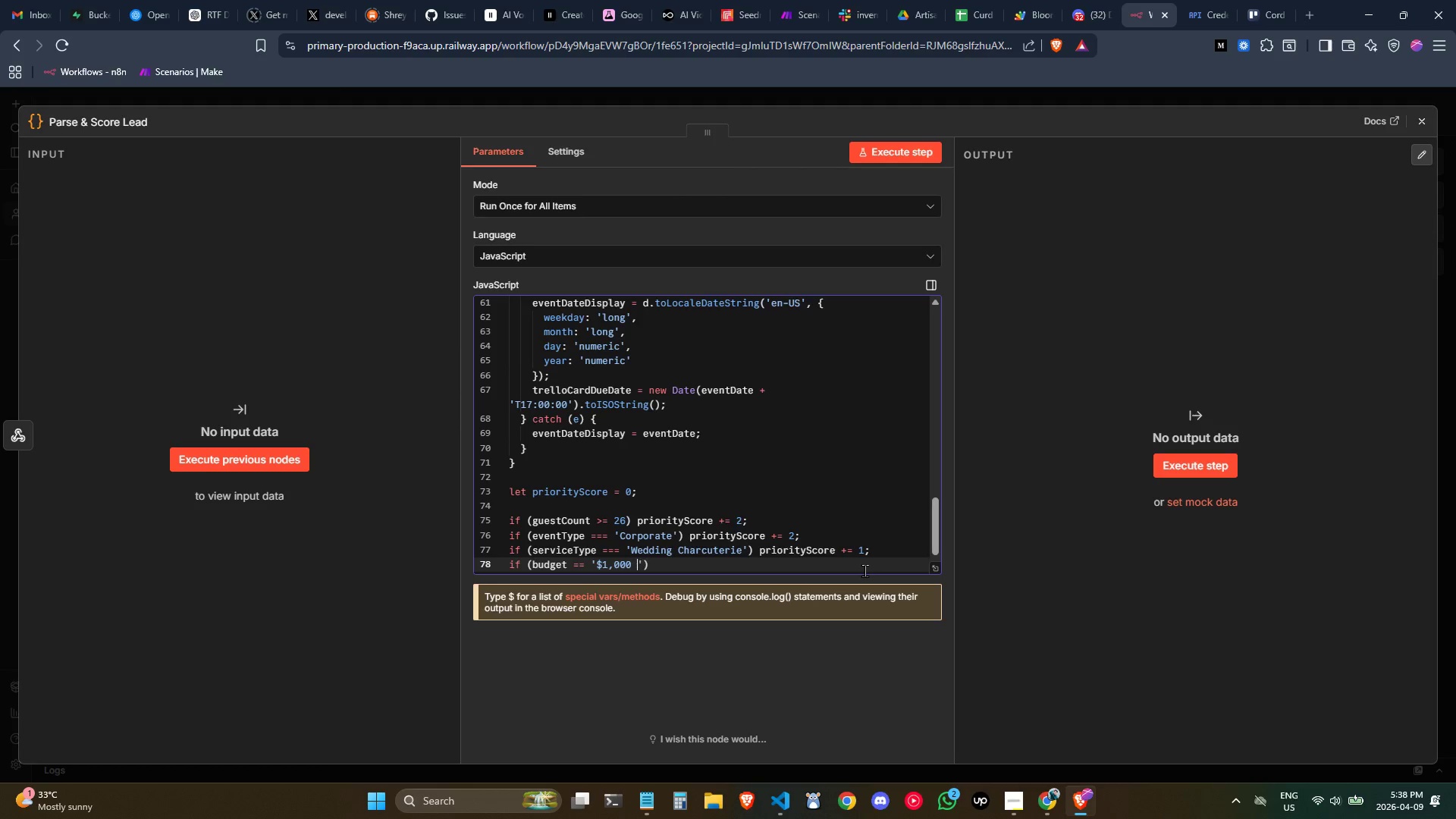 
type( - $2,500)
 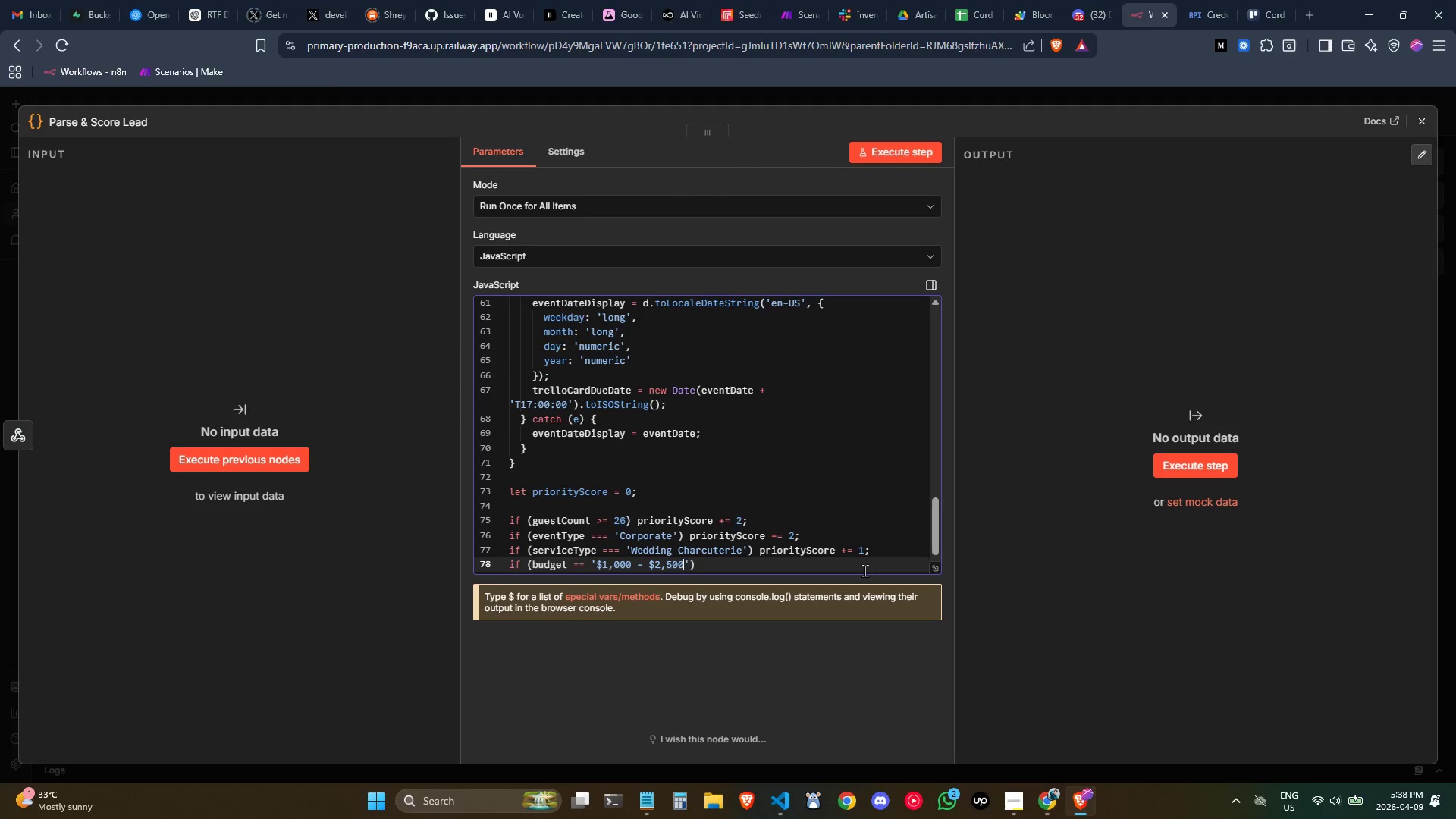 
key(ArrowRight)
 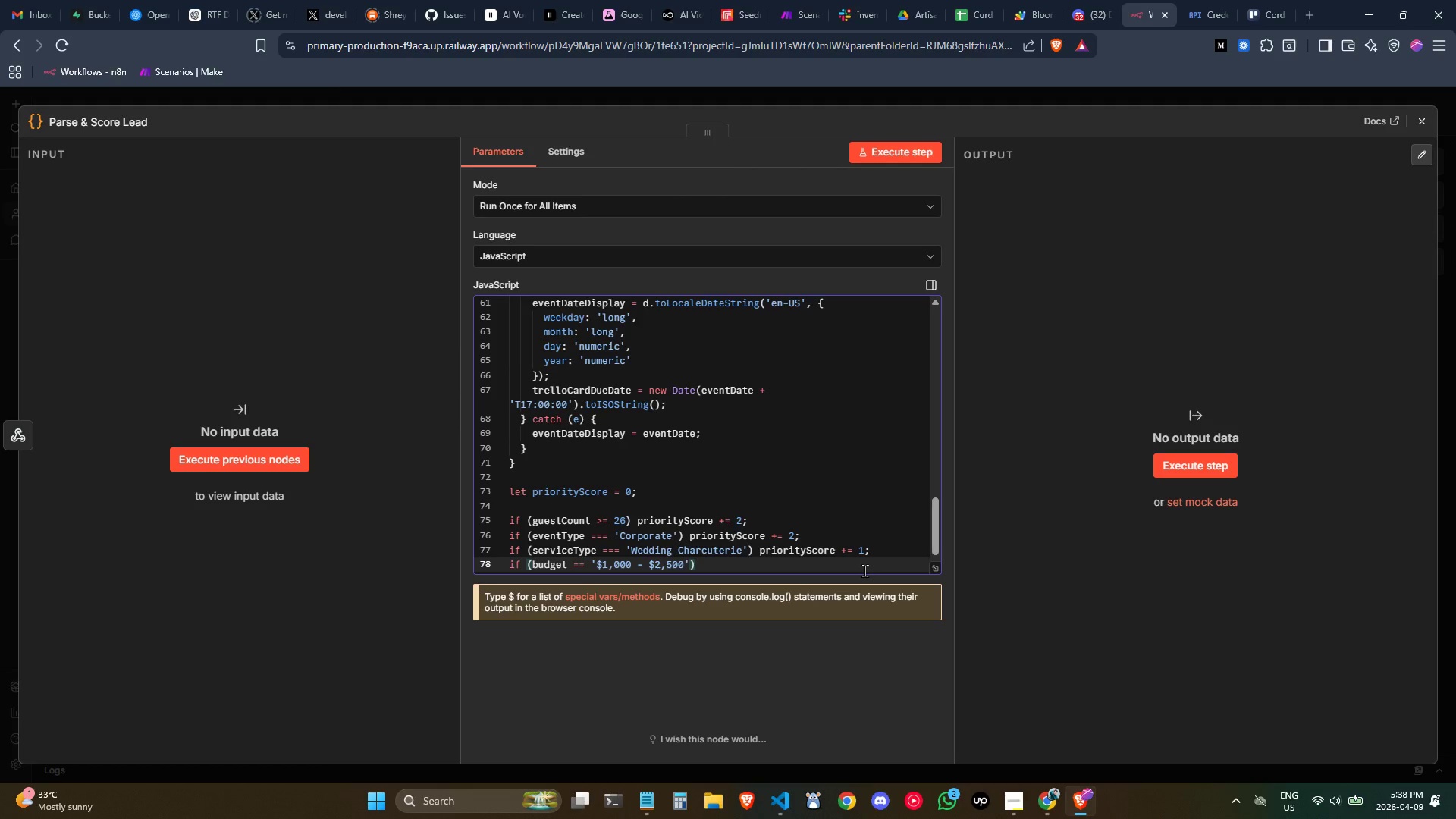 
key(ArrowRight)
 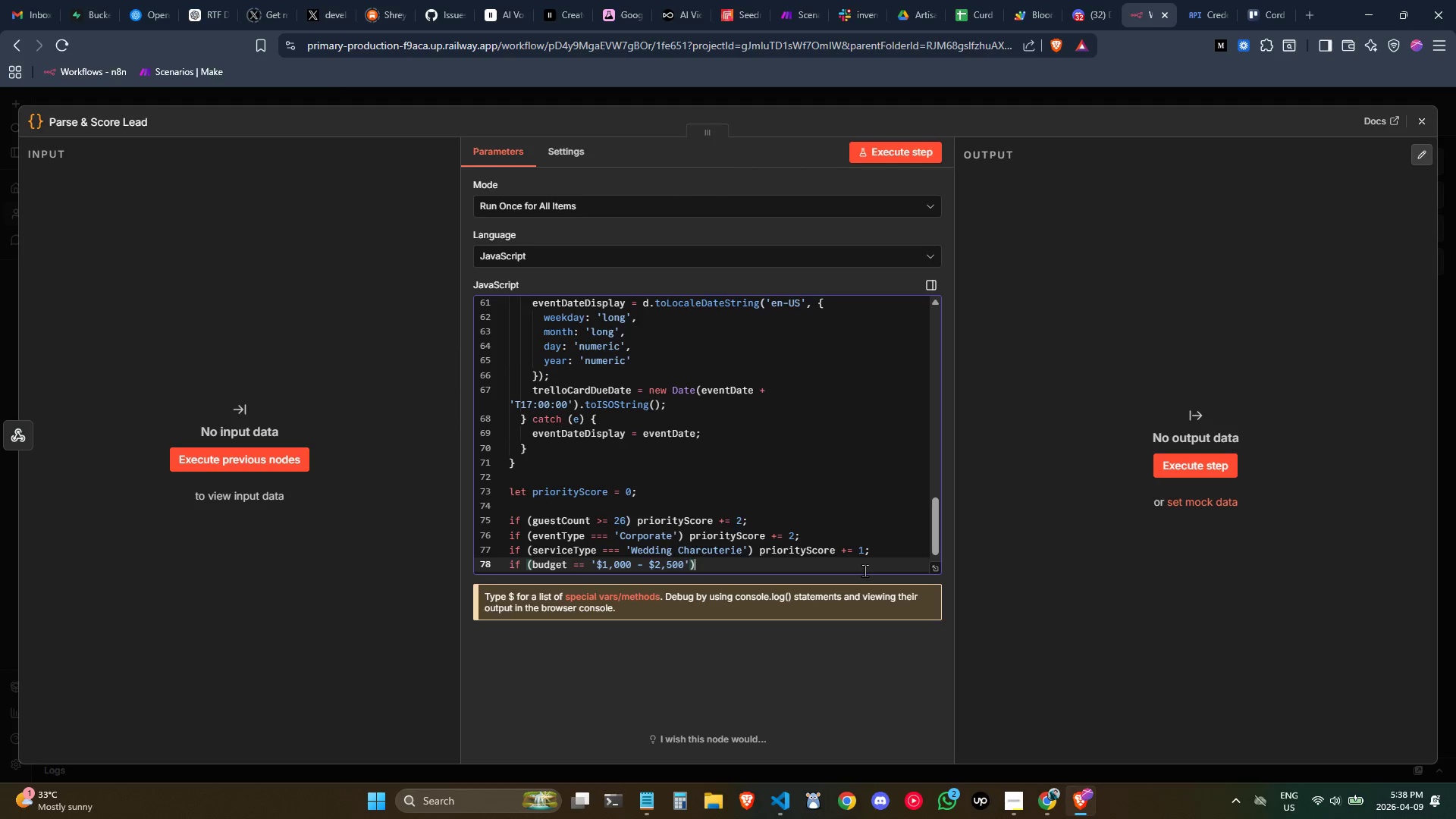 
type( priori)
 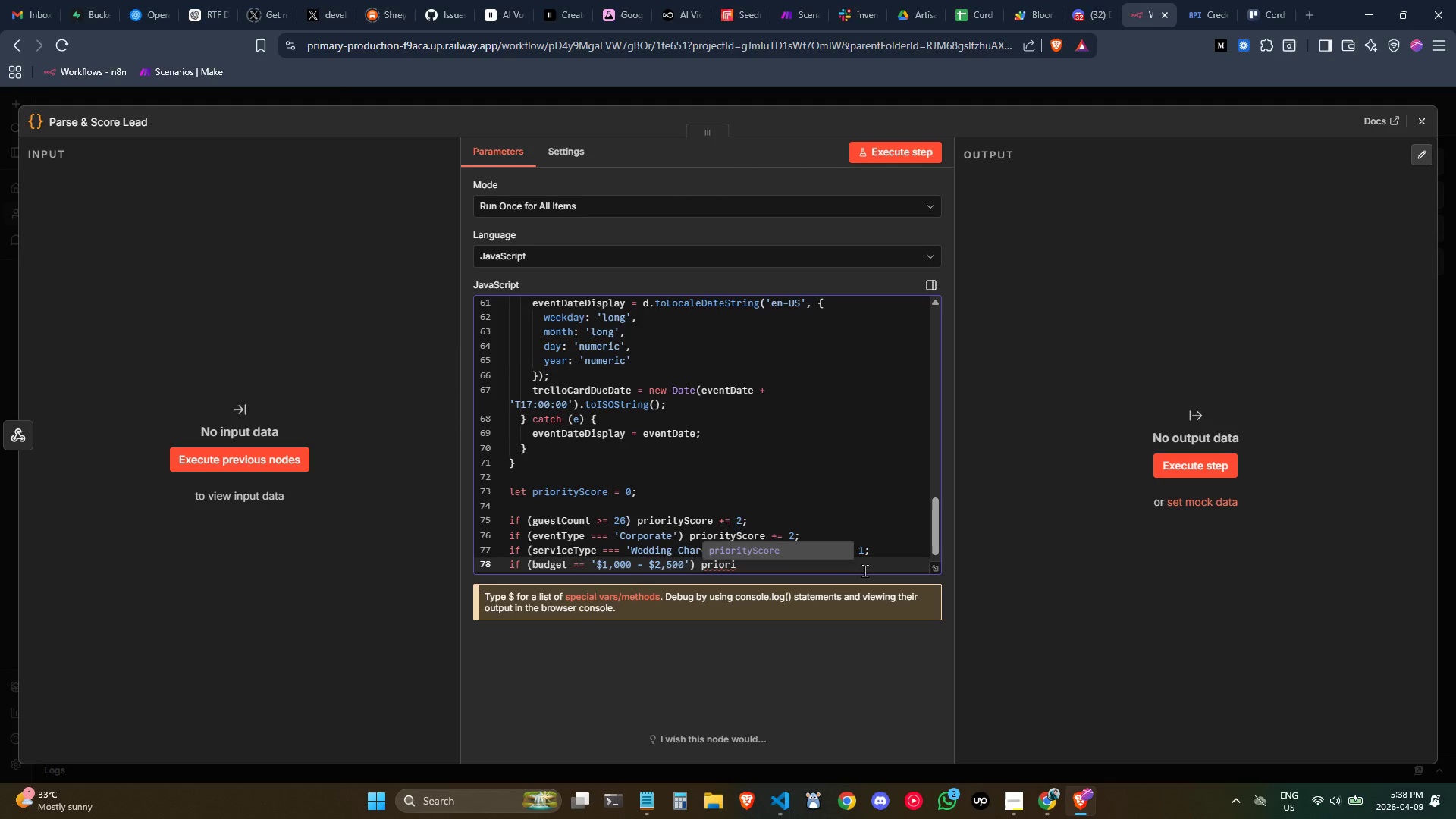 
key(Enter)
 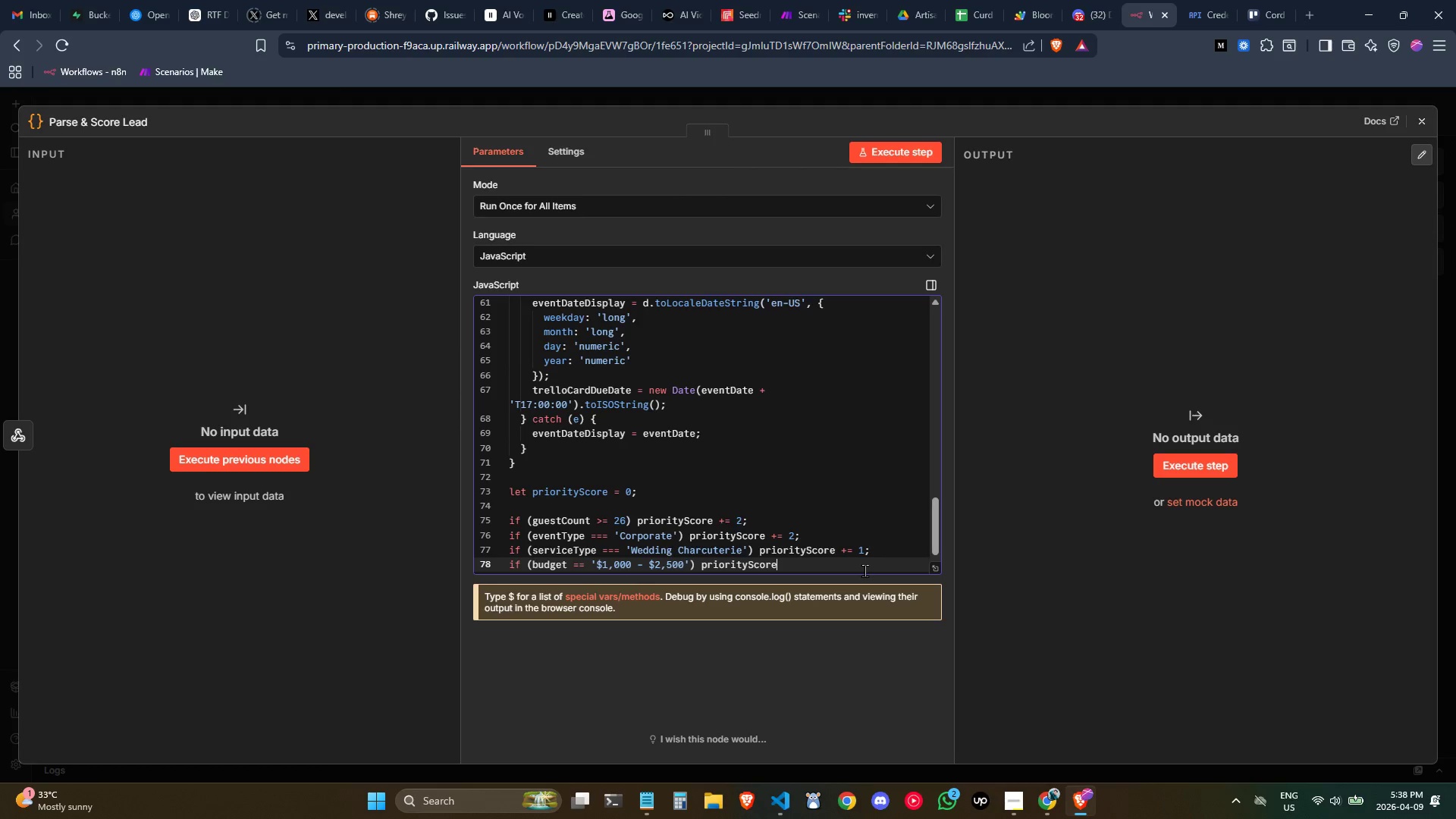 
key(Space)
 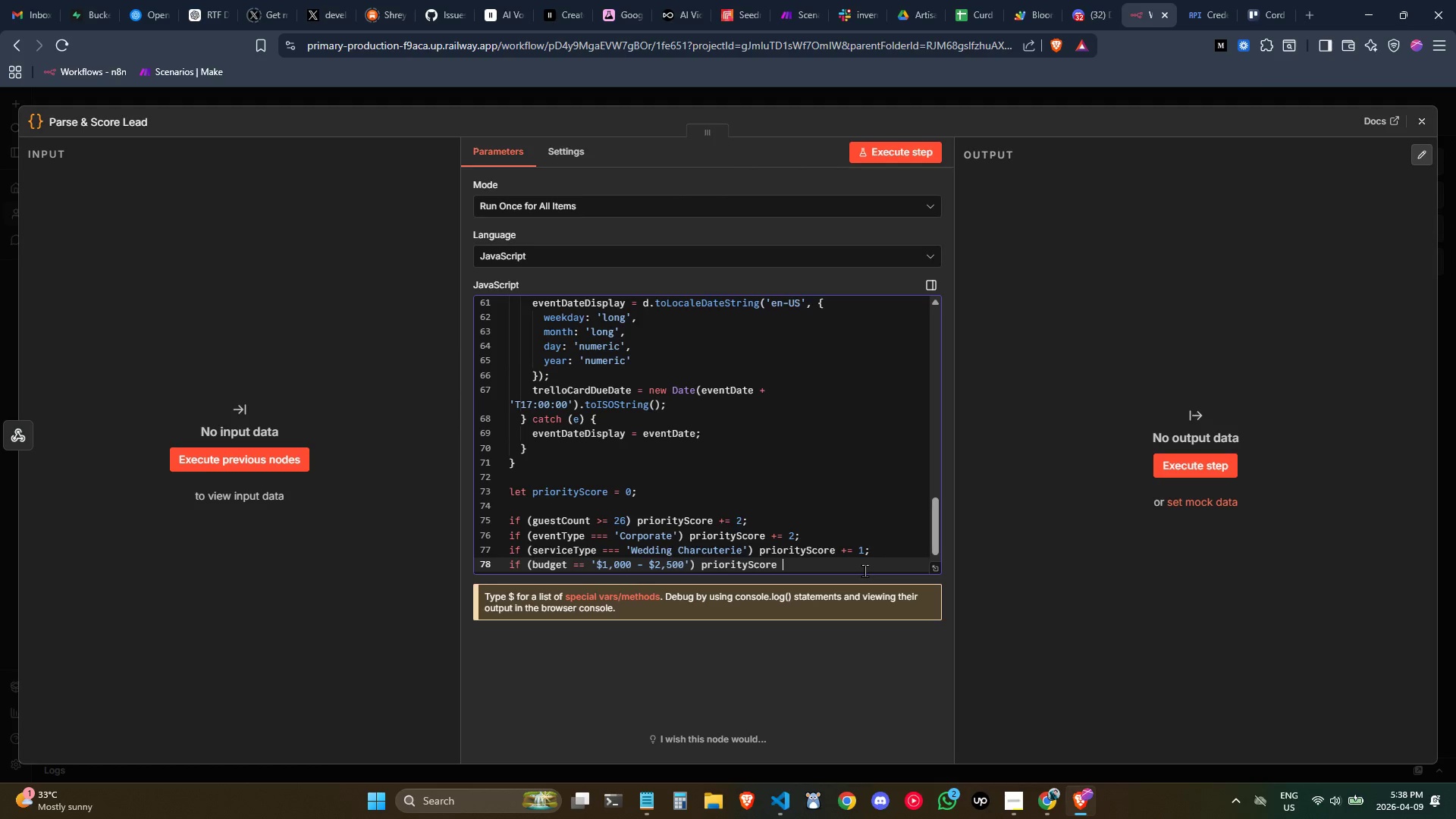 
key(Shift+ShiftLeft)
 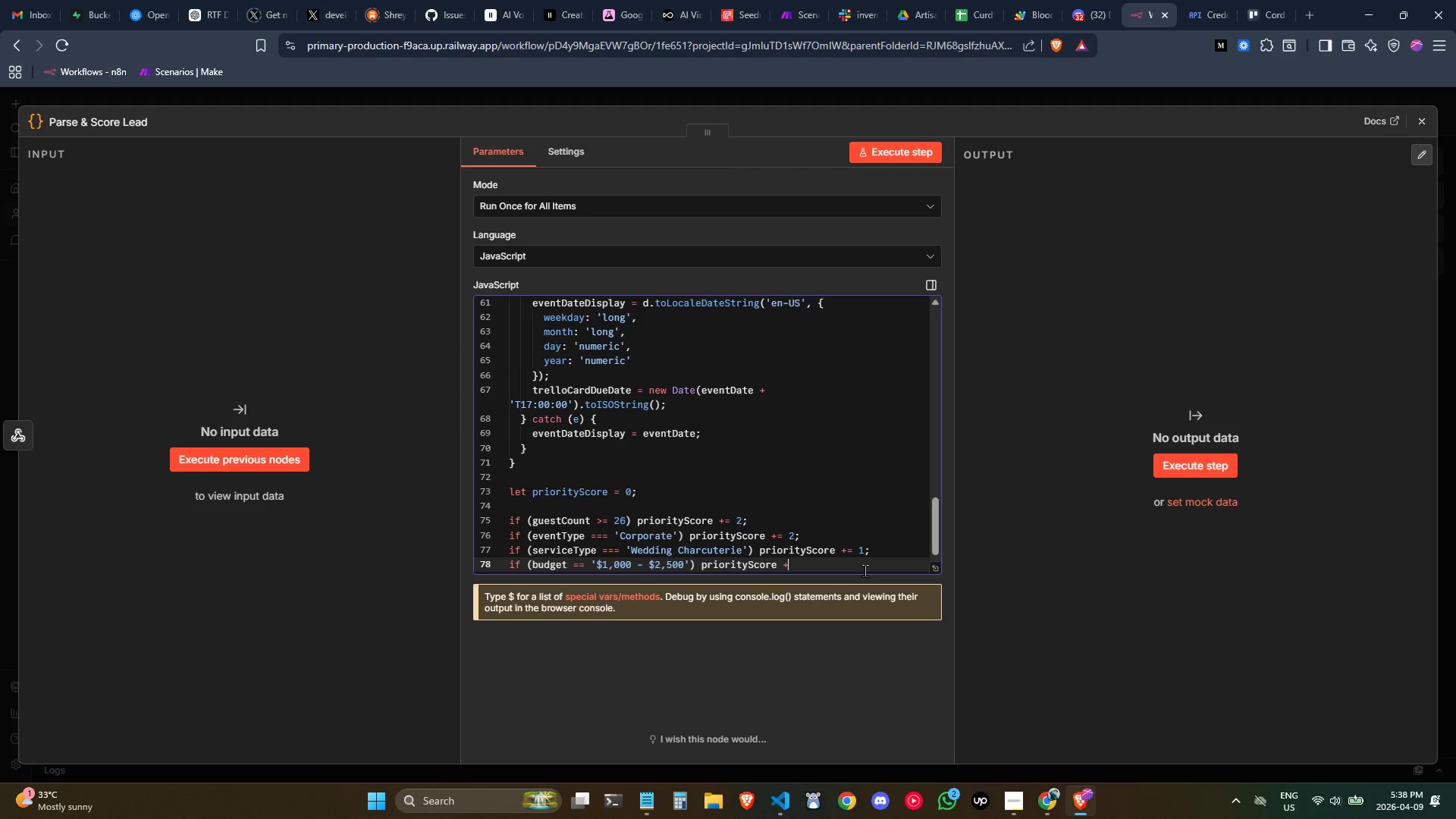 
key(Shift+Equal)
 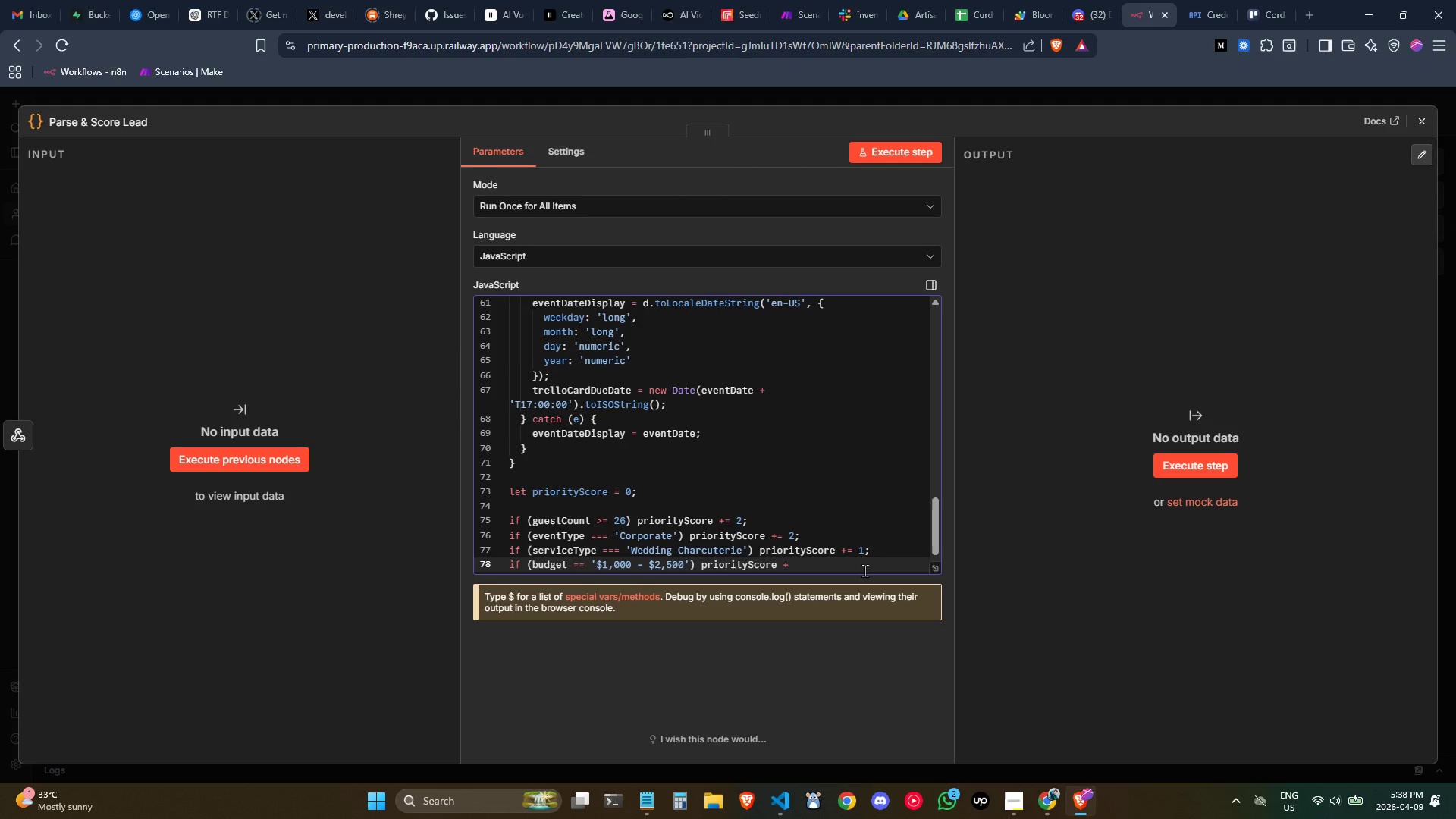 
key(Equal)
 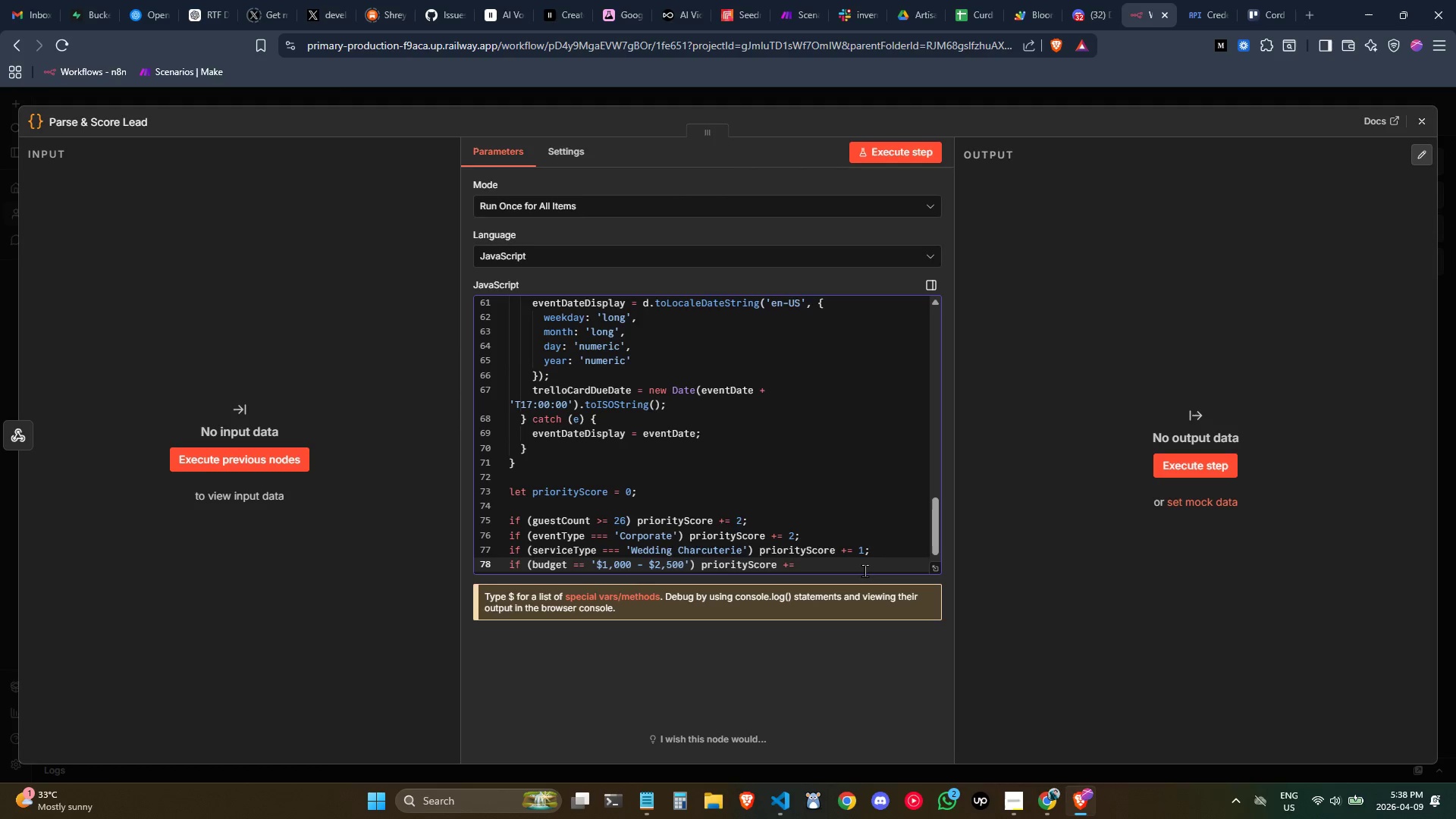 
key(Space)
 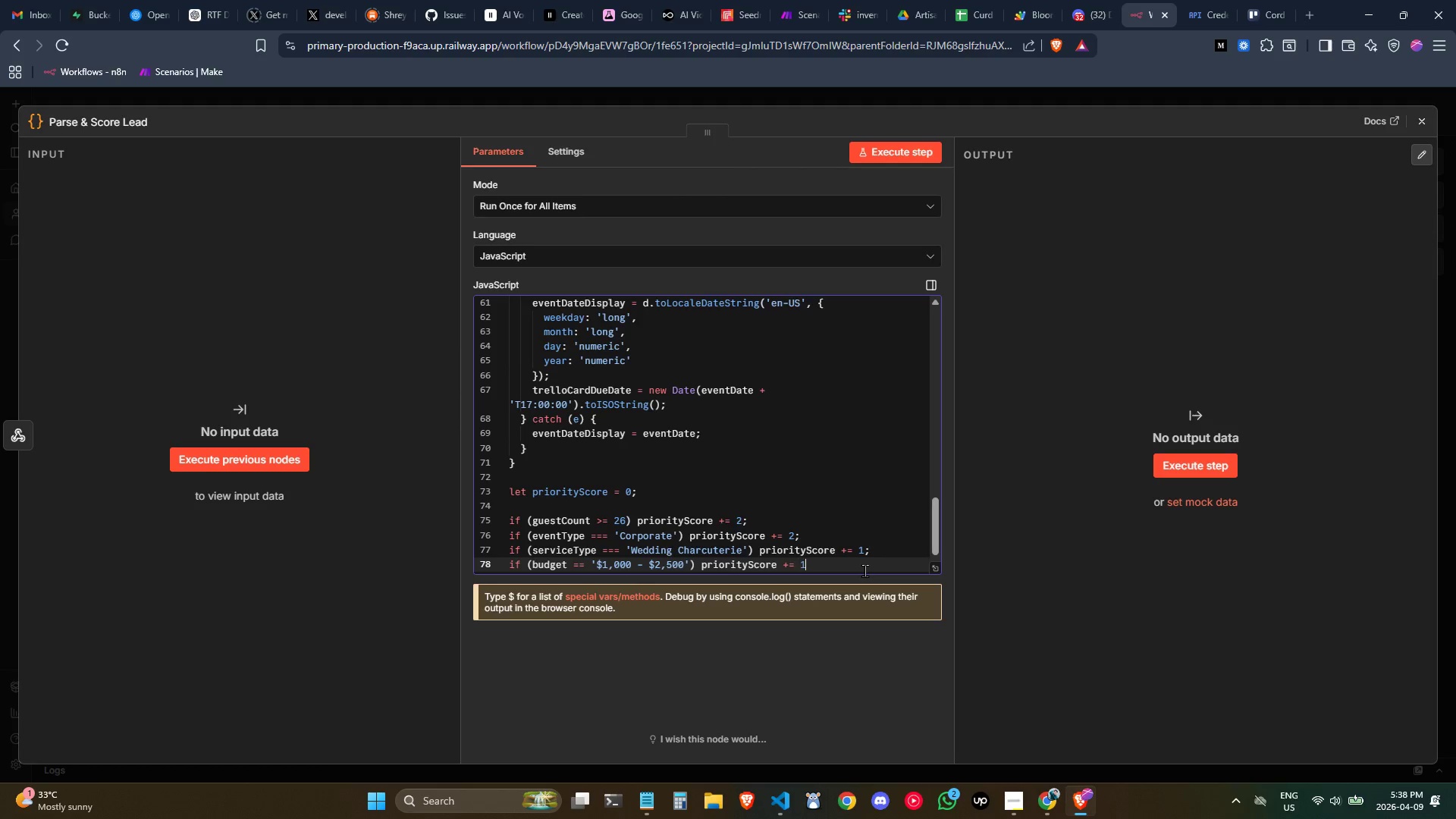 
key(1)
 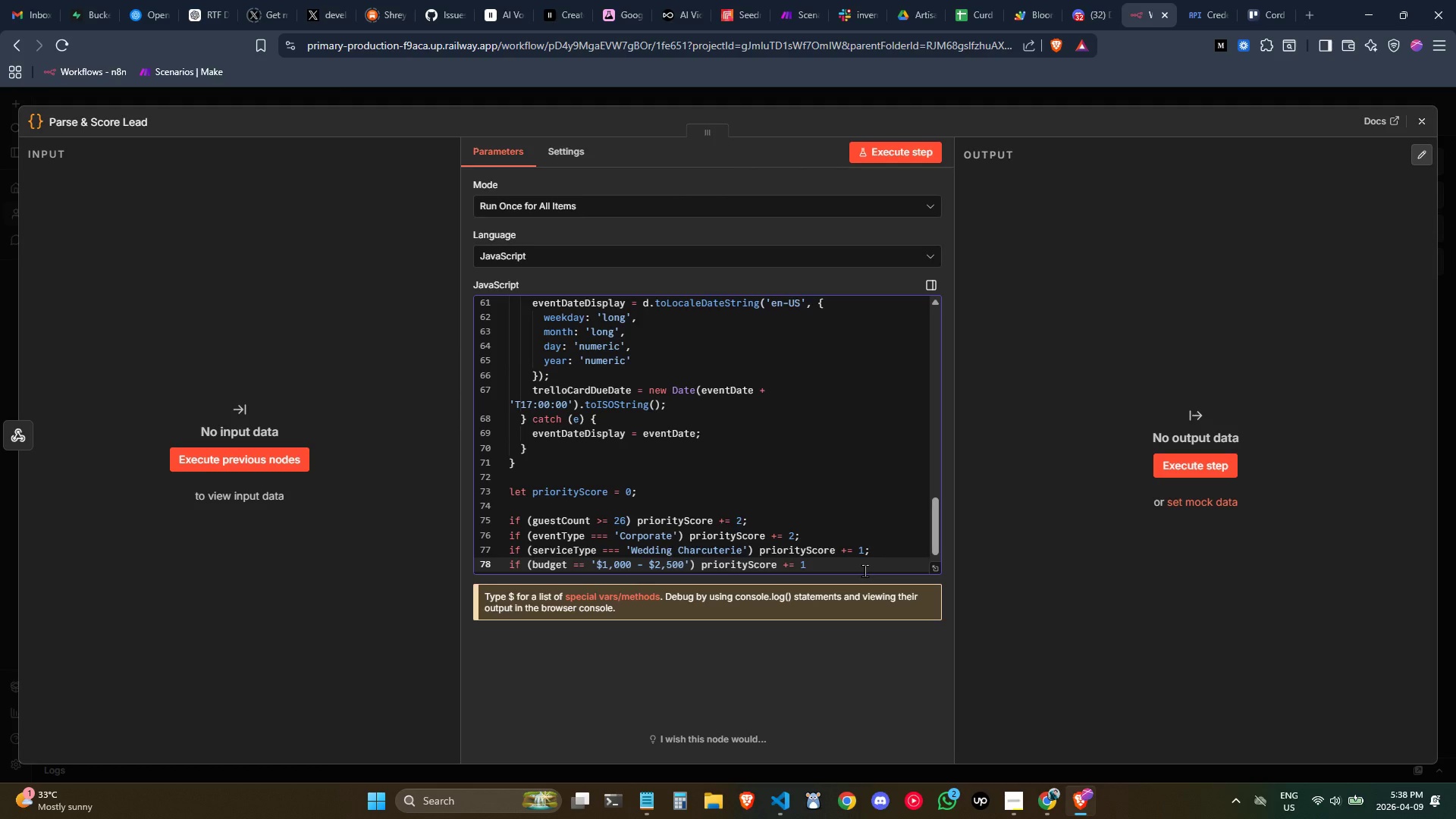 
key(Semicolon)
 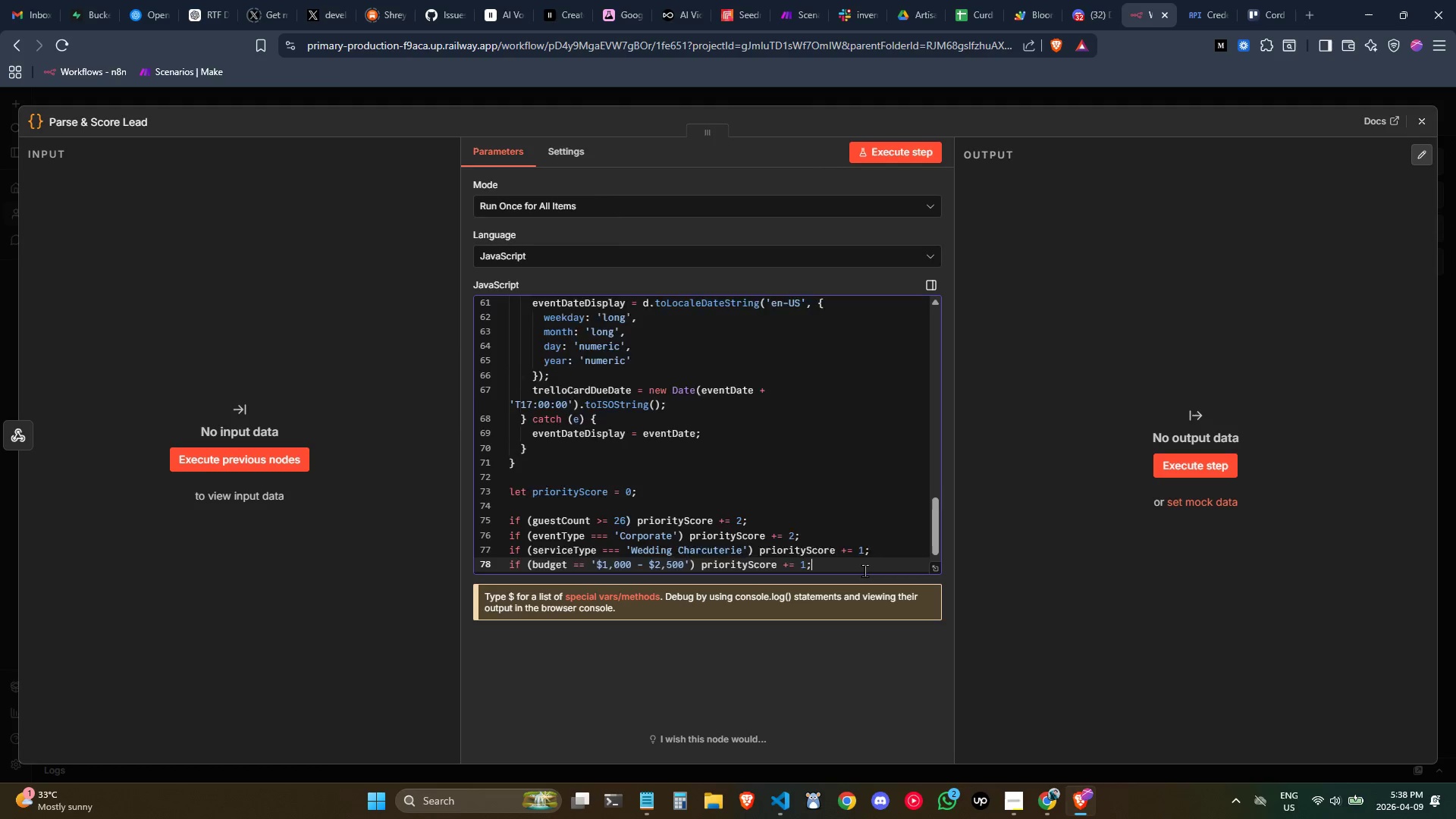 
key(Enter)
 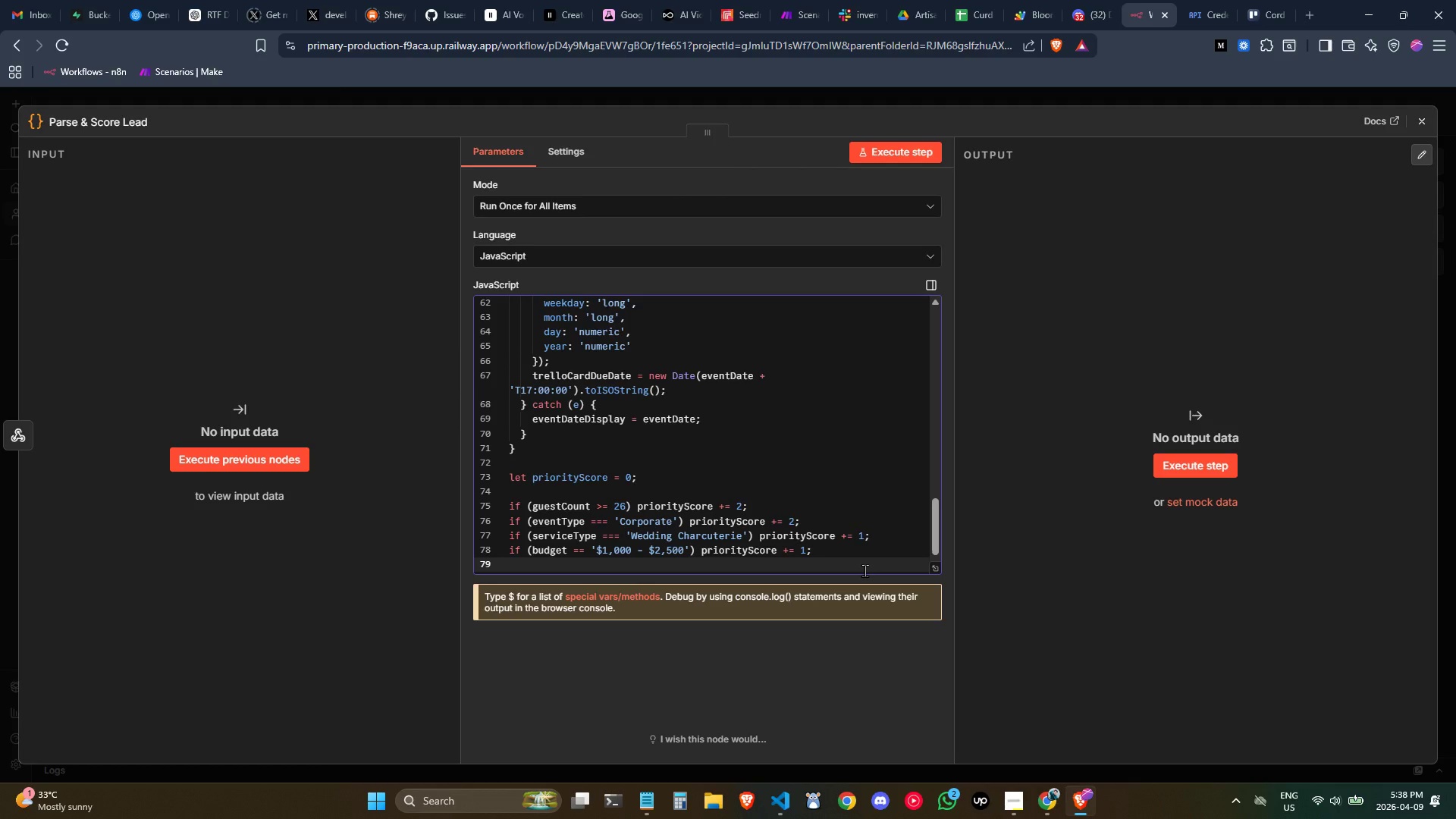 
type(if (budget === )
 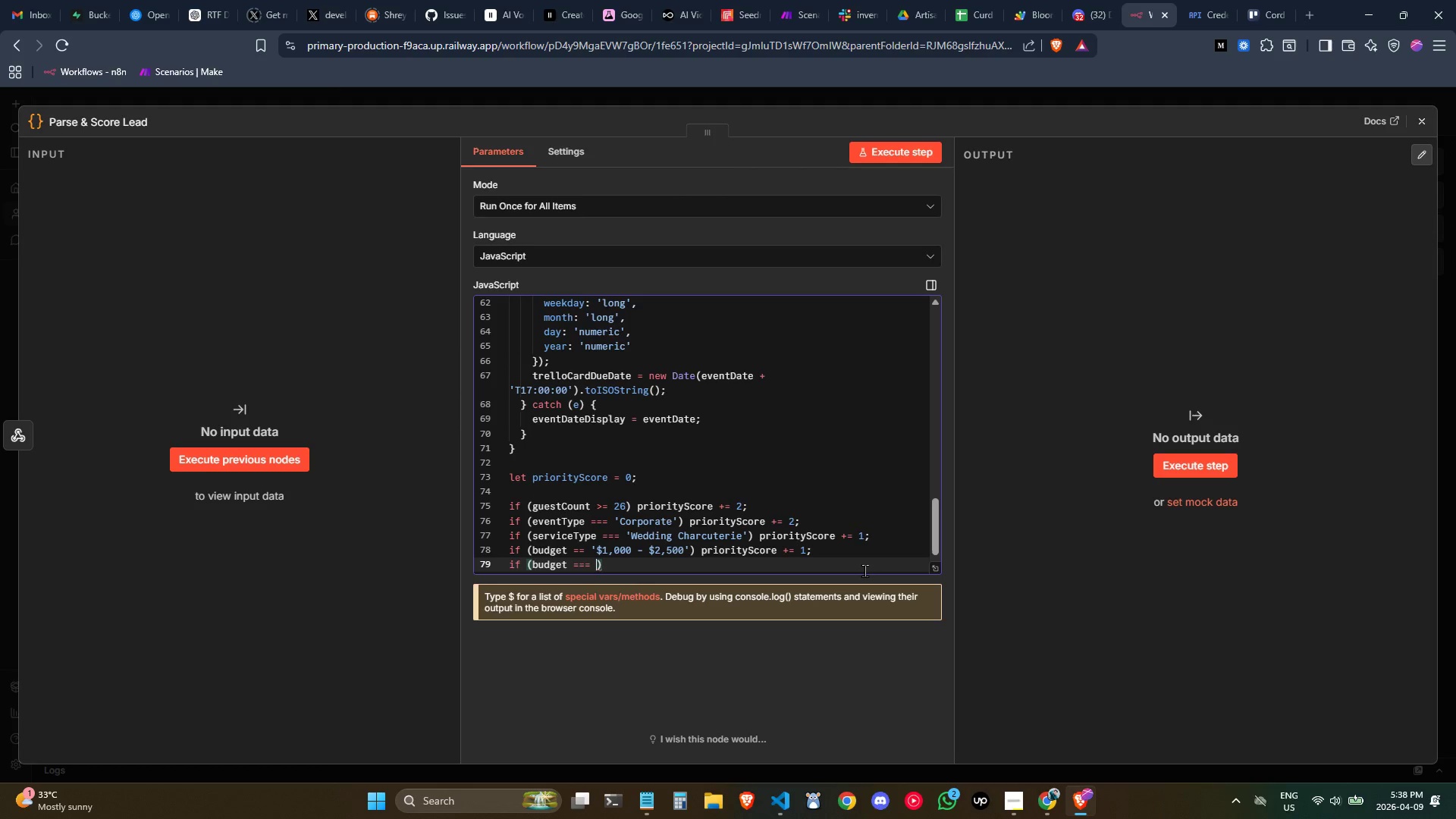 
key(ArrowUp)
 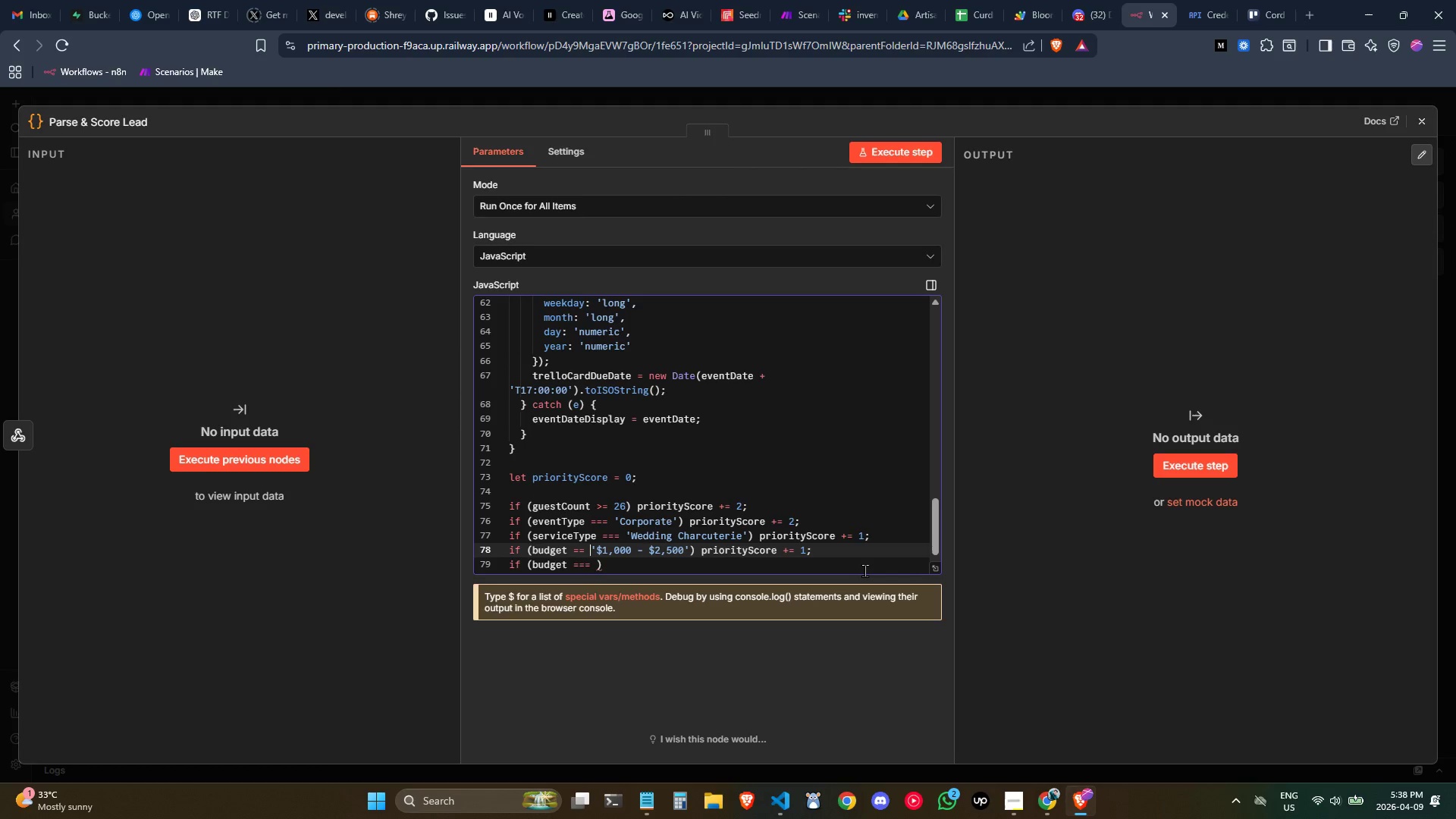 
key(ArrowLeft)
 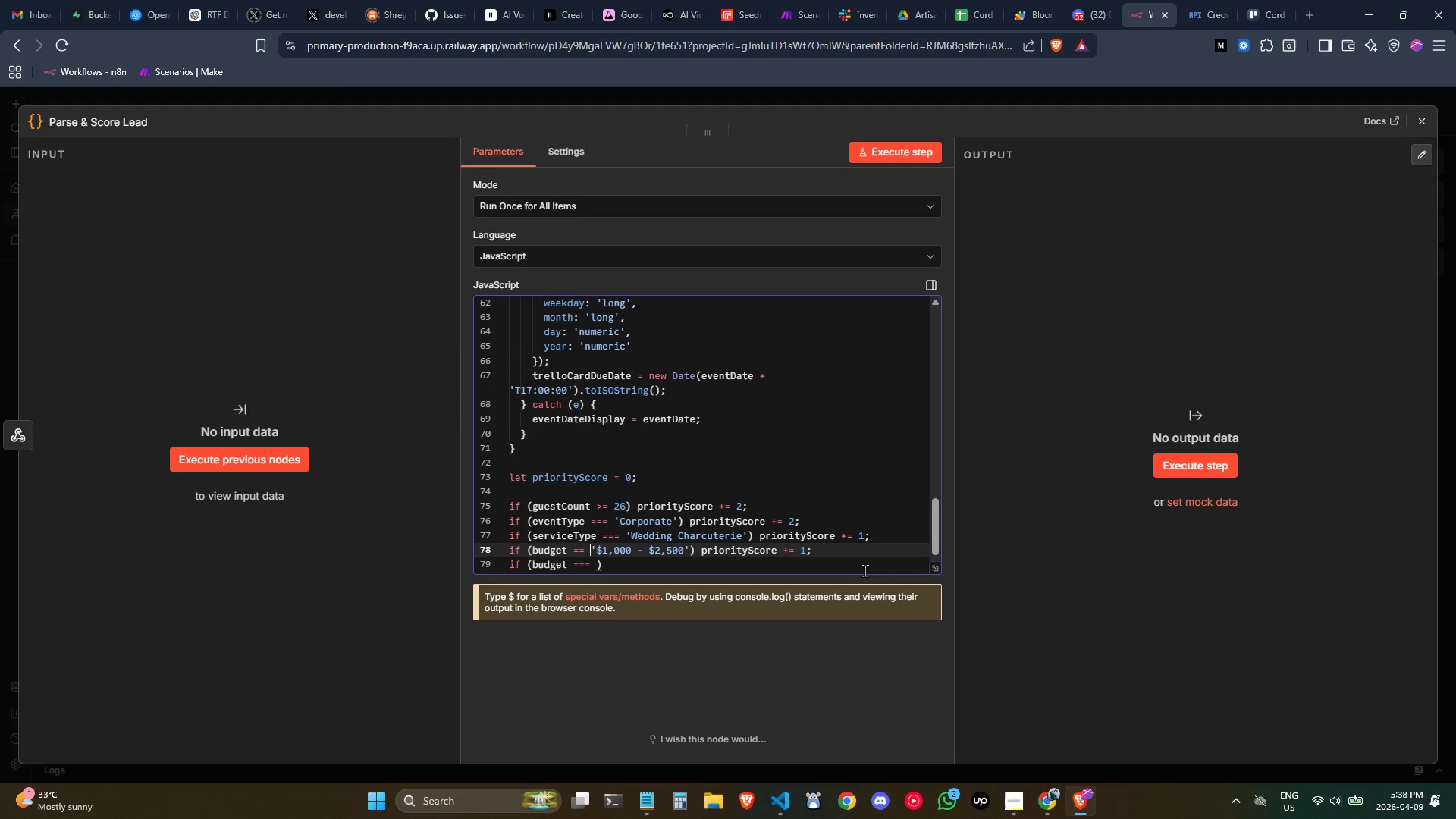 
key(ArrowLeft)
 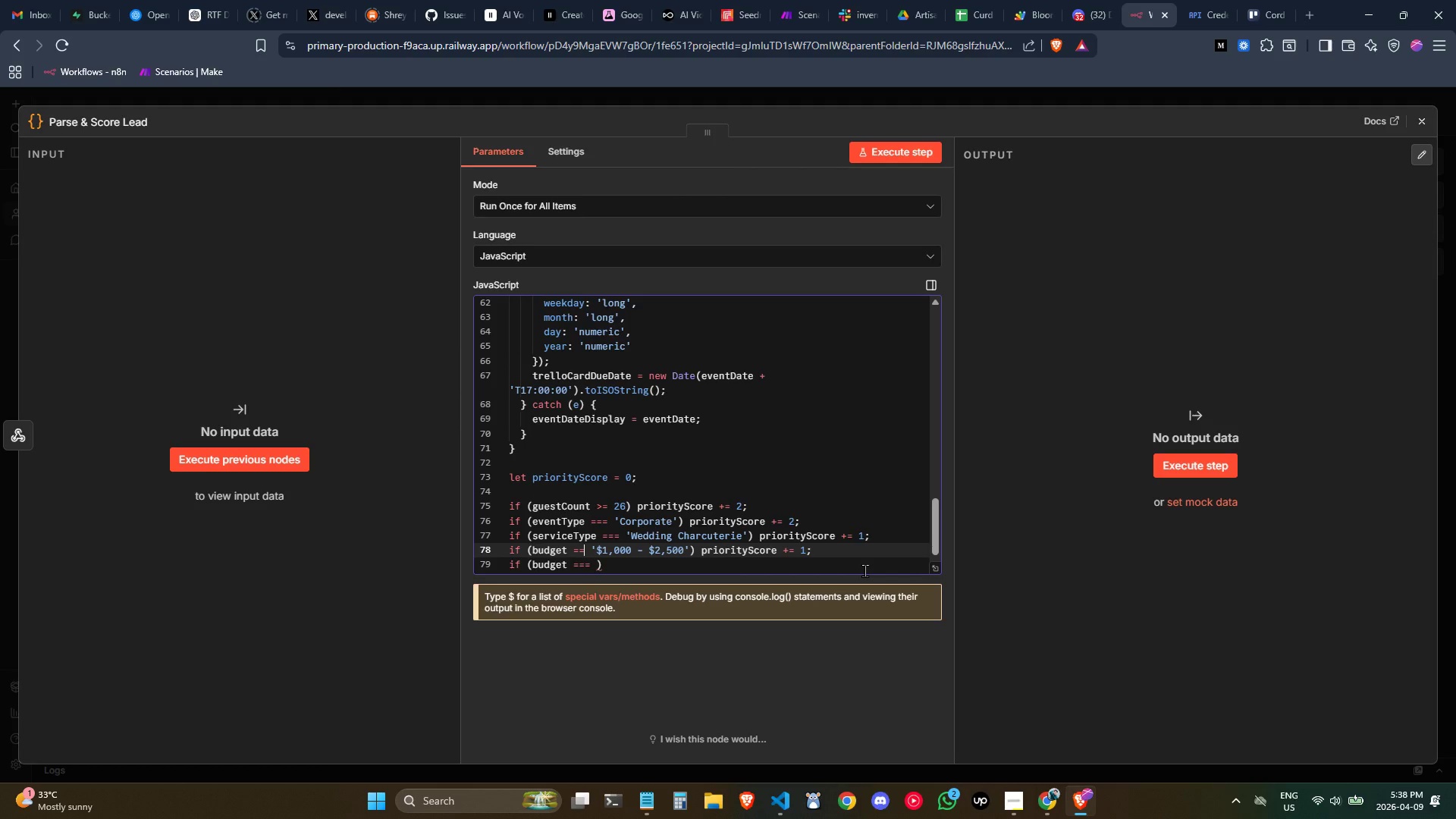 
key(Equal)
 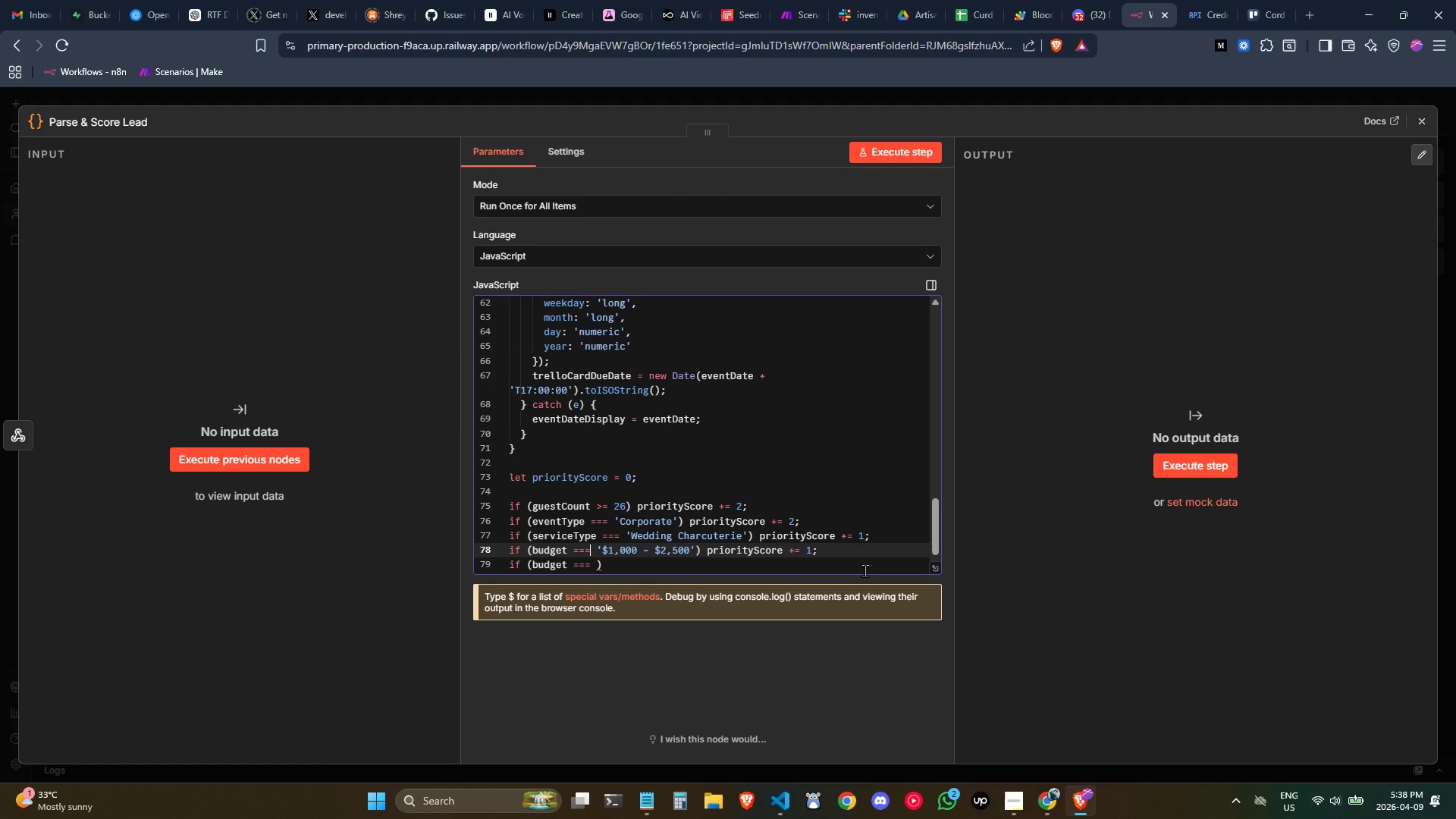 
key(ArrowUp)
 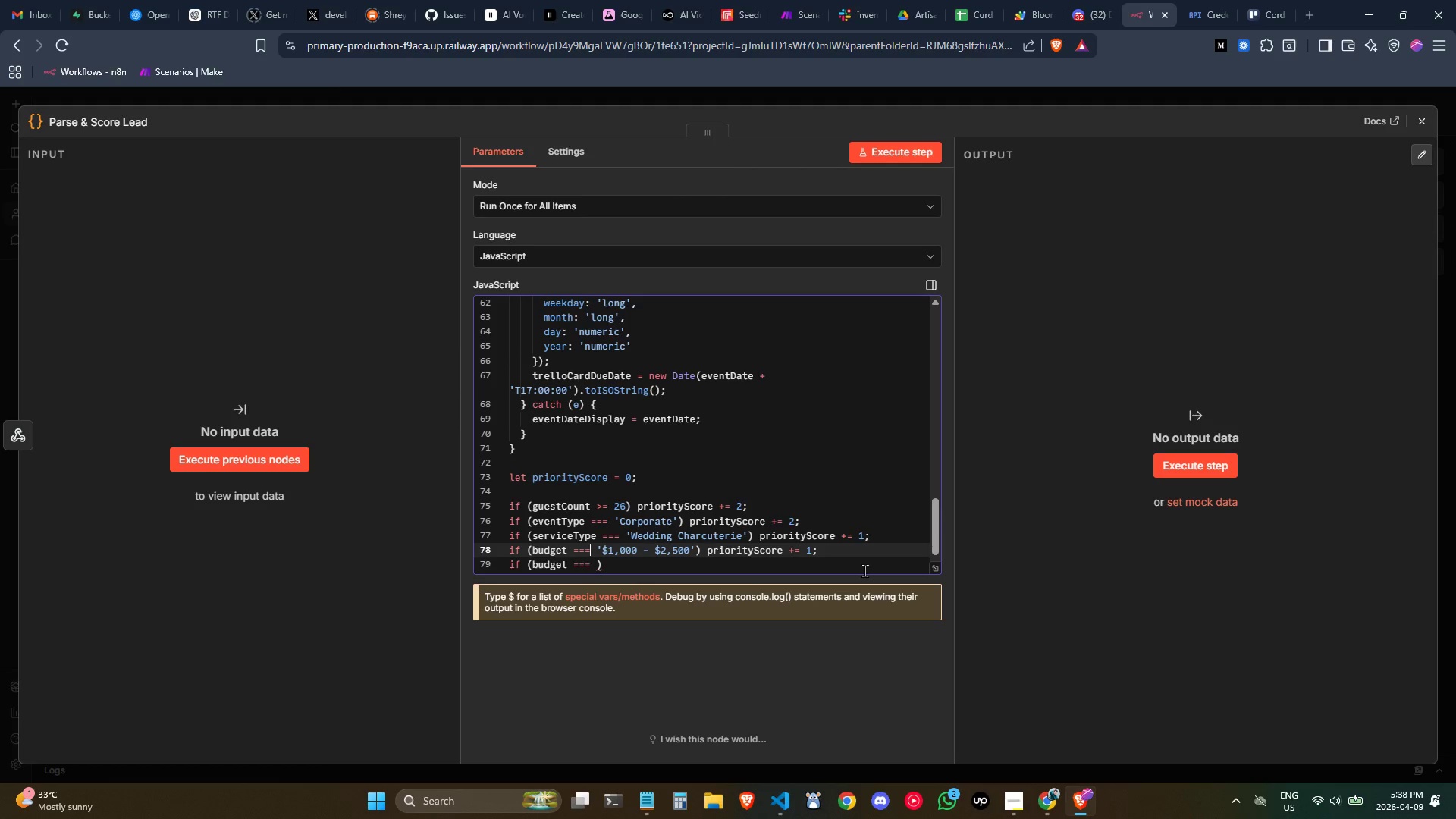 
key(ArrowDown)
 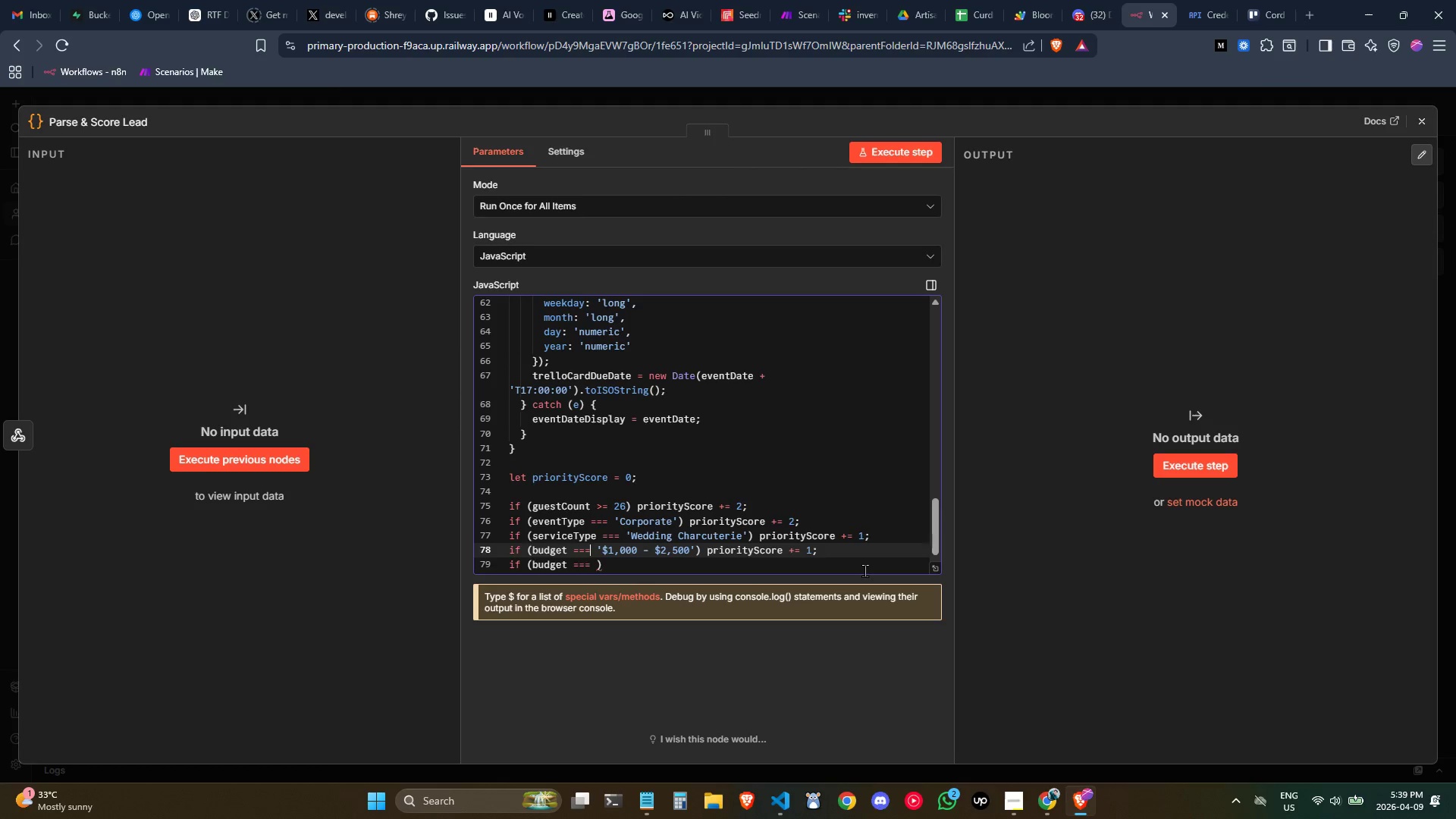 
key(ArrowDown)
 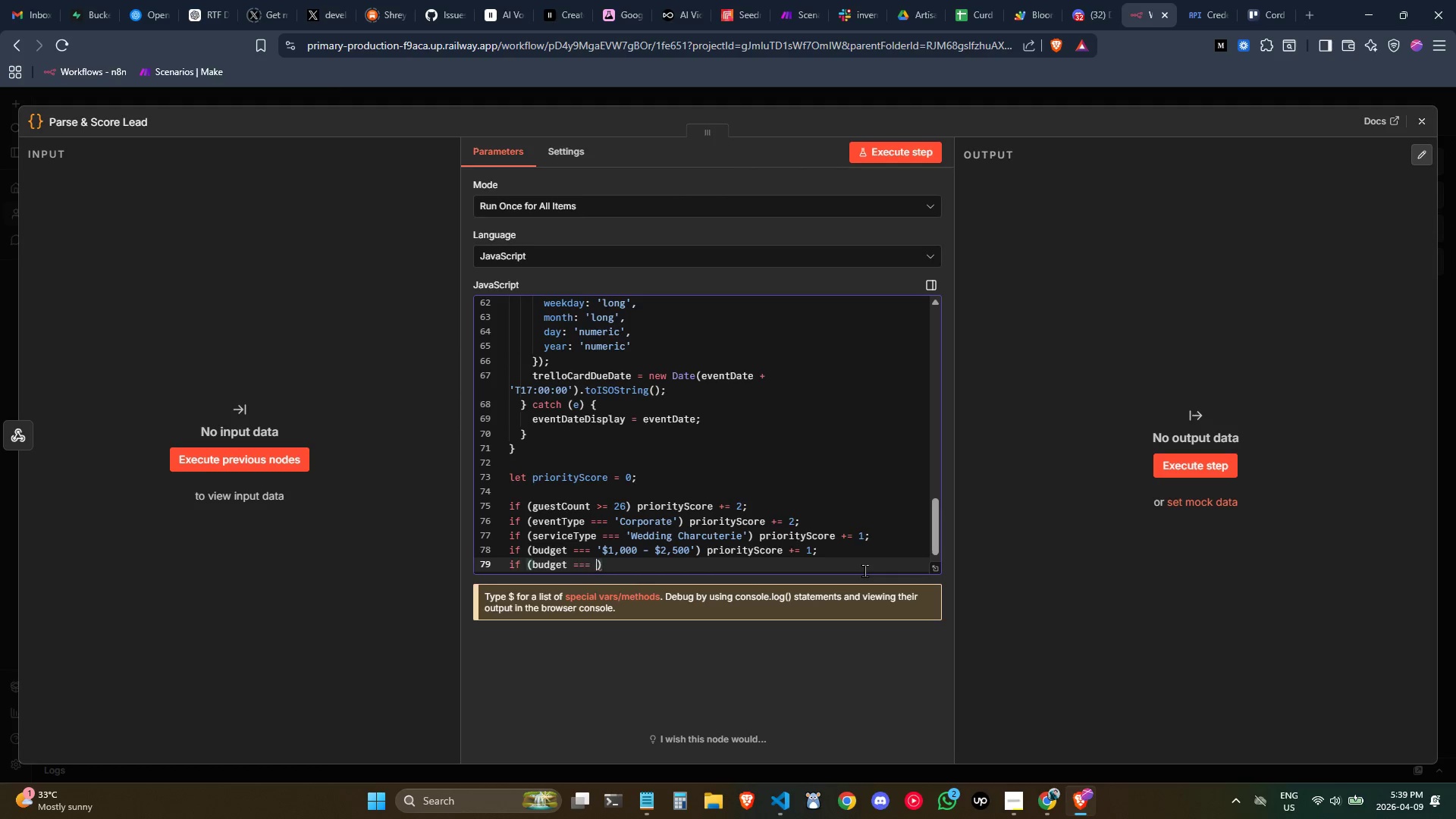 
key(ArrowRight)
 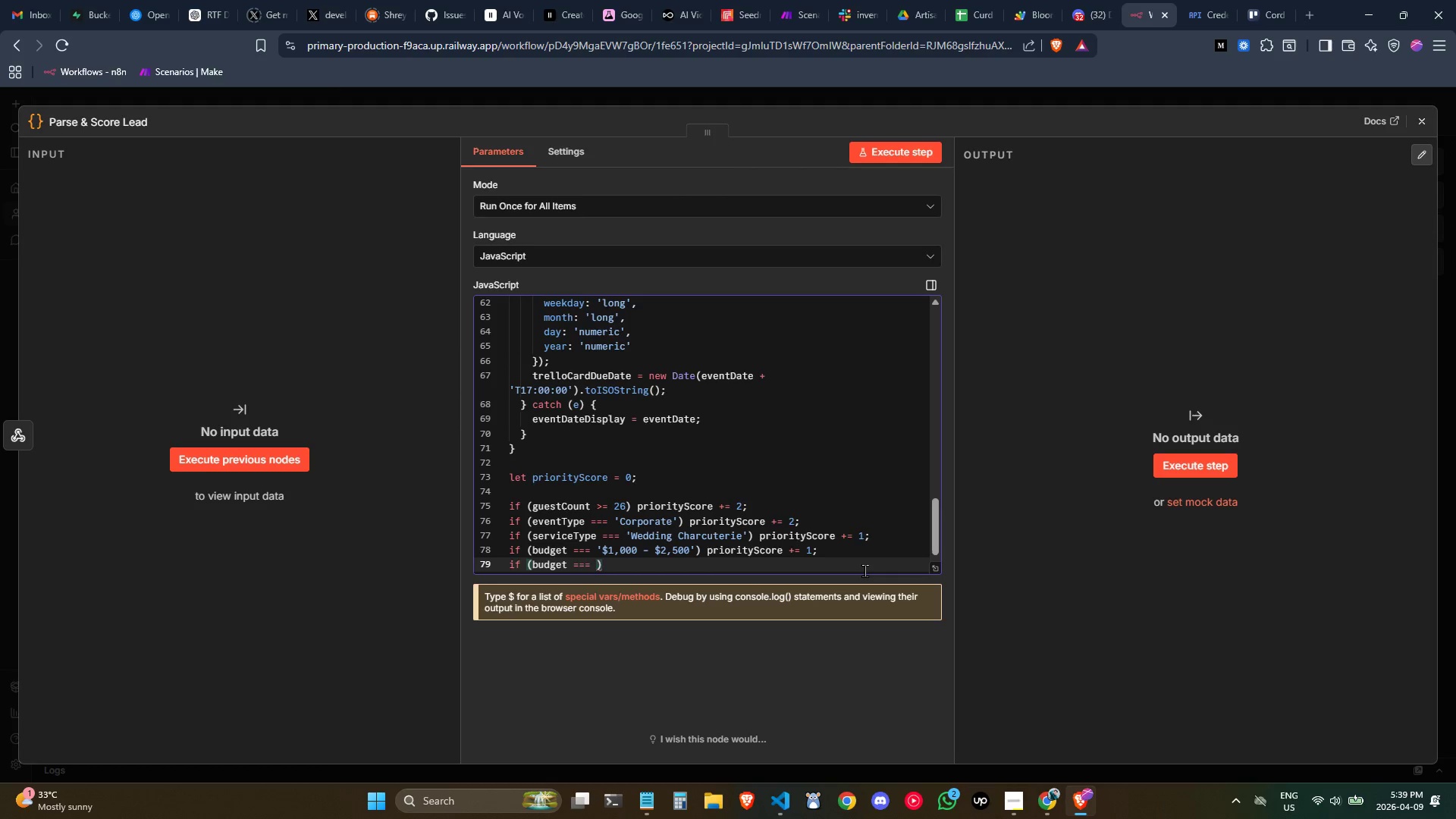 
type('$2,500+)
 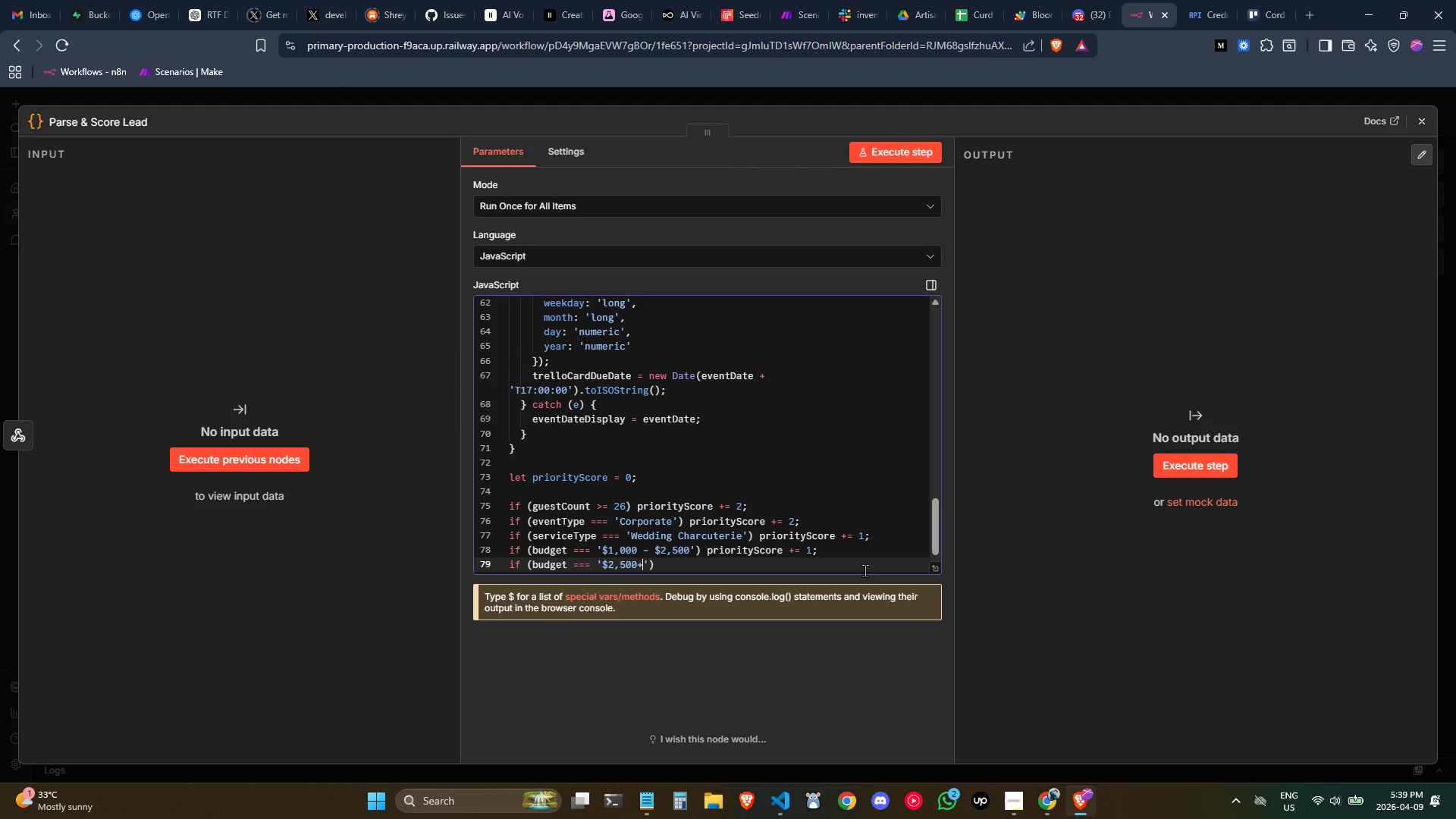 
key(ArrowRight)
 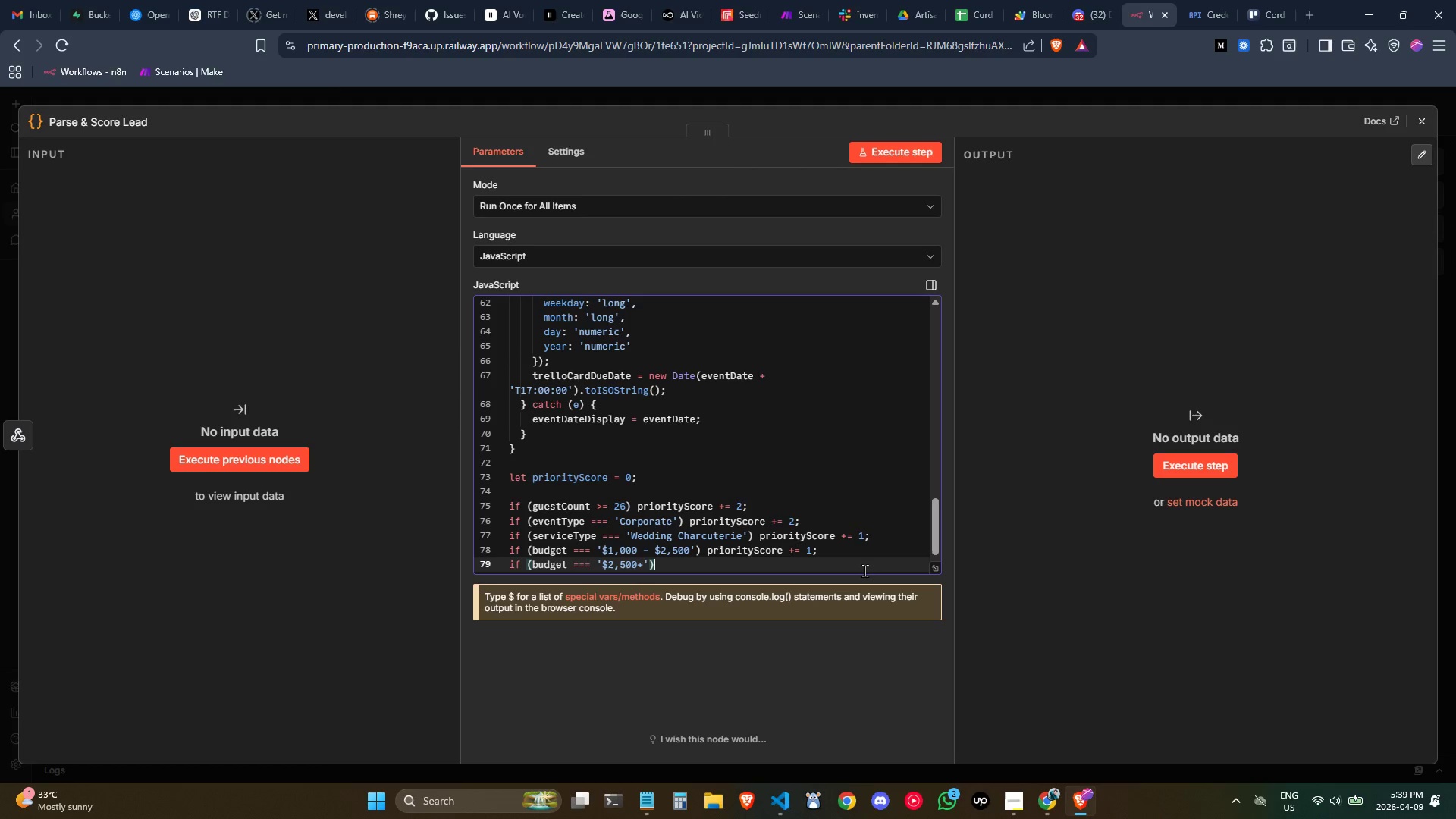 
key(ArrowRight)
 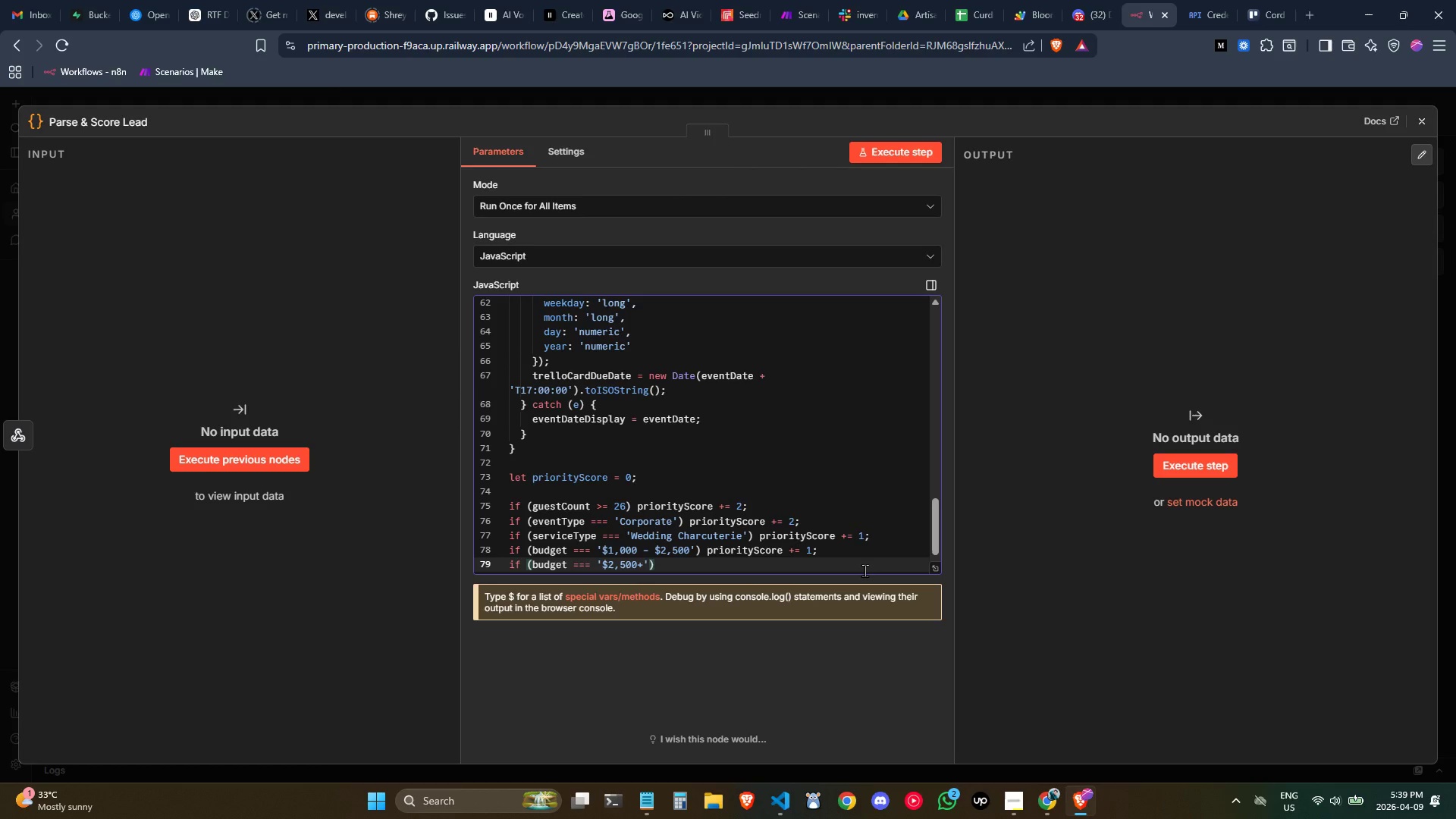 
key(Semicolon)
 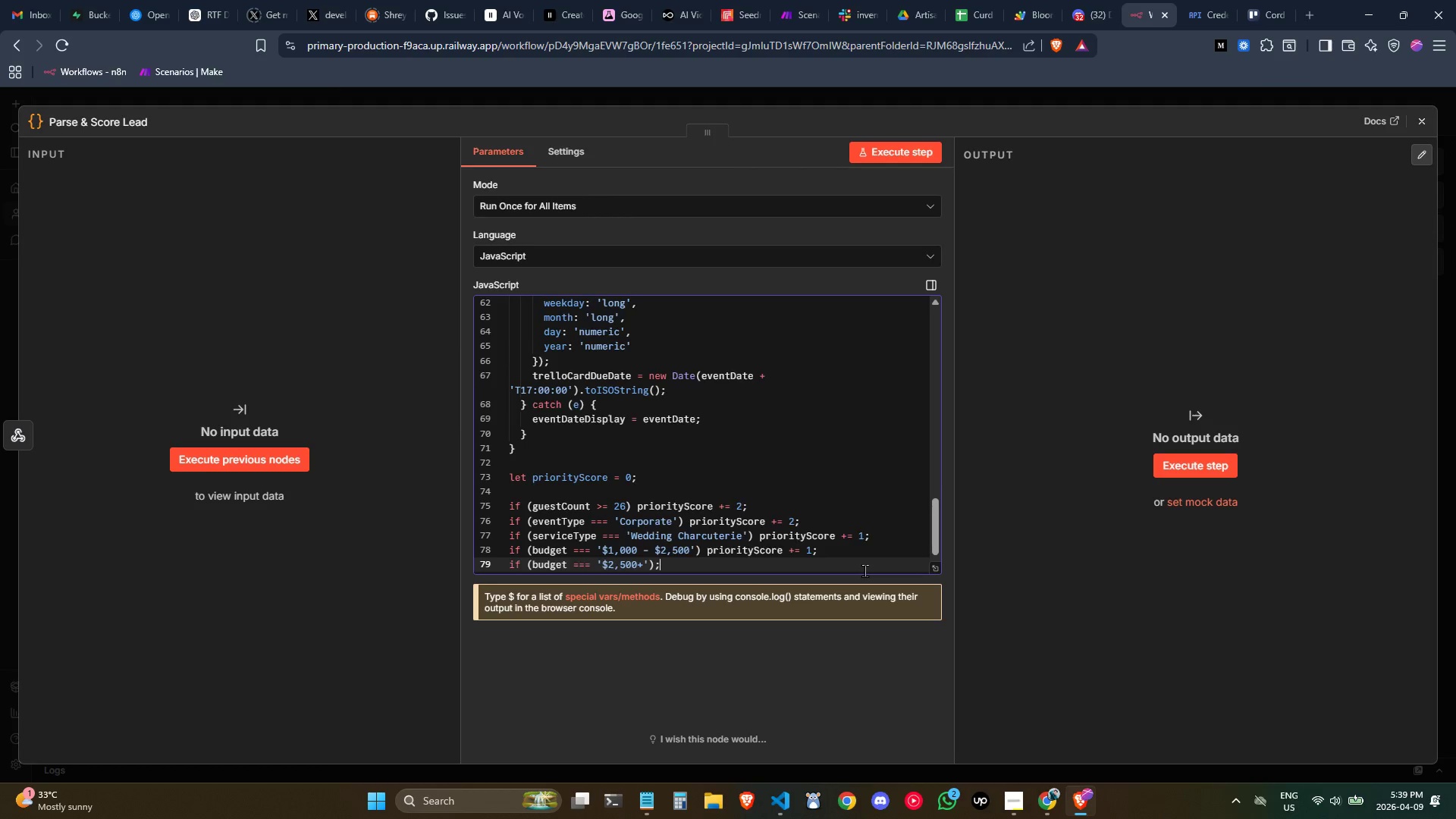 
key(Enter)
 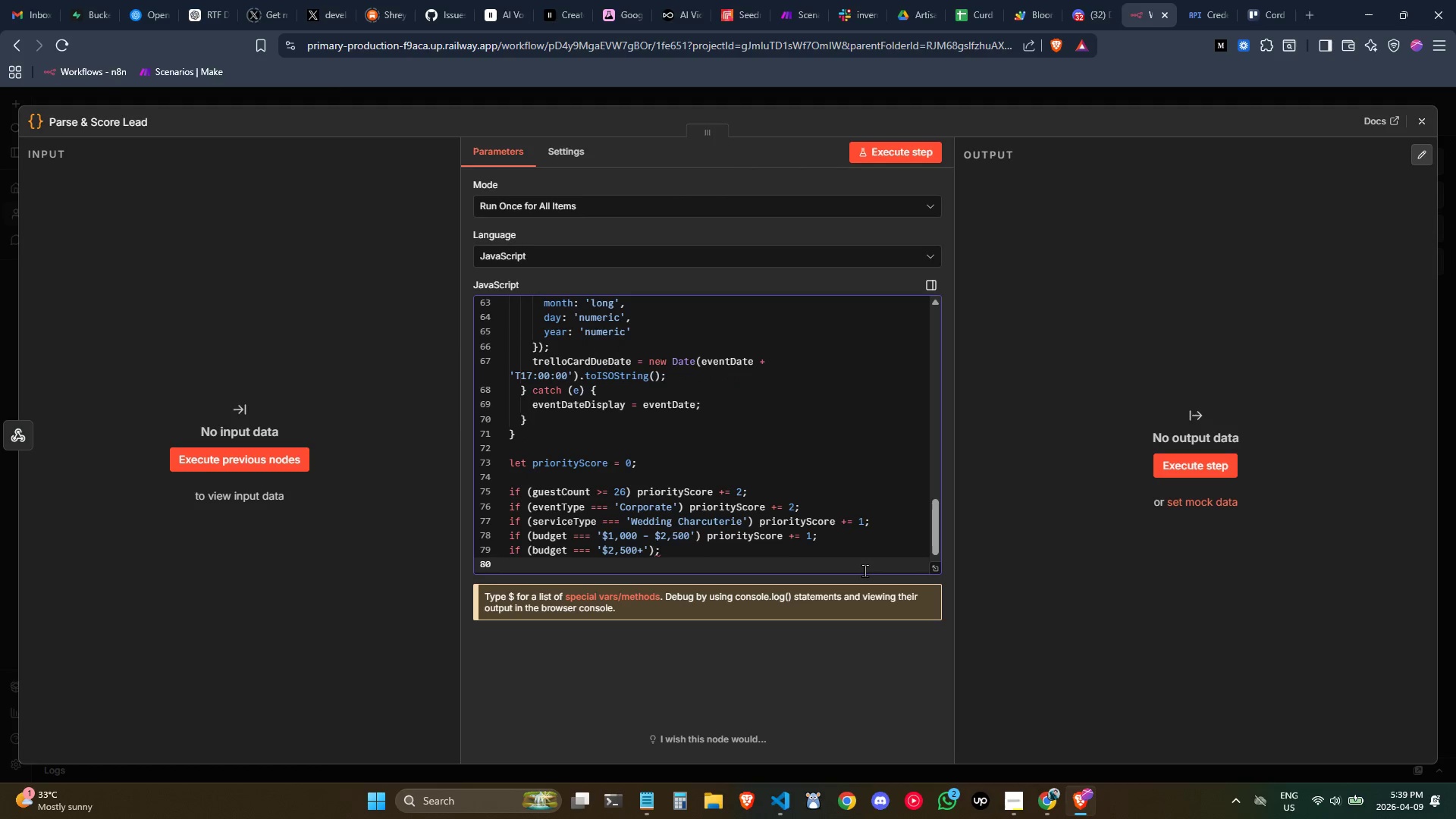 
wait(5.59)
 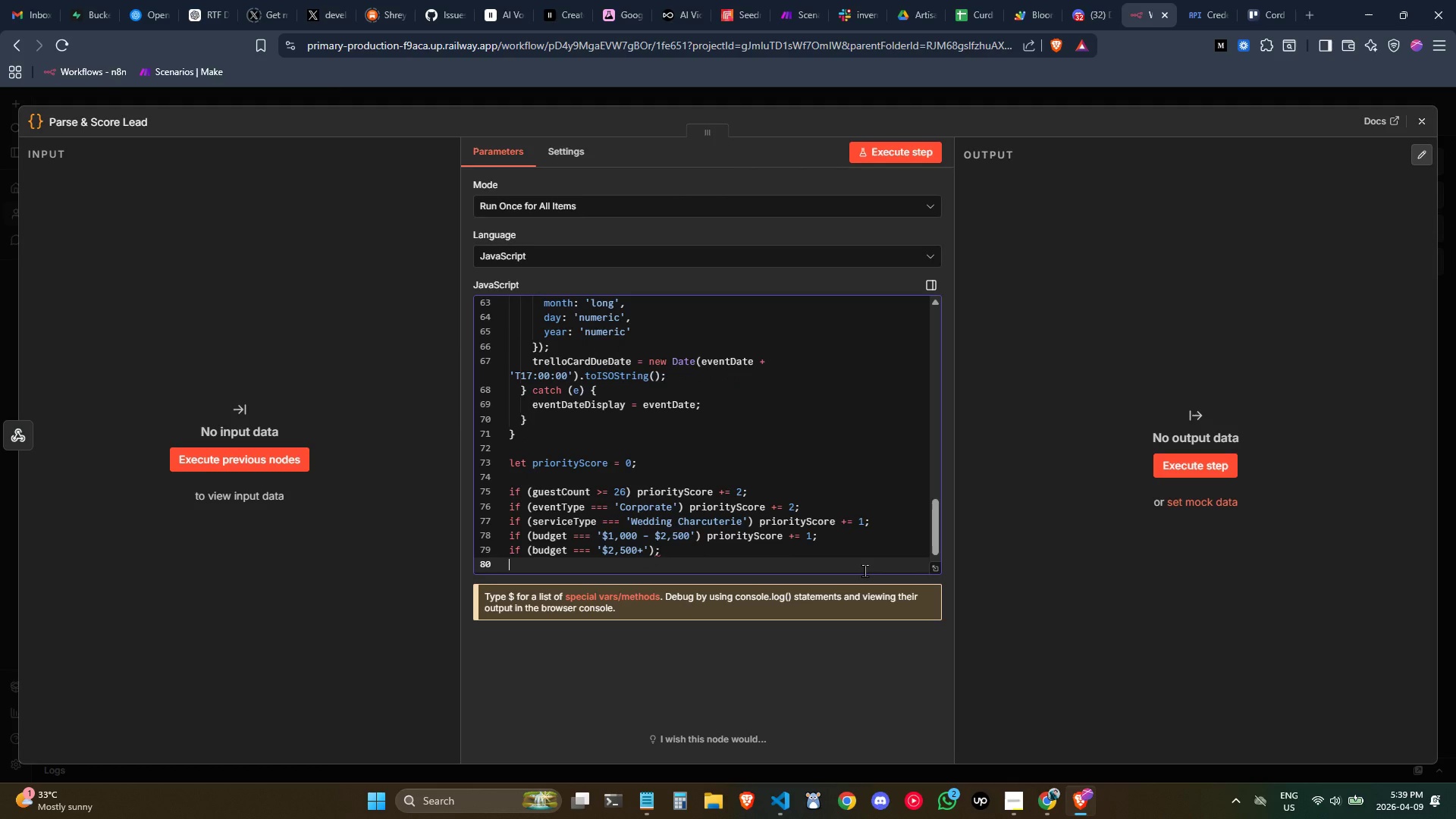 
key(Backspace)
key(Backspace)
type( priori)
 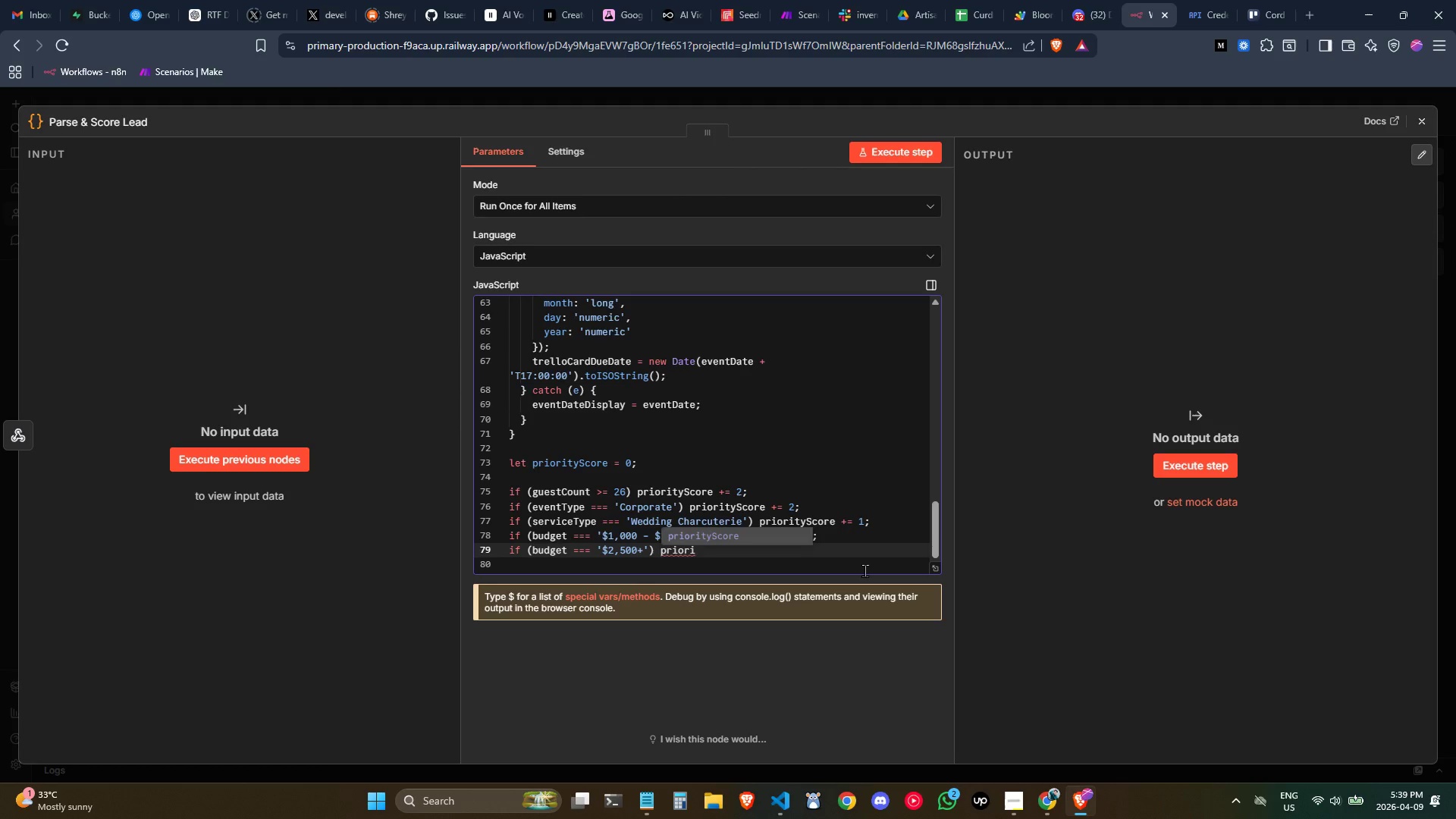 
key(Enter)
 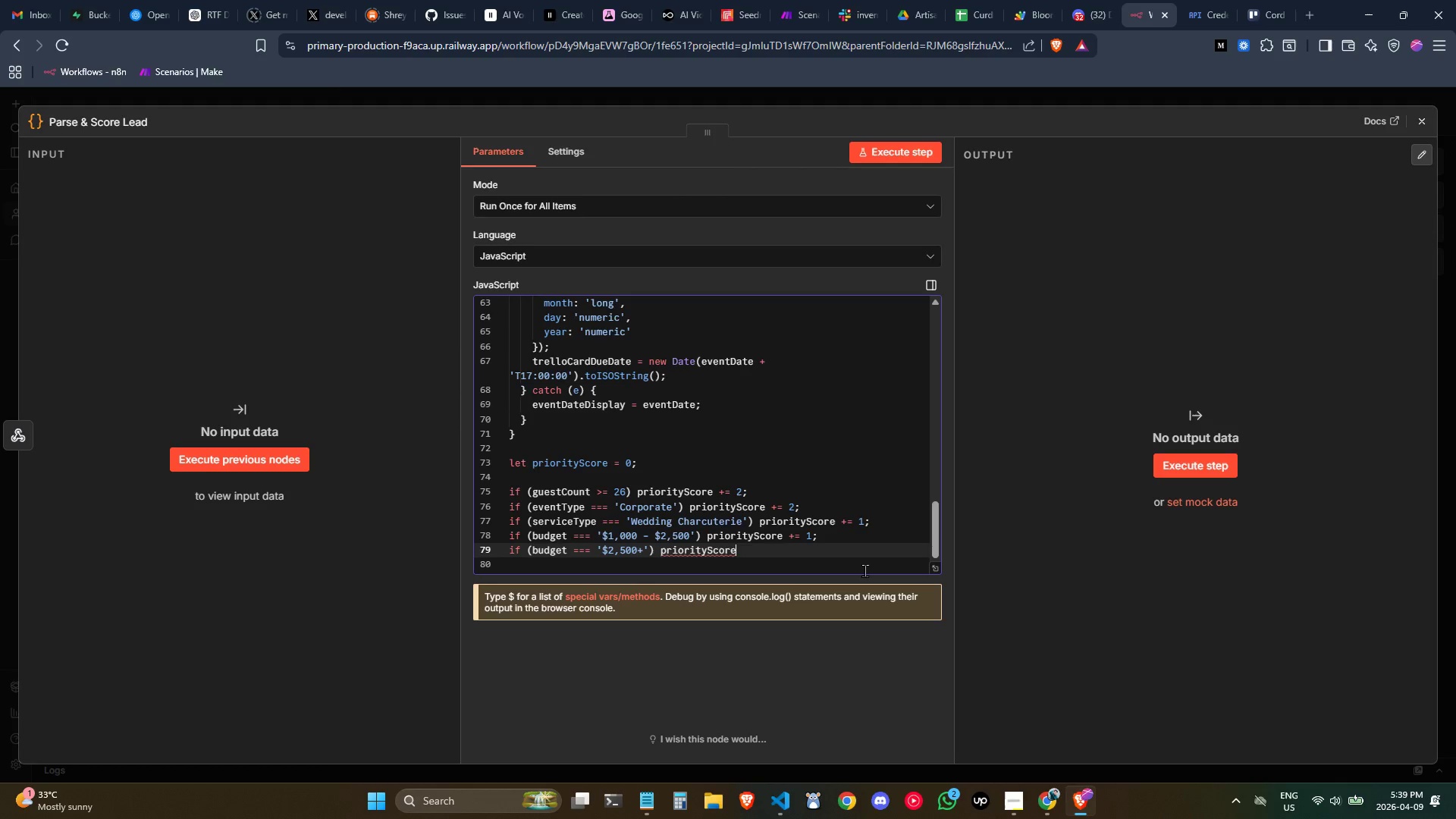 
key(Space)
 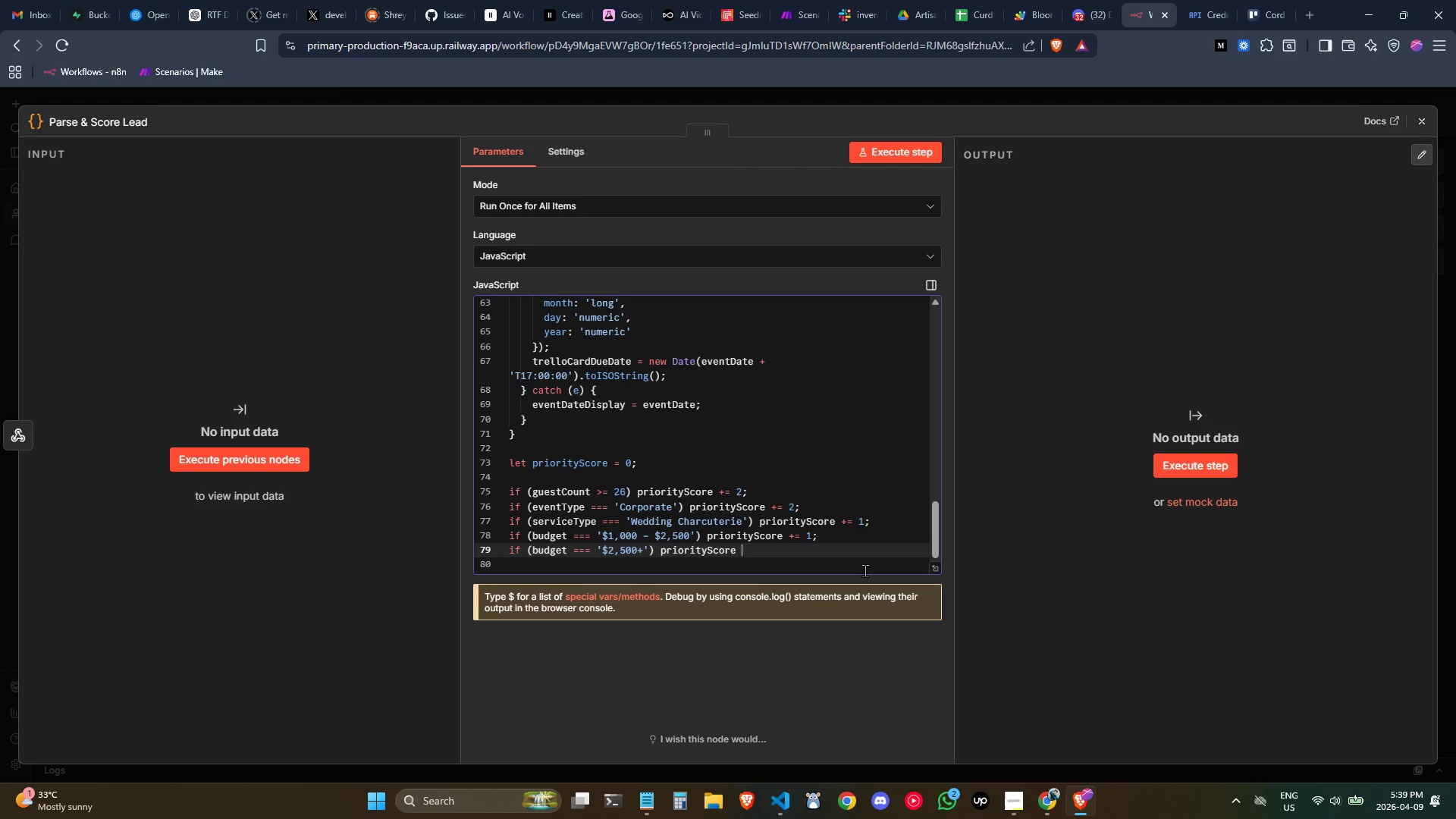 
key(Shift+ShiftLeft)
 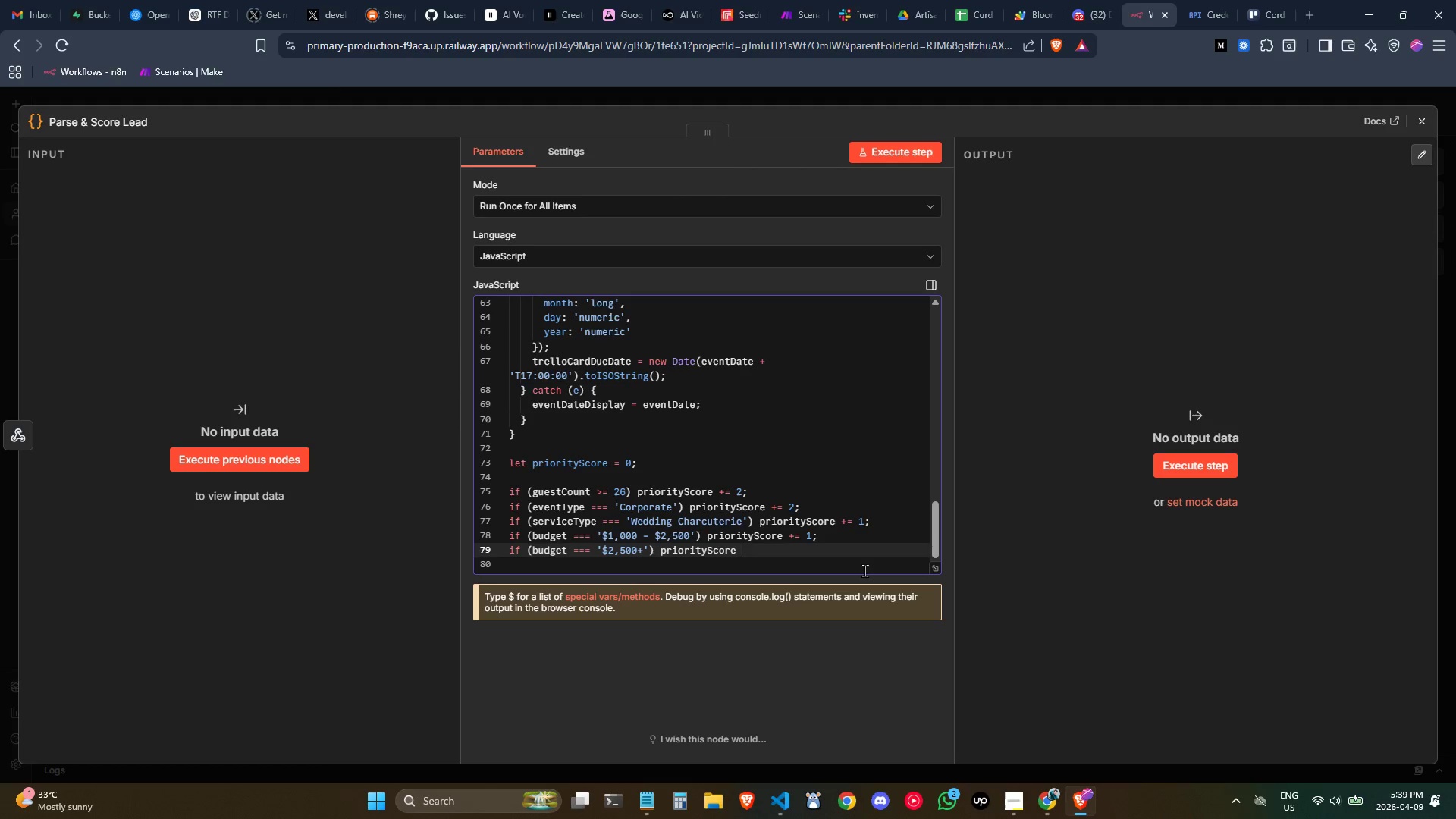 
key(Shift+Equal)
 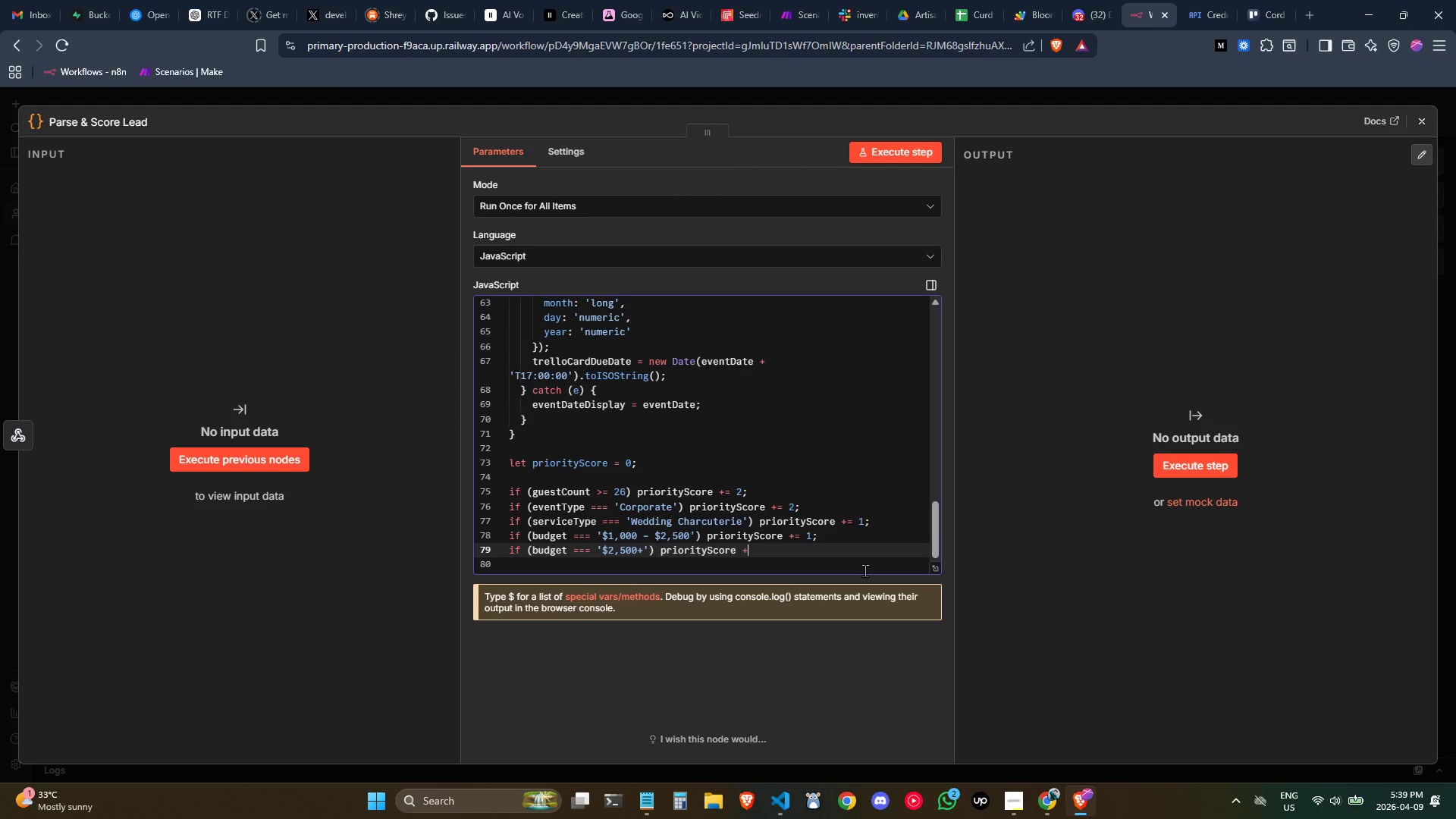 
key(Equal)
 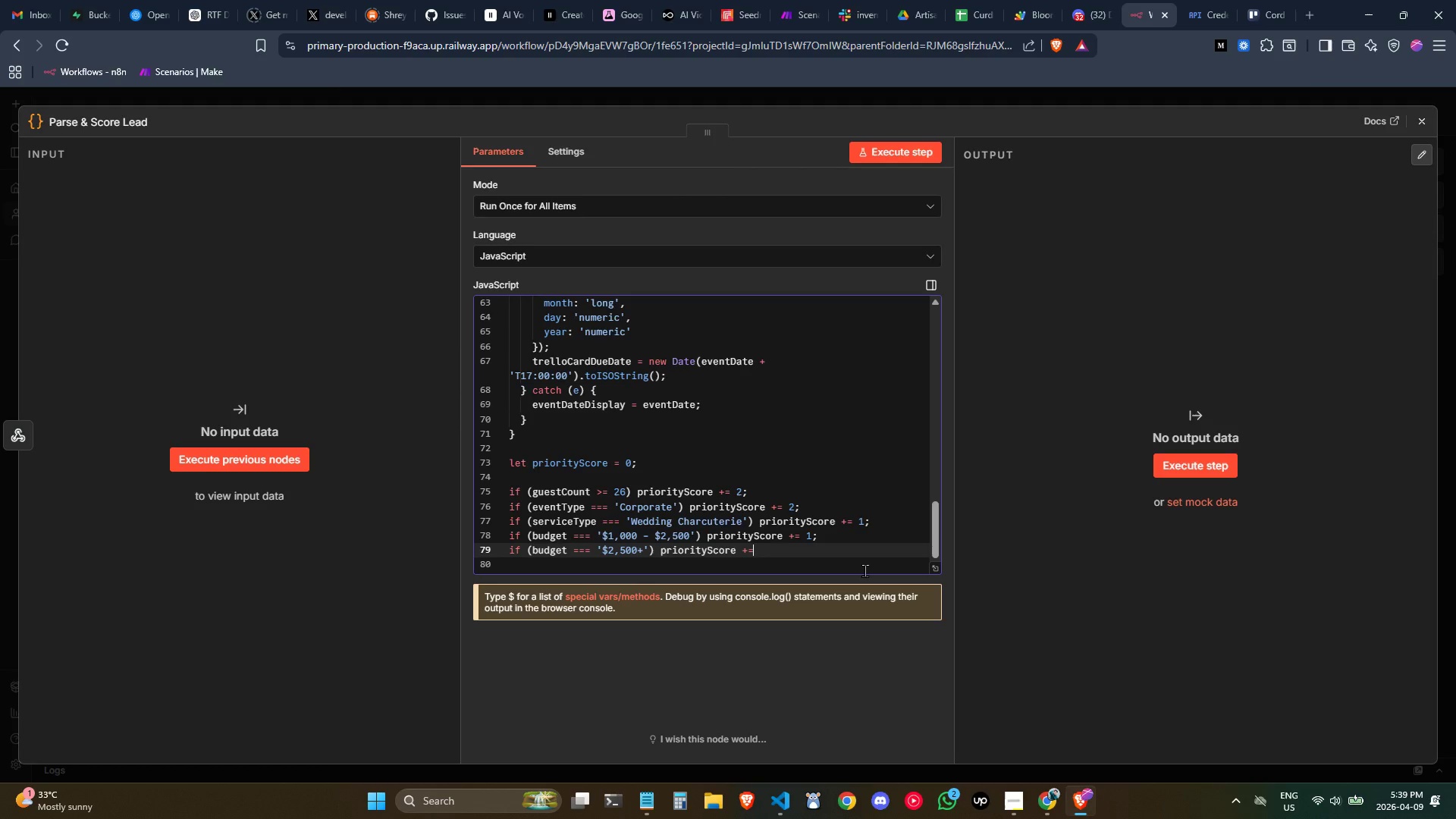 
key(Space)
 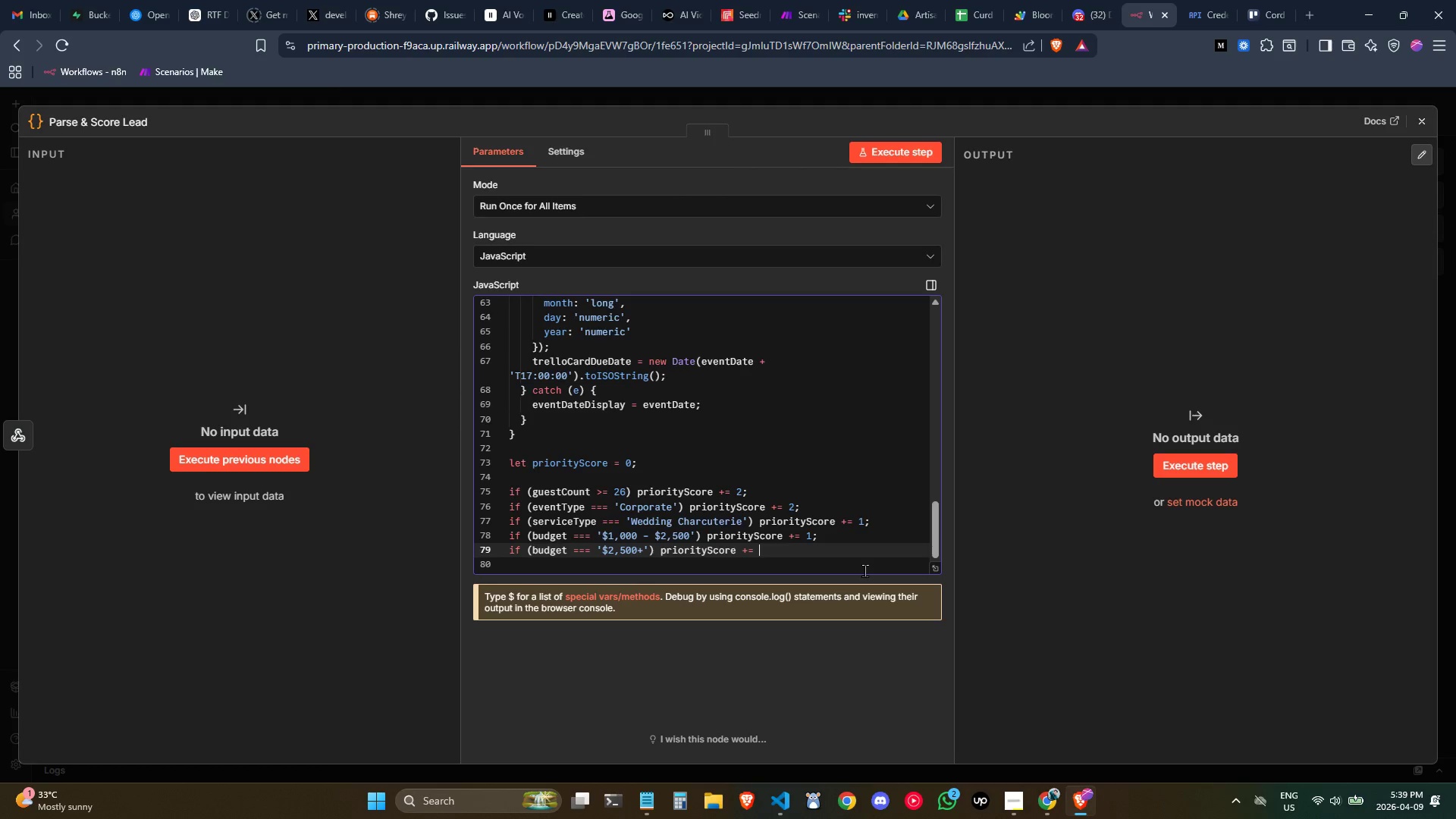 
key(2)
 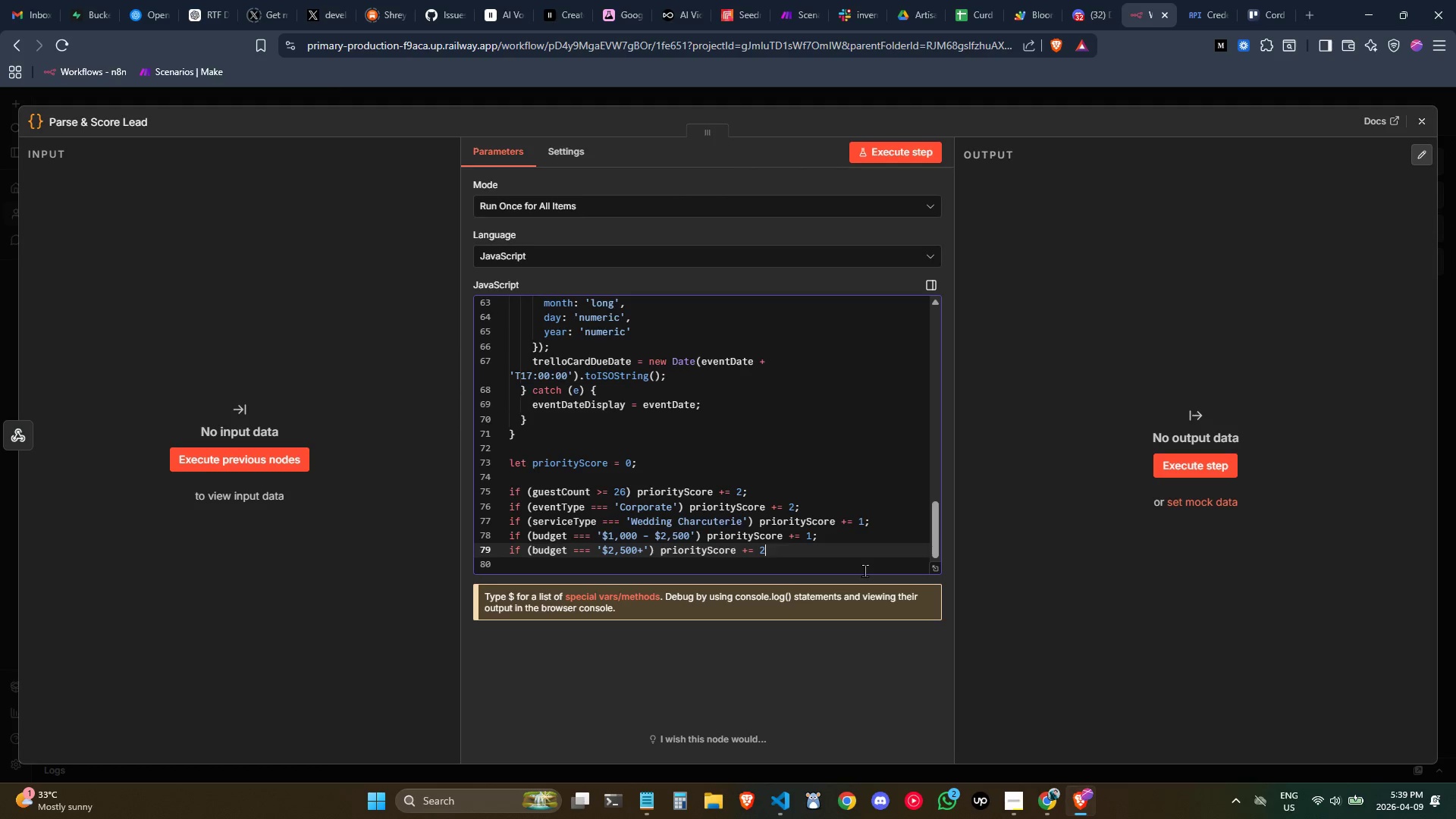 
key(Semicolon)
 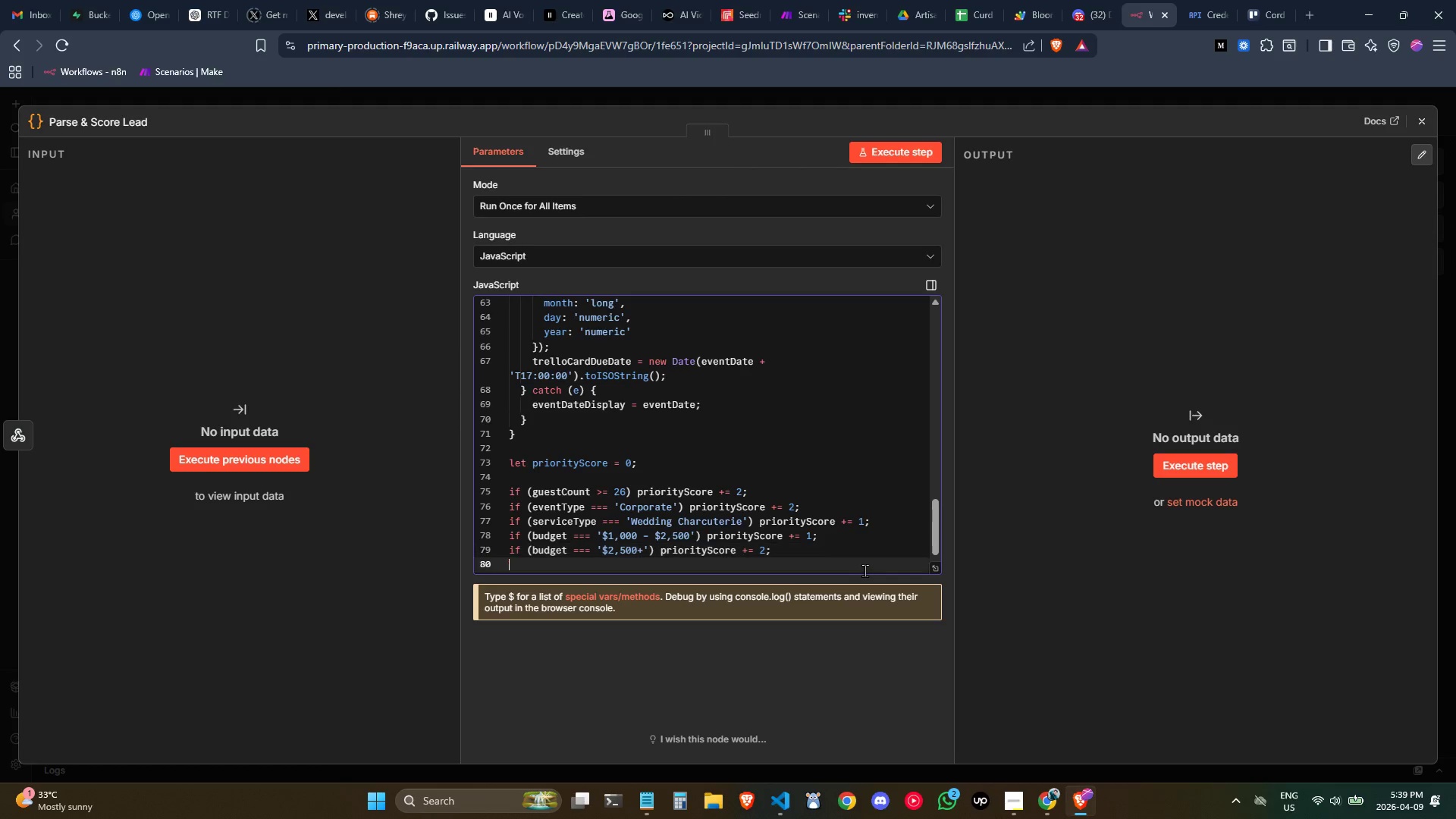 
key(Enter)
 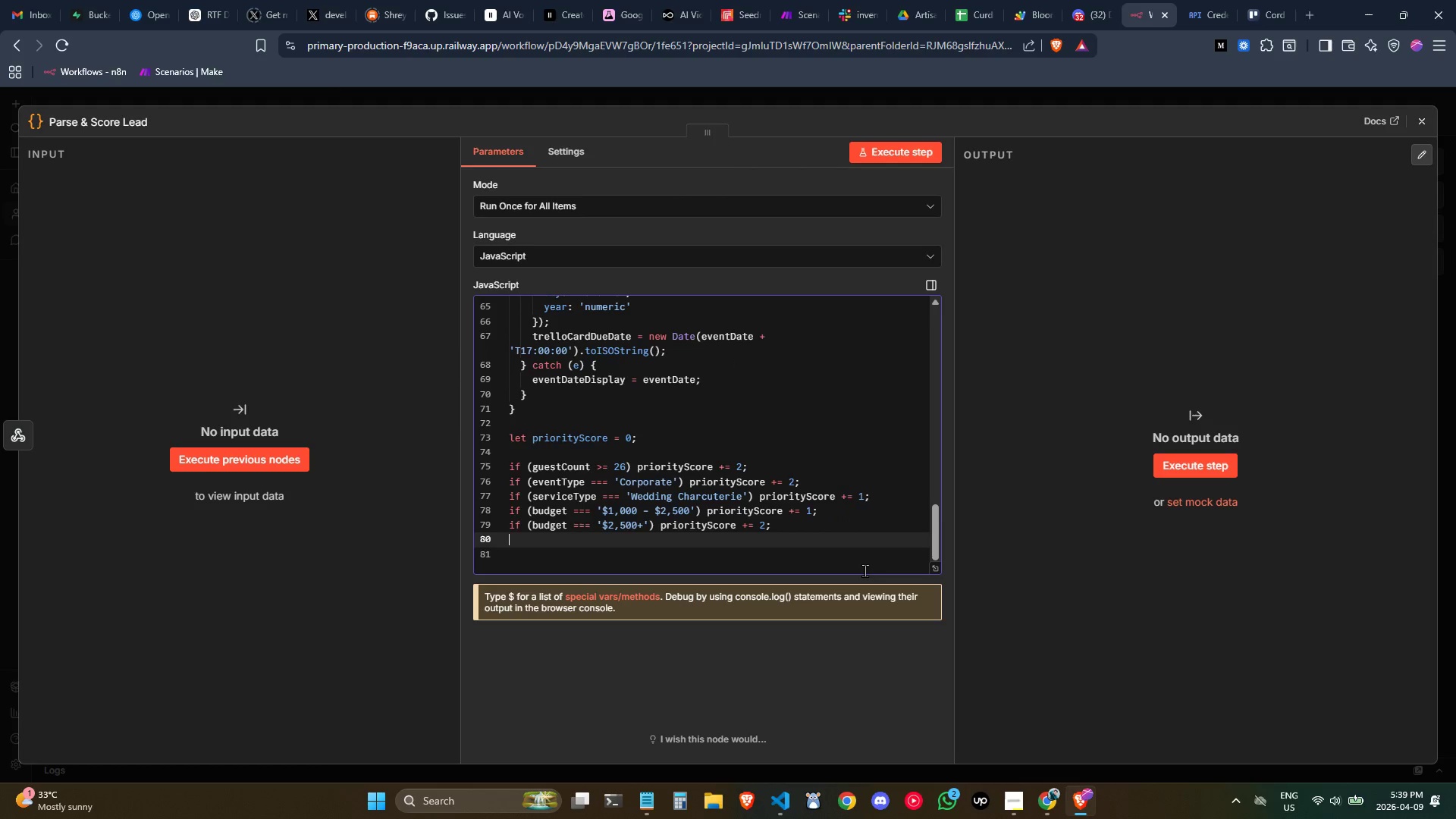 
key(Enter)
 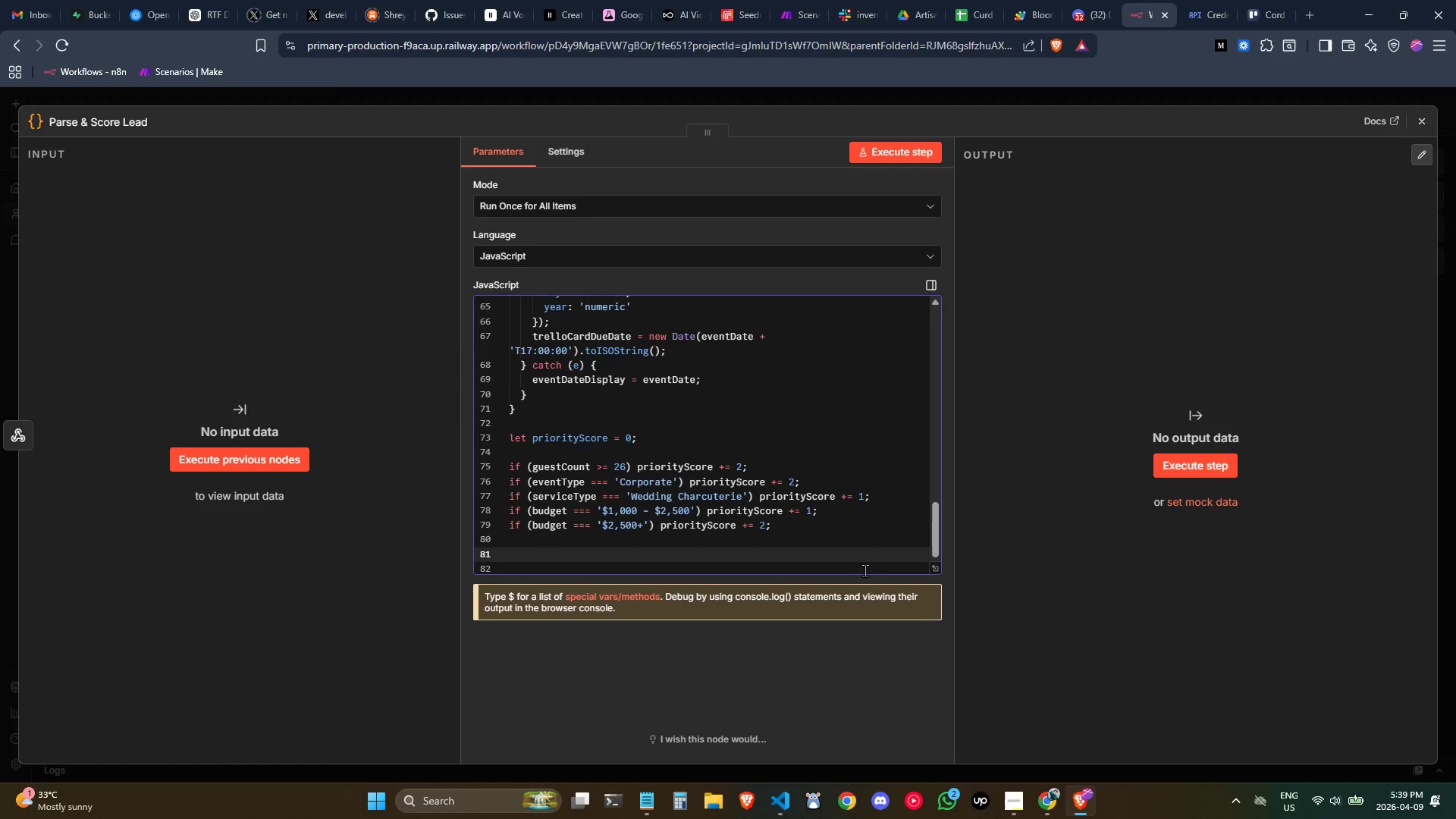 
type(const isVip = prio)
 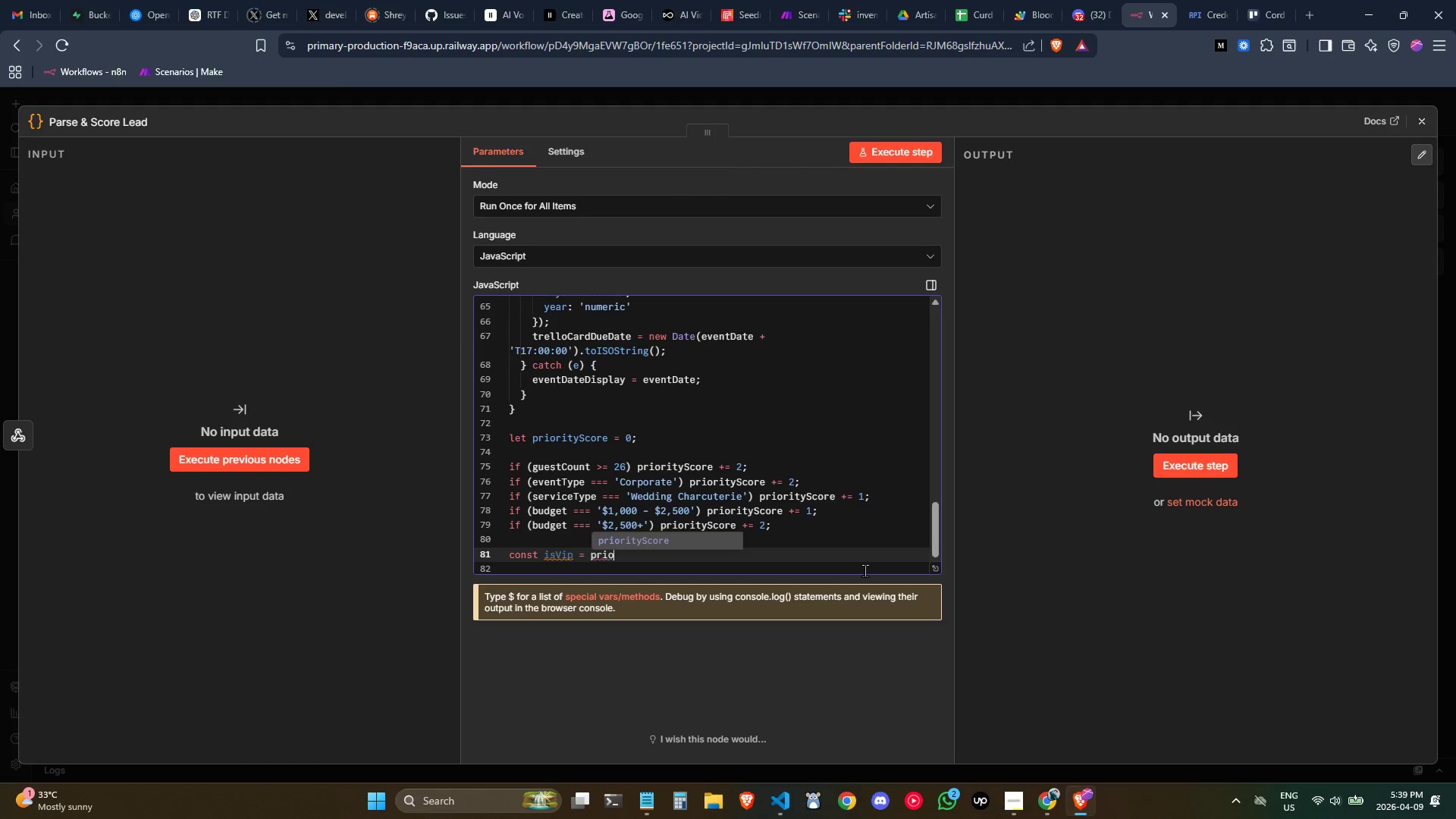 
key(Enter)
 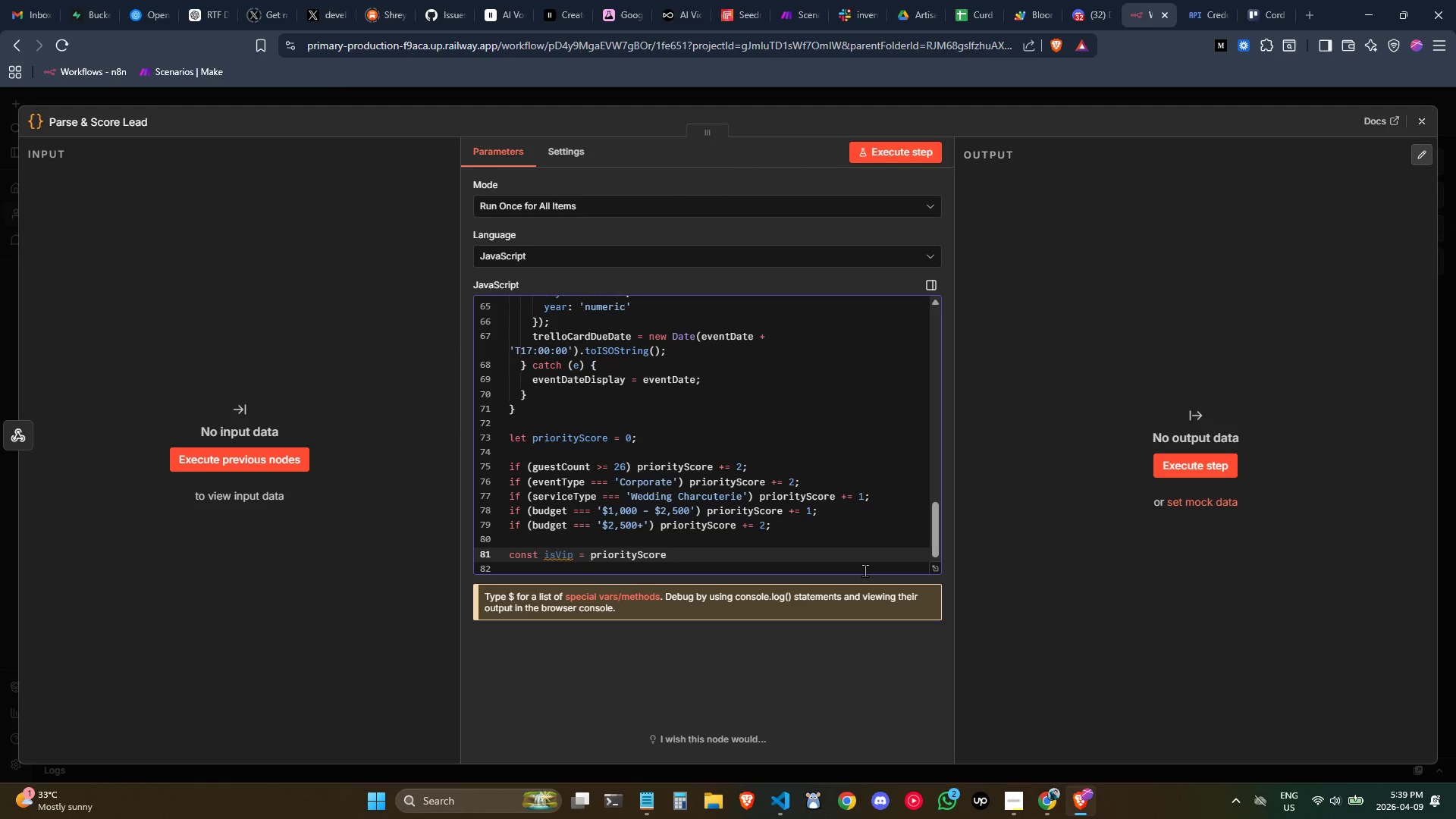 
key(Space)
 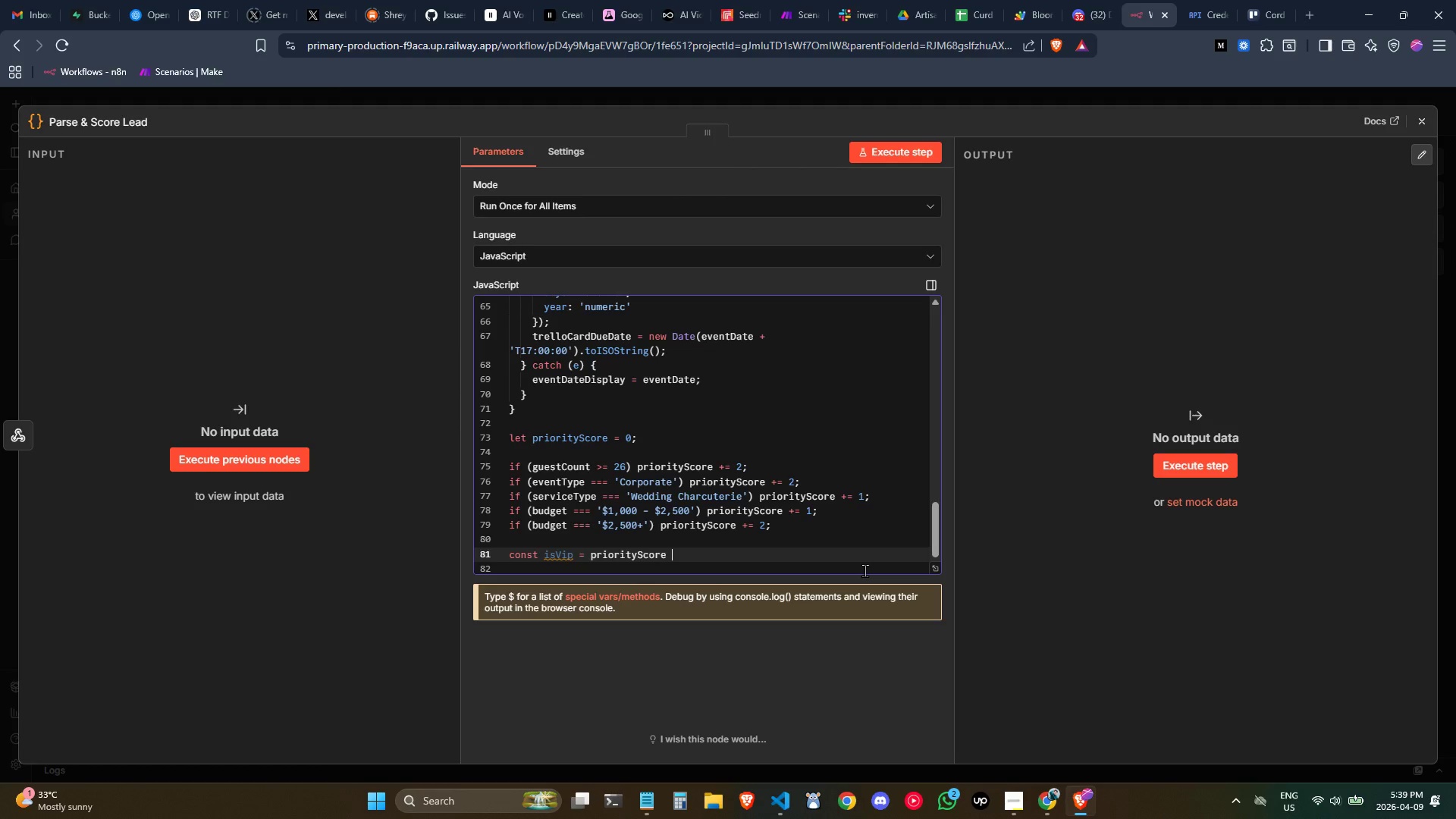 
key(Shift+ShiftLeft)
 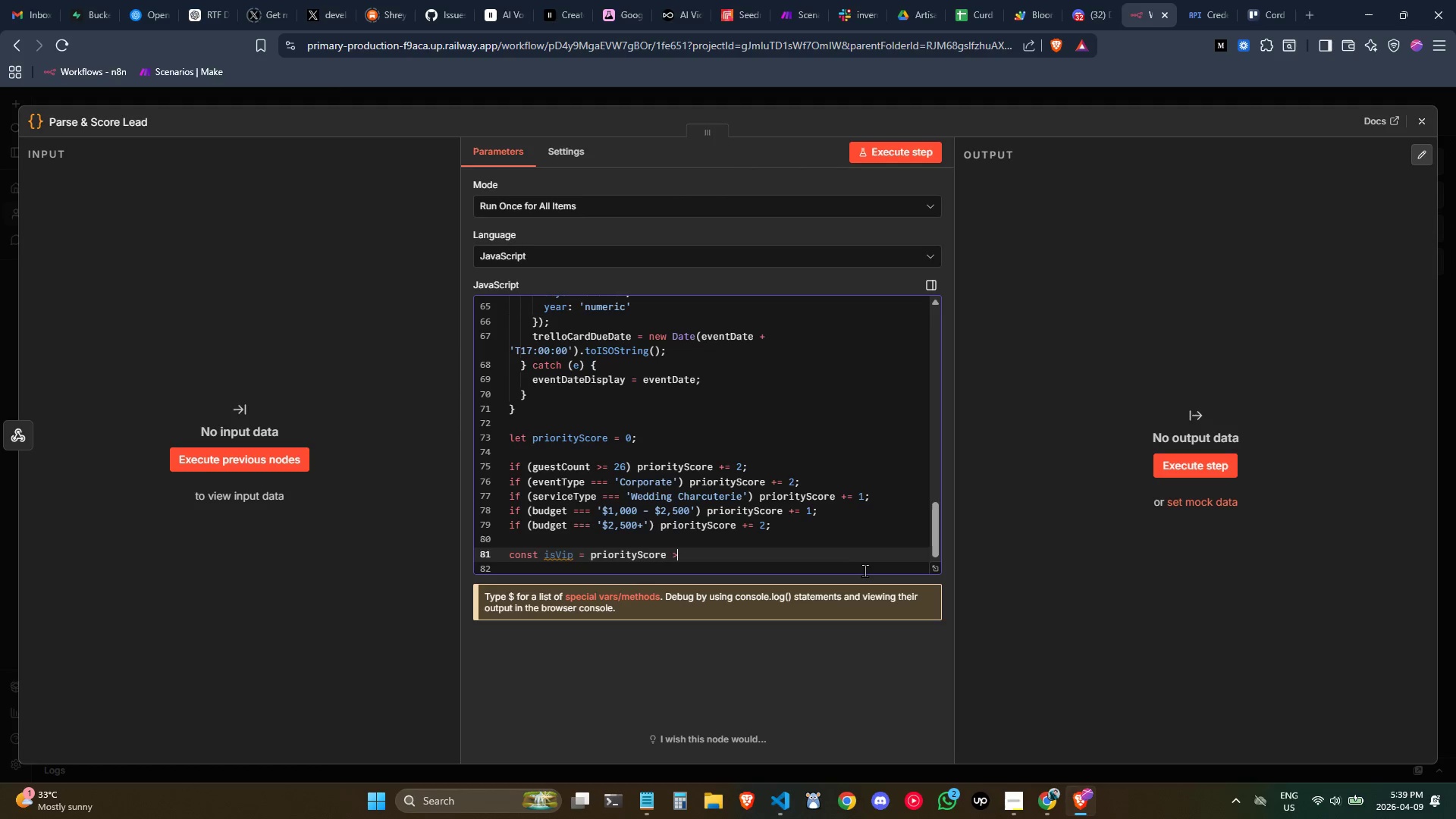 
key(Shift+Period)
 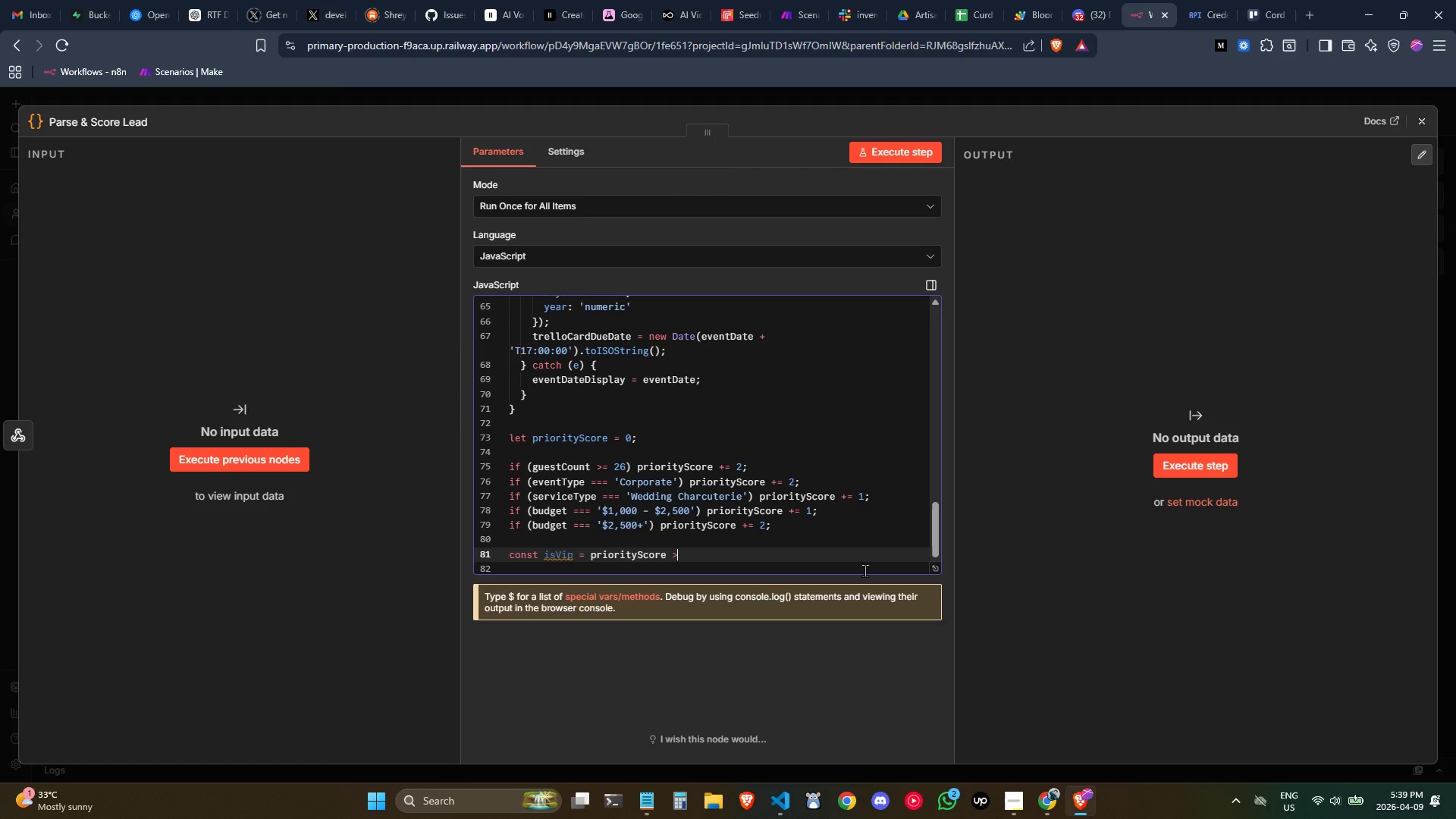 
key(Minus)
 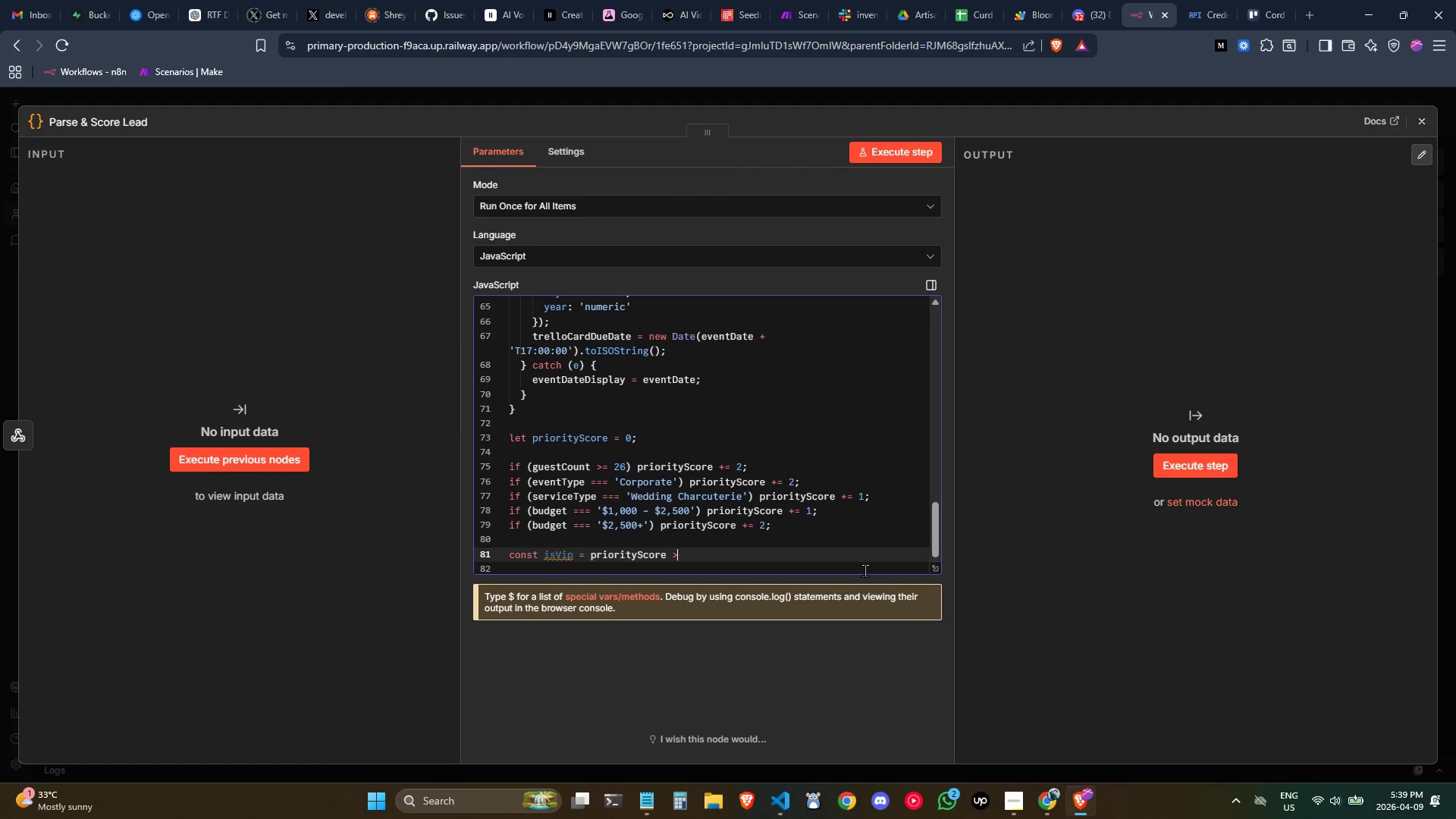 
key(Backspace)
 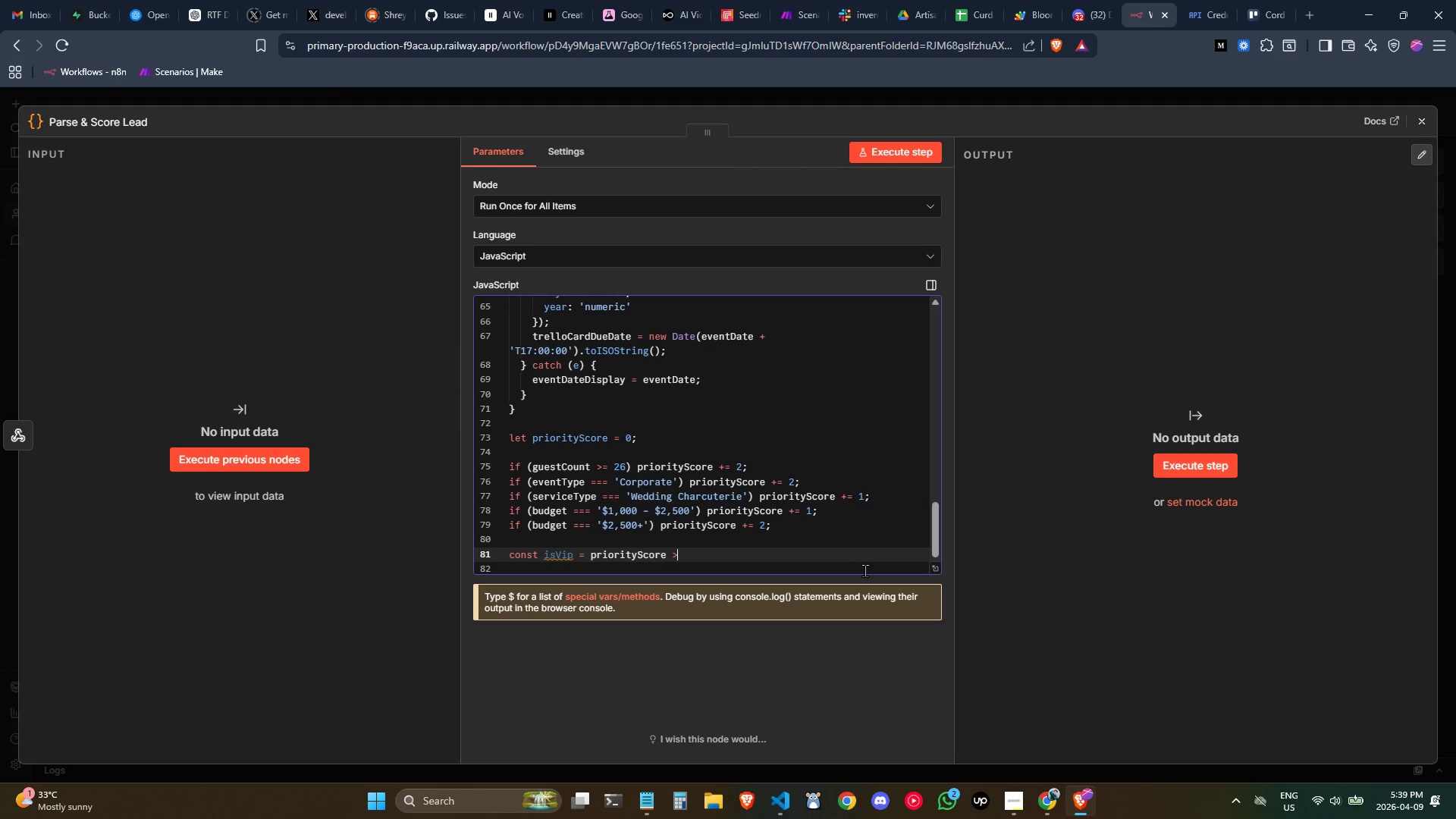 
key(Equal)
 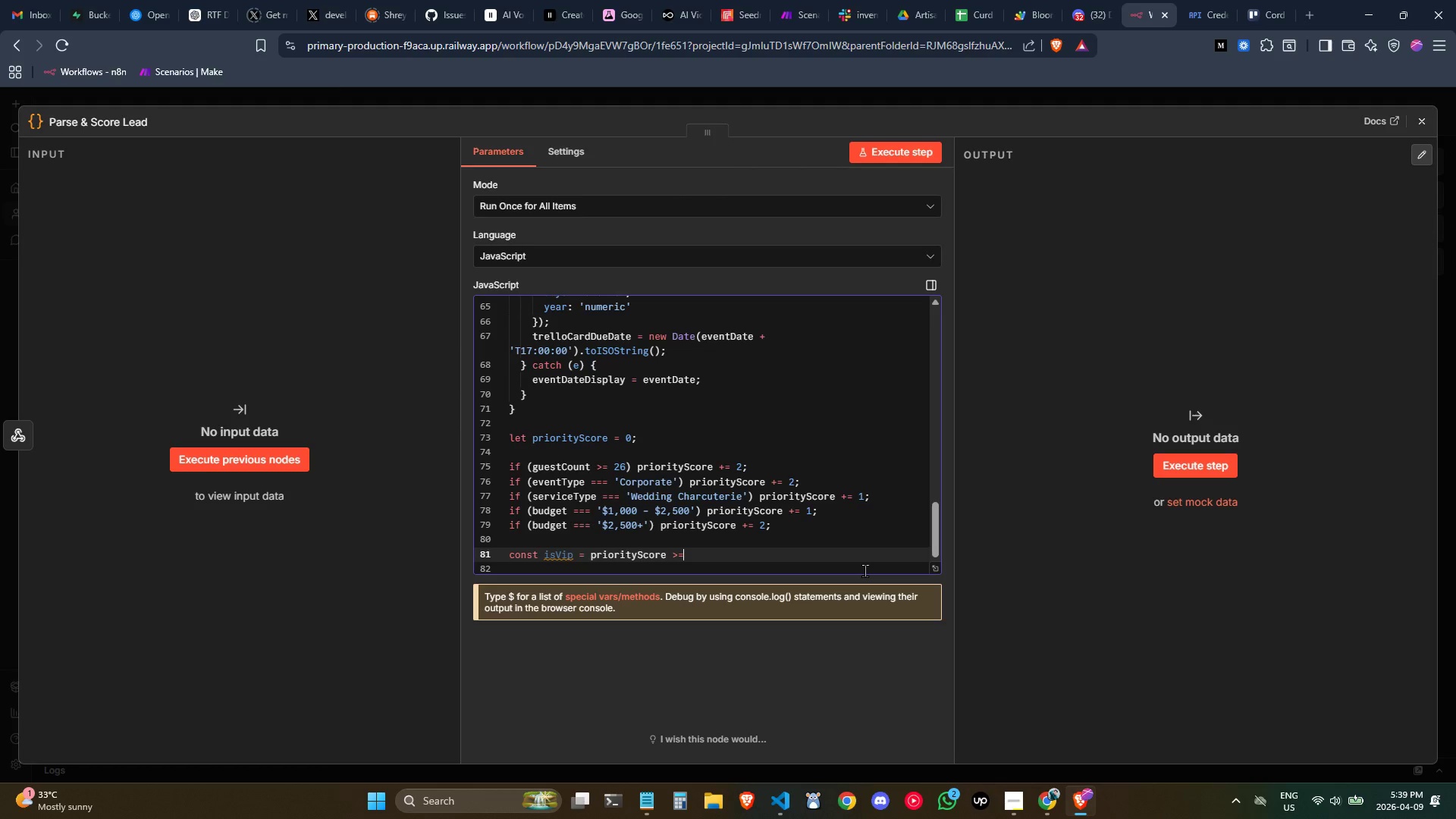 
key(Space)
 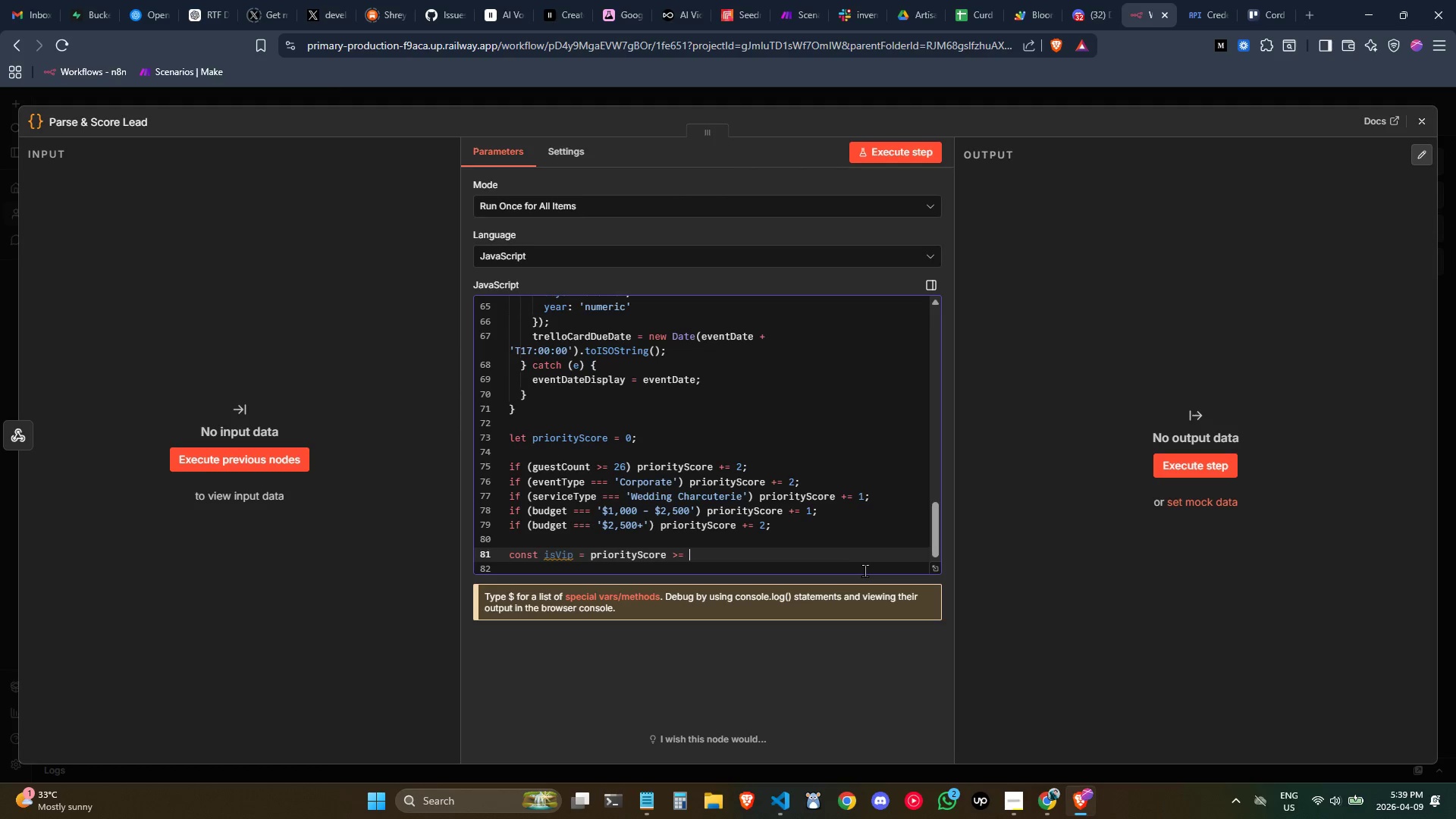 
key(2)
 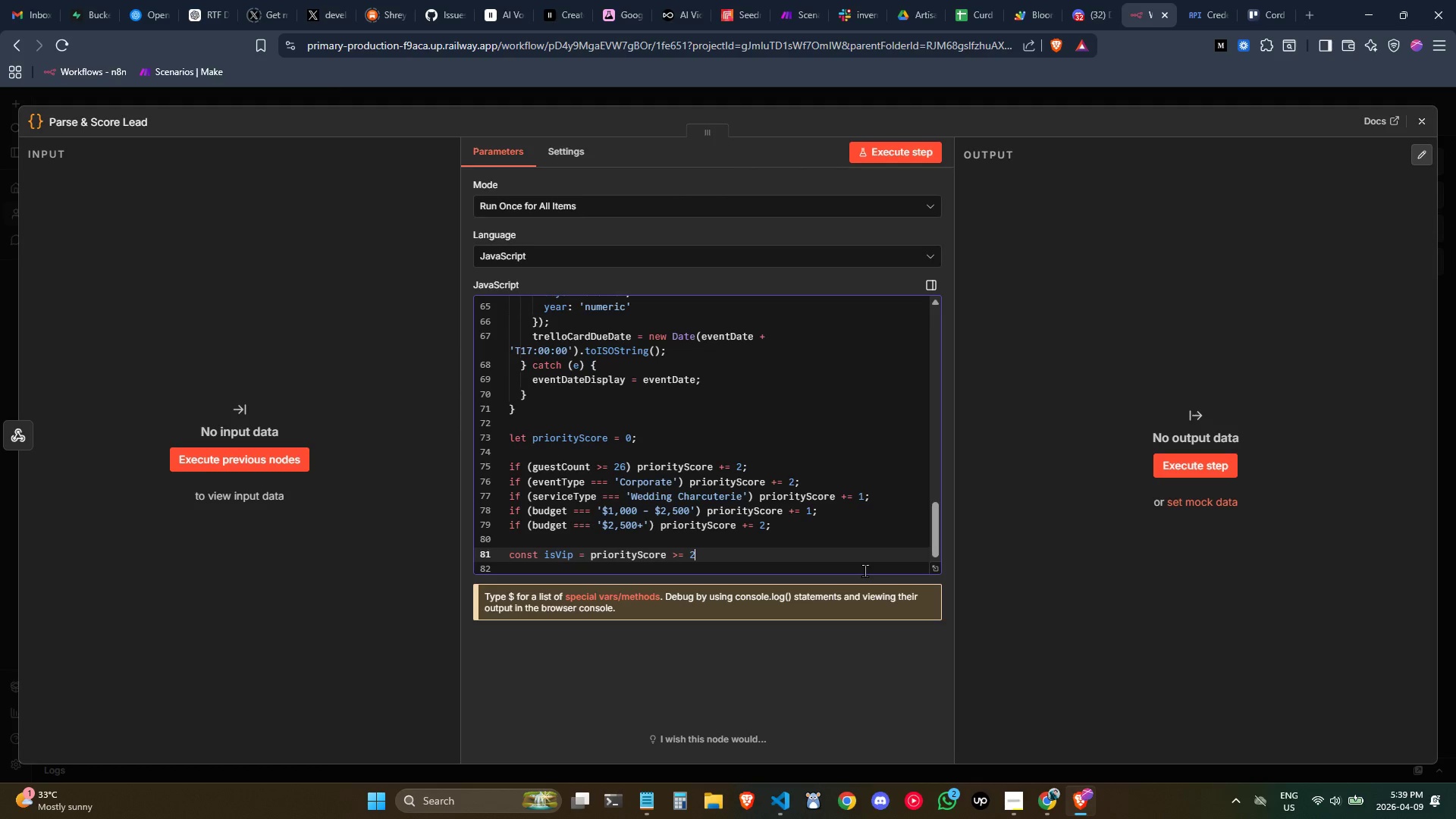 
key(Semicolon)
 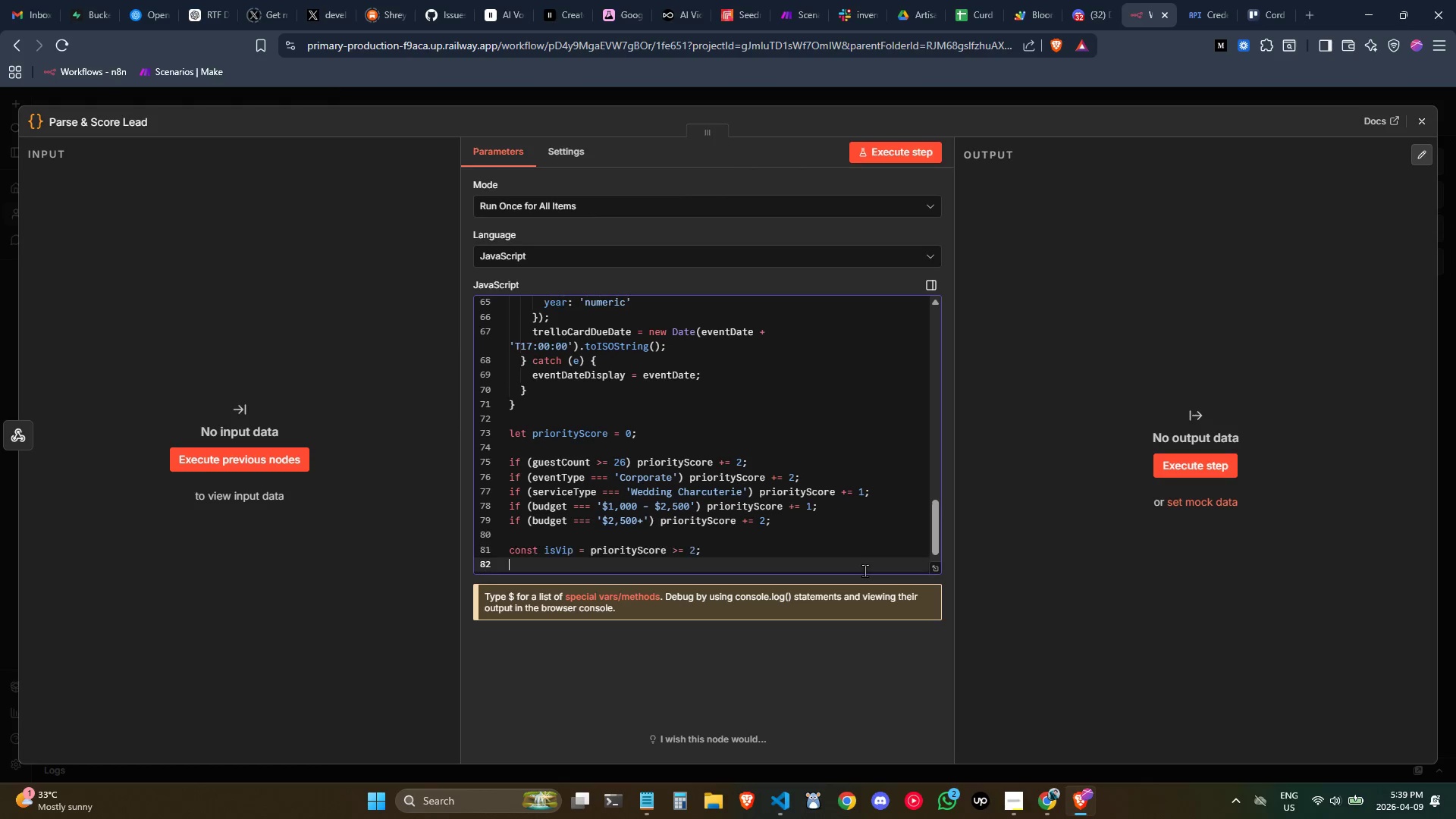 
key(Enter)
 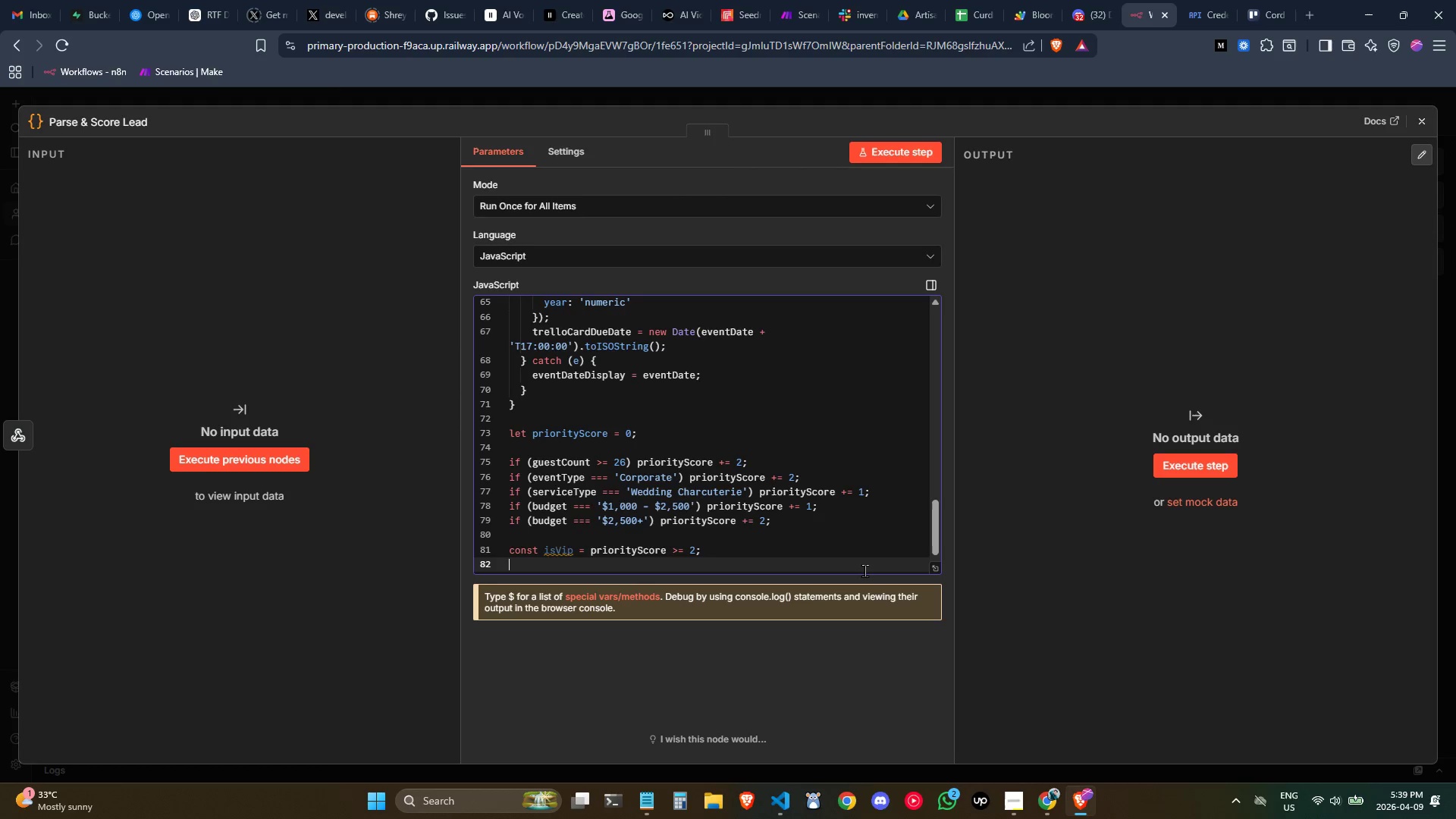 
type(const priorityLabel = isVip ? '.)
key(Backspace)
 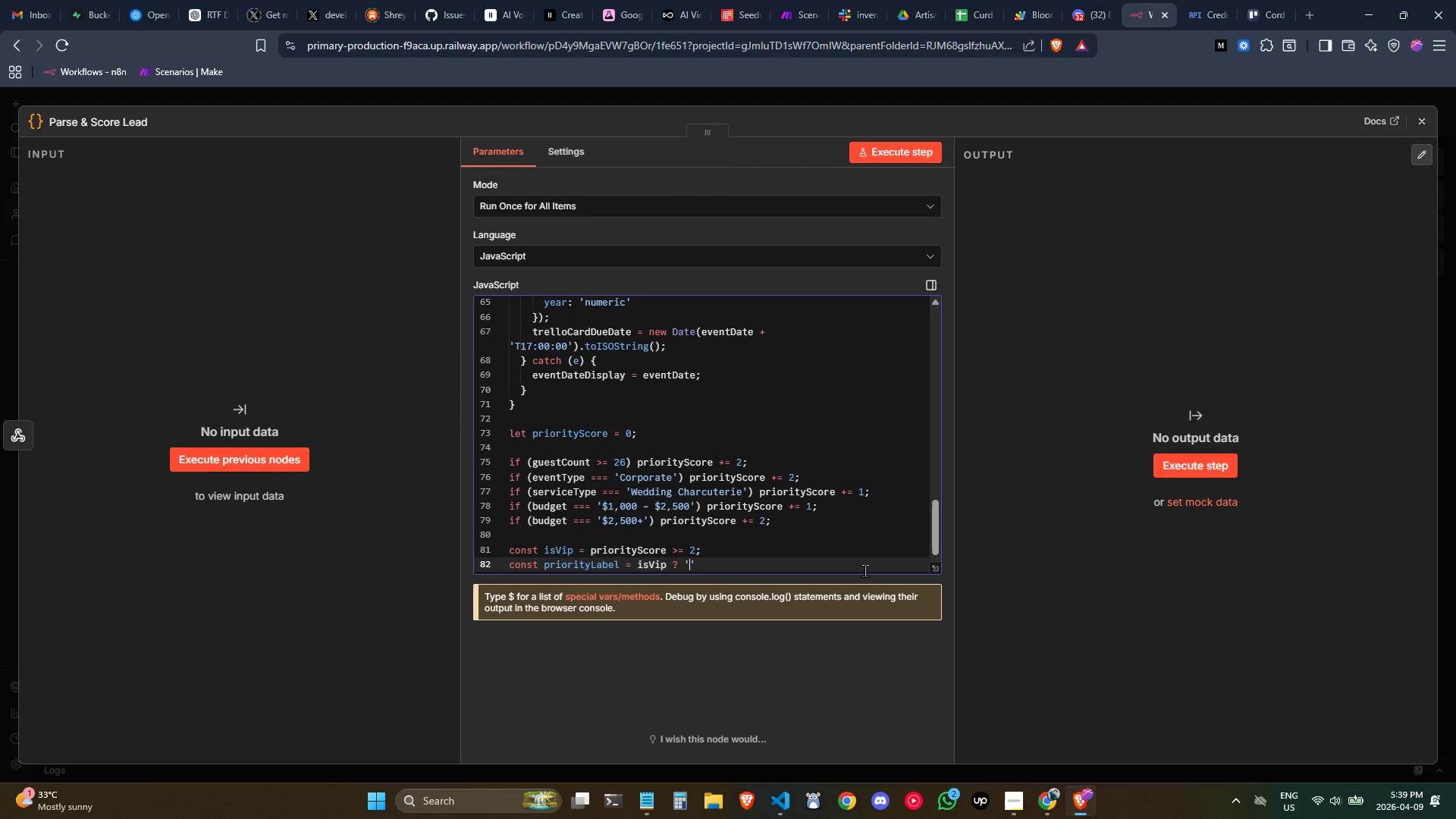 
key(Meta+Period)
 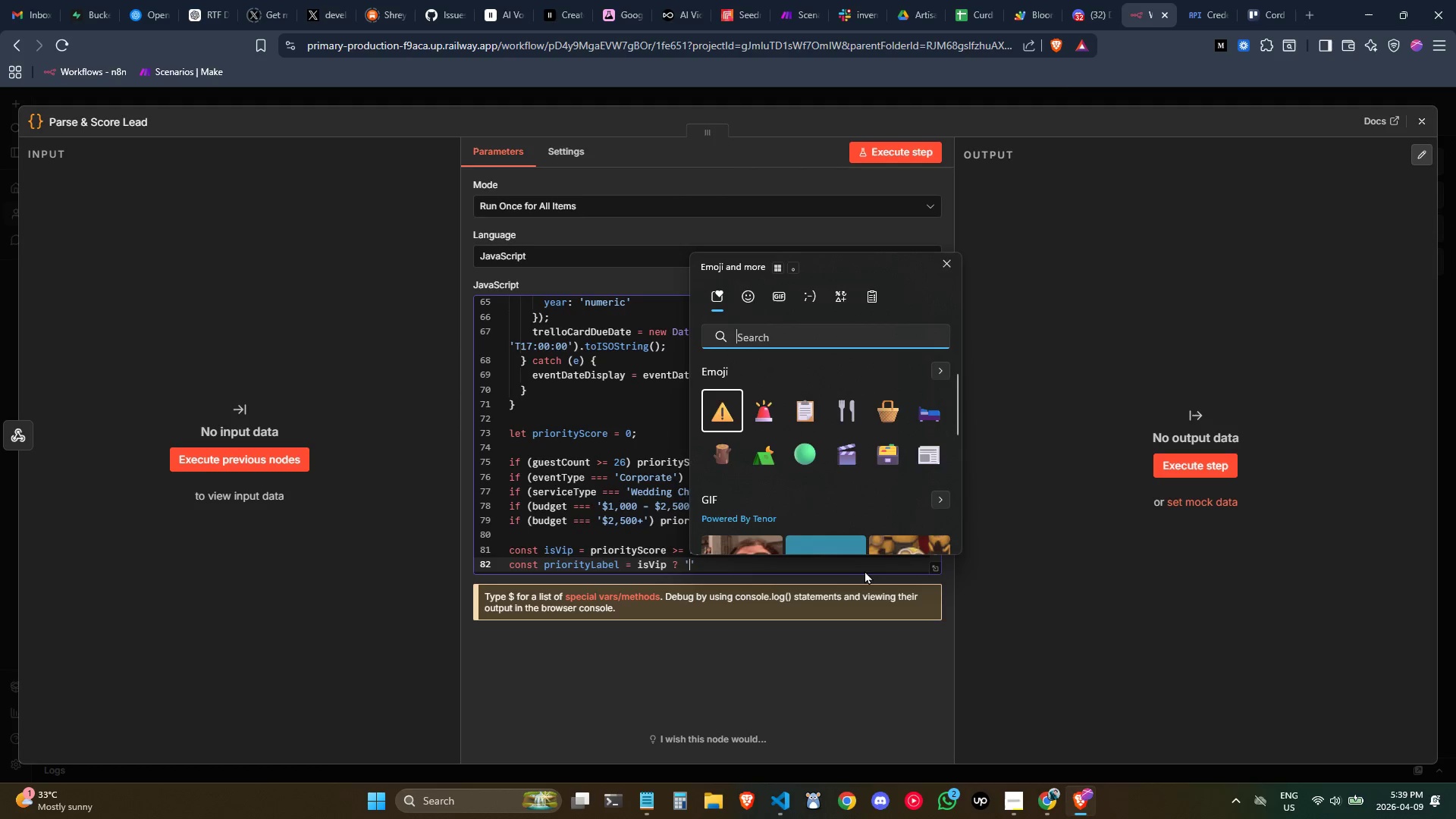 
type(start)
key(Backspace)
 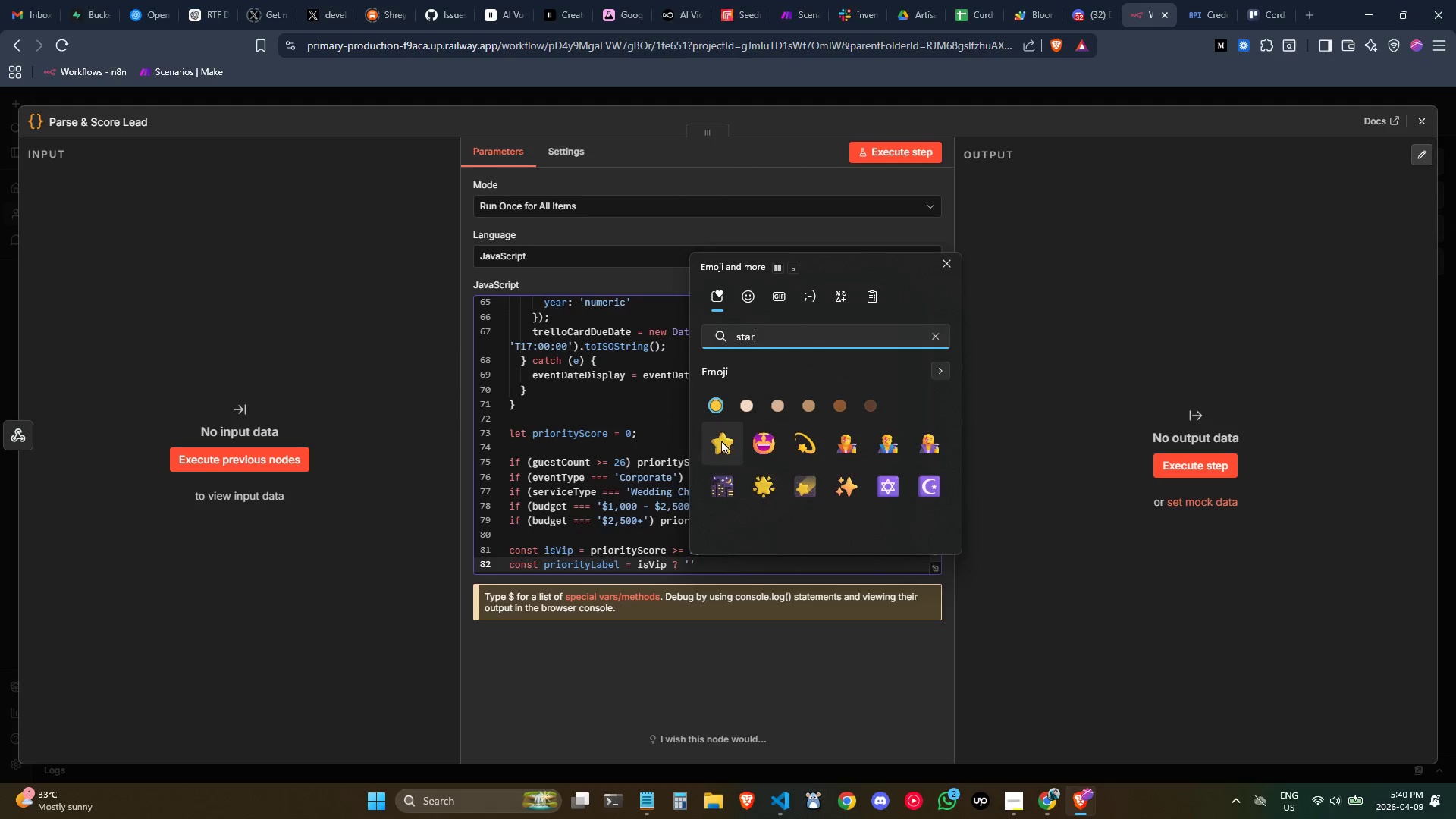 
left_click([723, 441])
 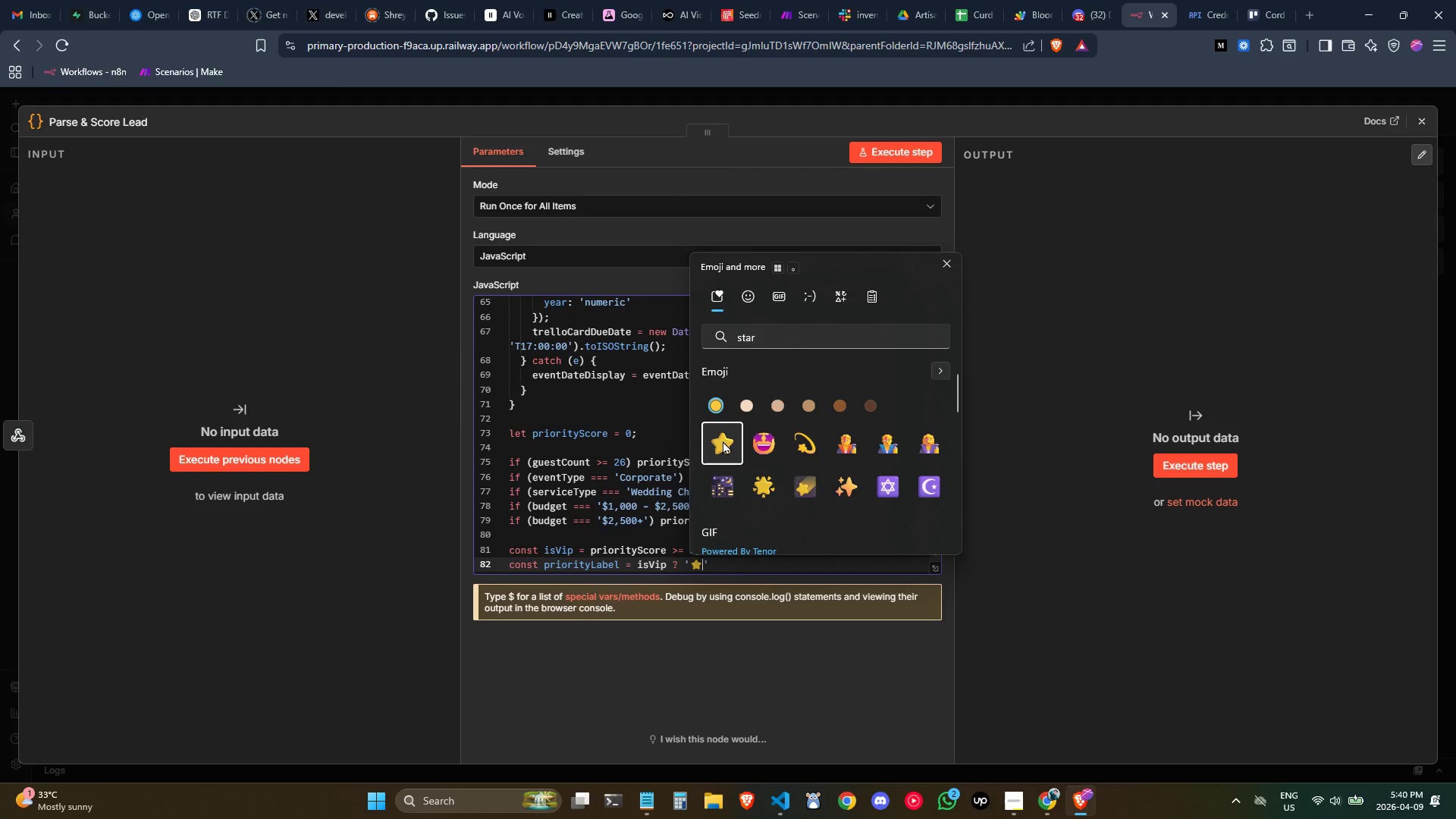 
key(Space)
 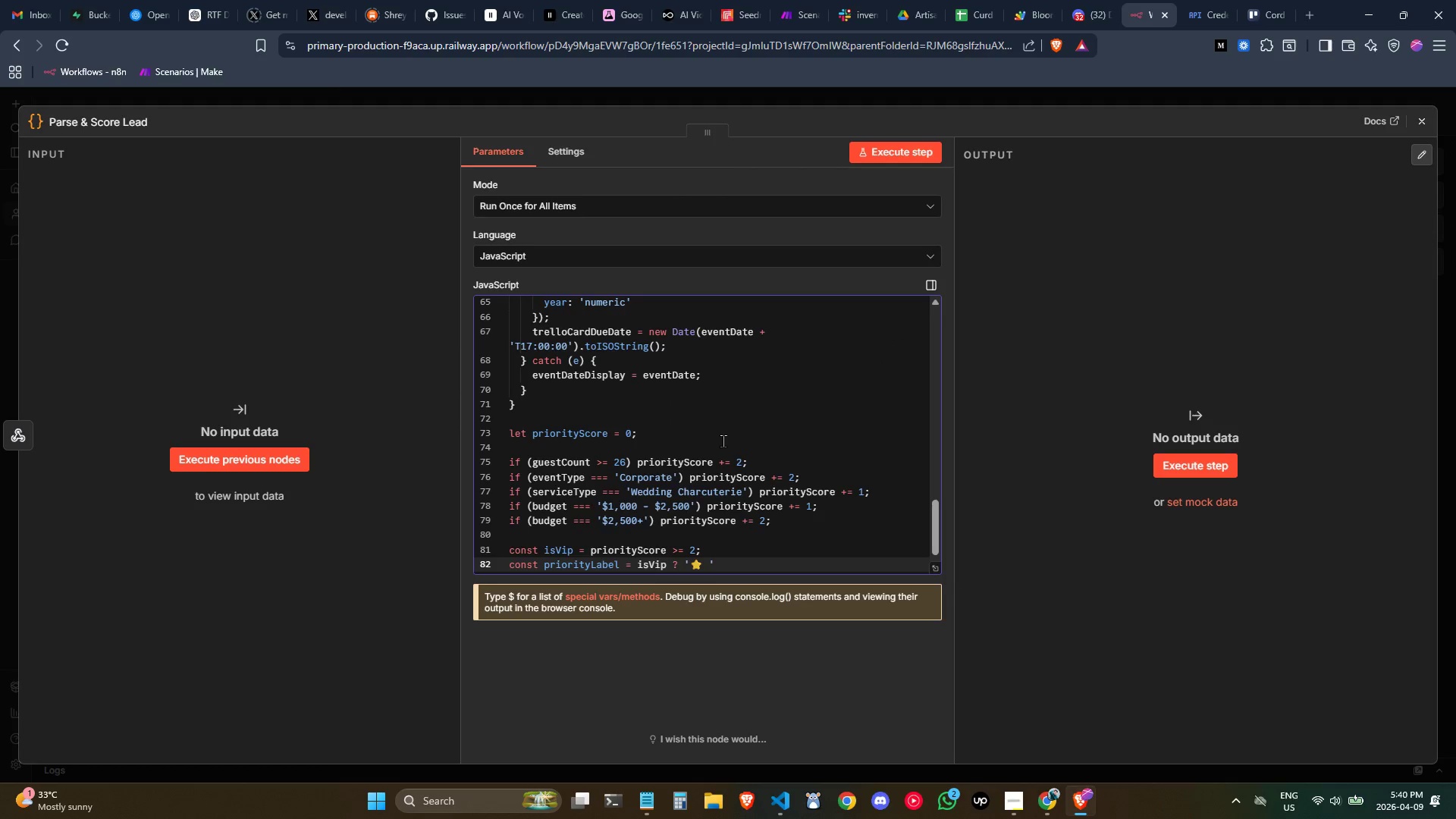 
type(VIP Priority)
 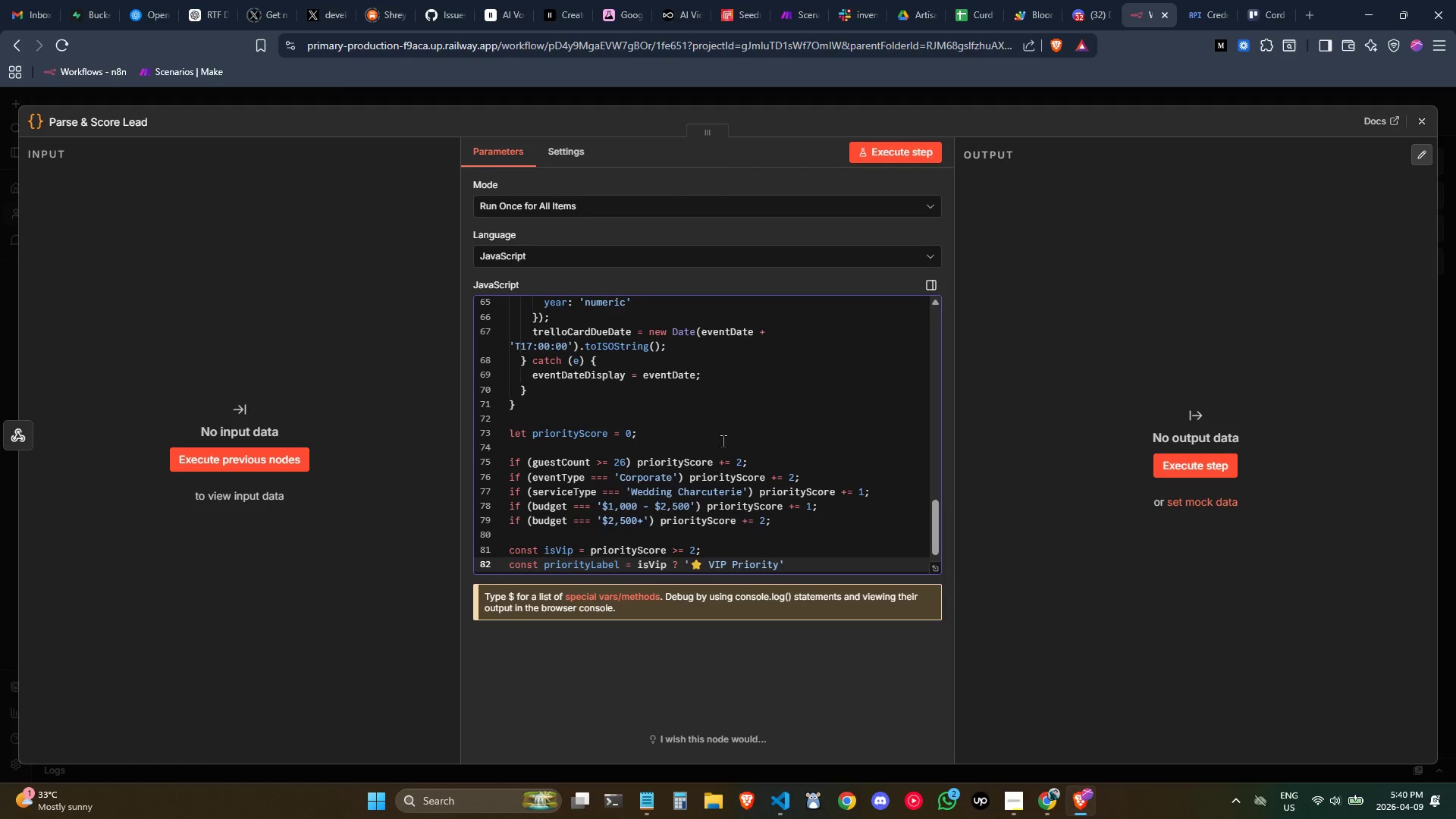 
key(ArrowRight)
 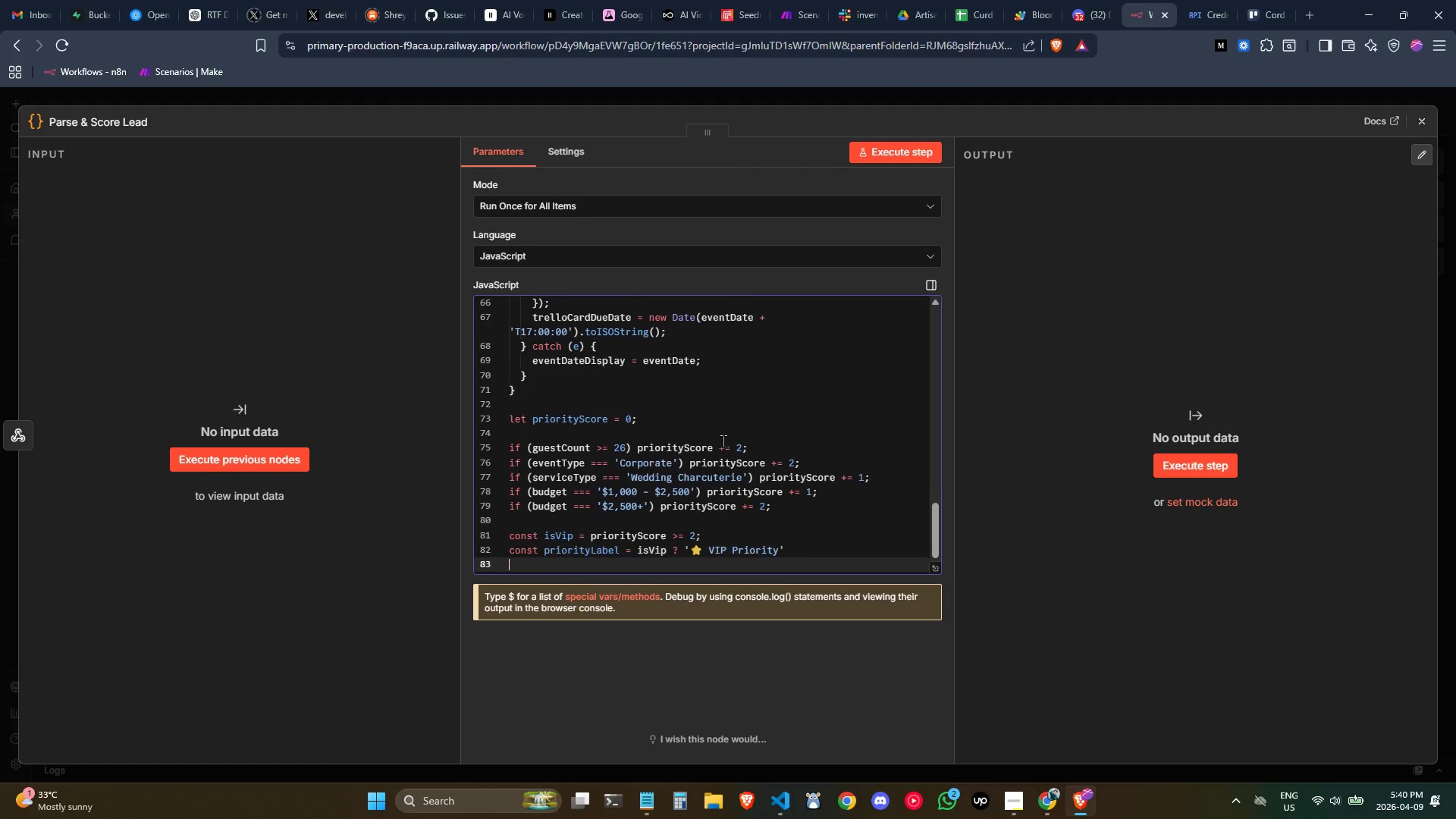 
key(ArrowRight)
 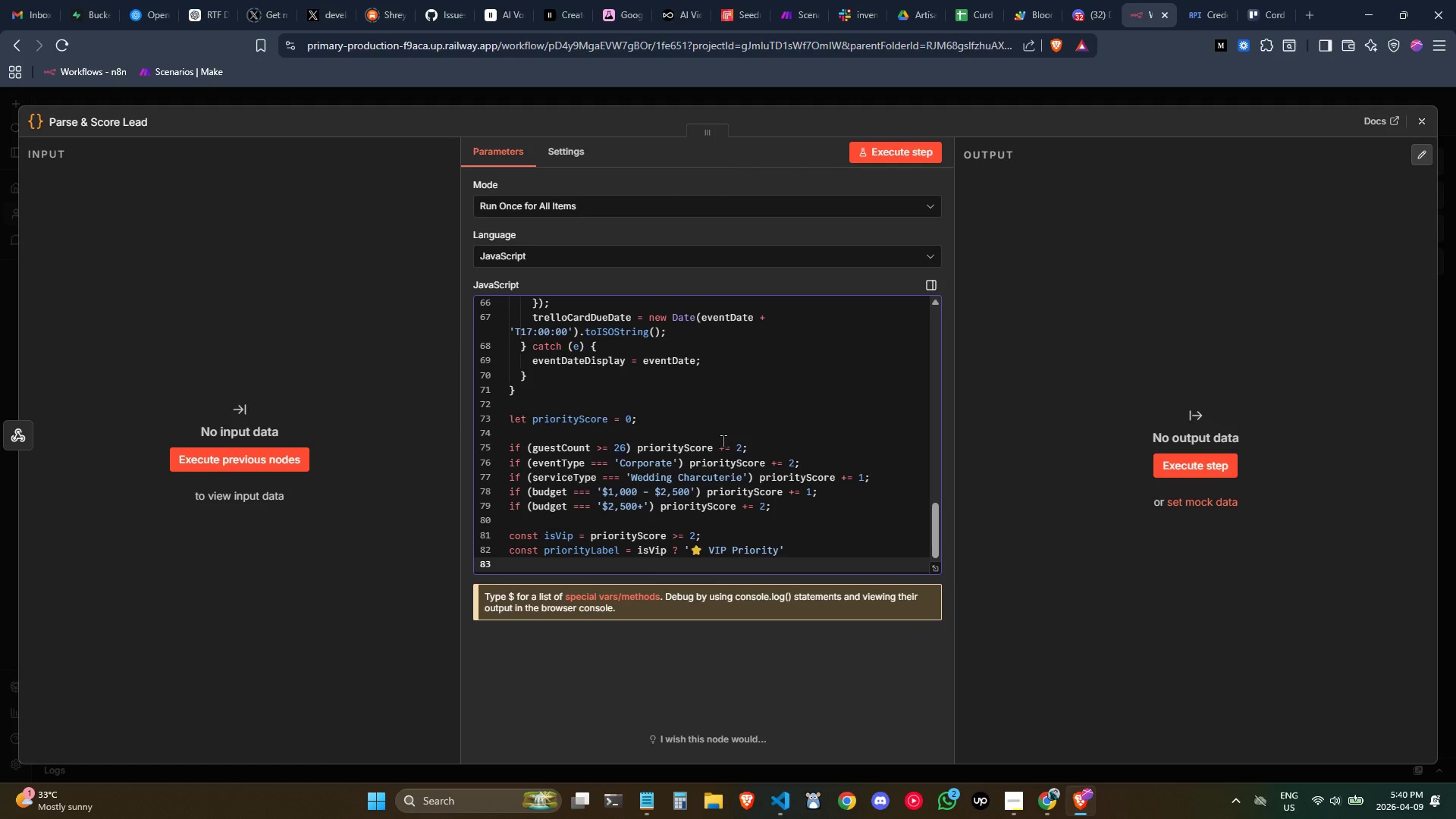 
key(ArrowLeft)
 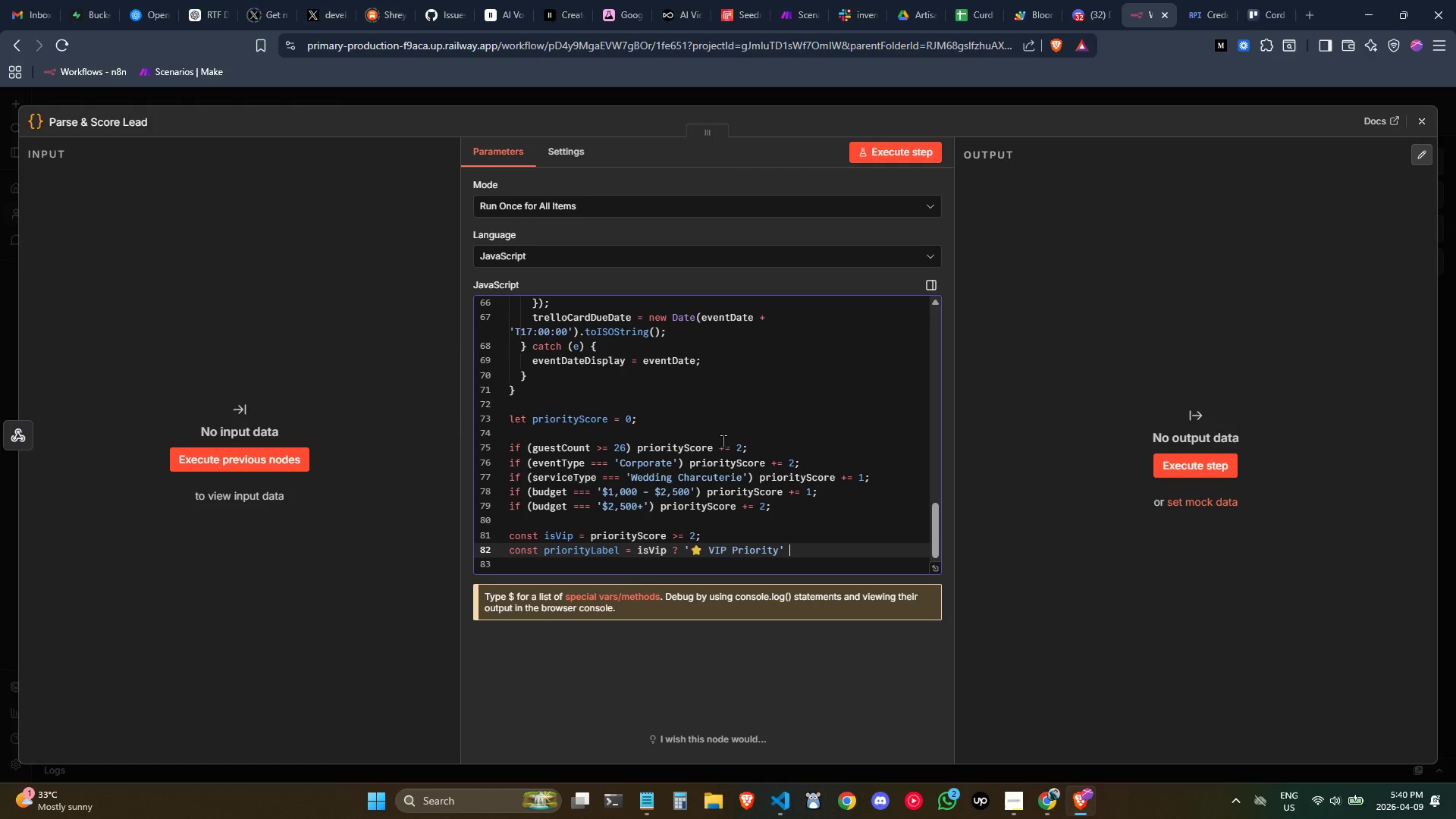 
type( : 'Standard Lead)
 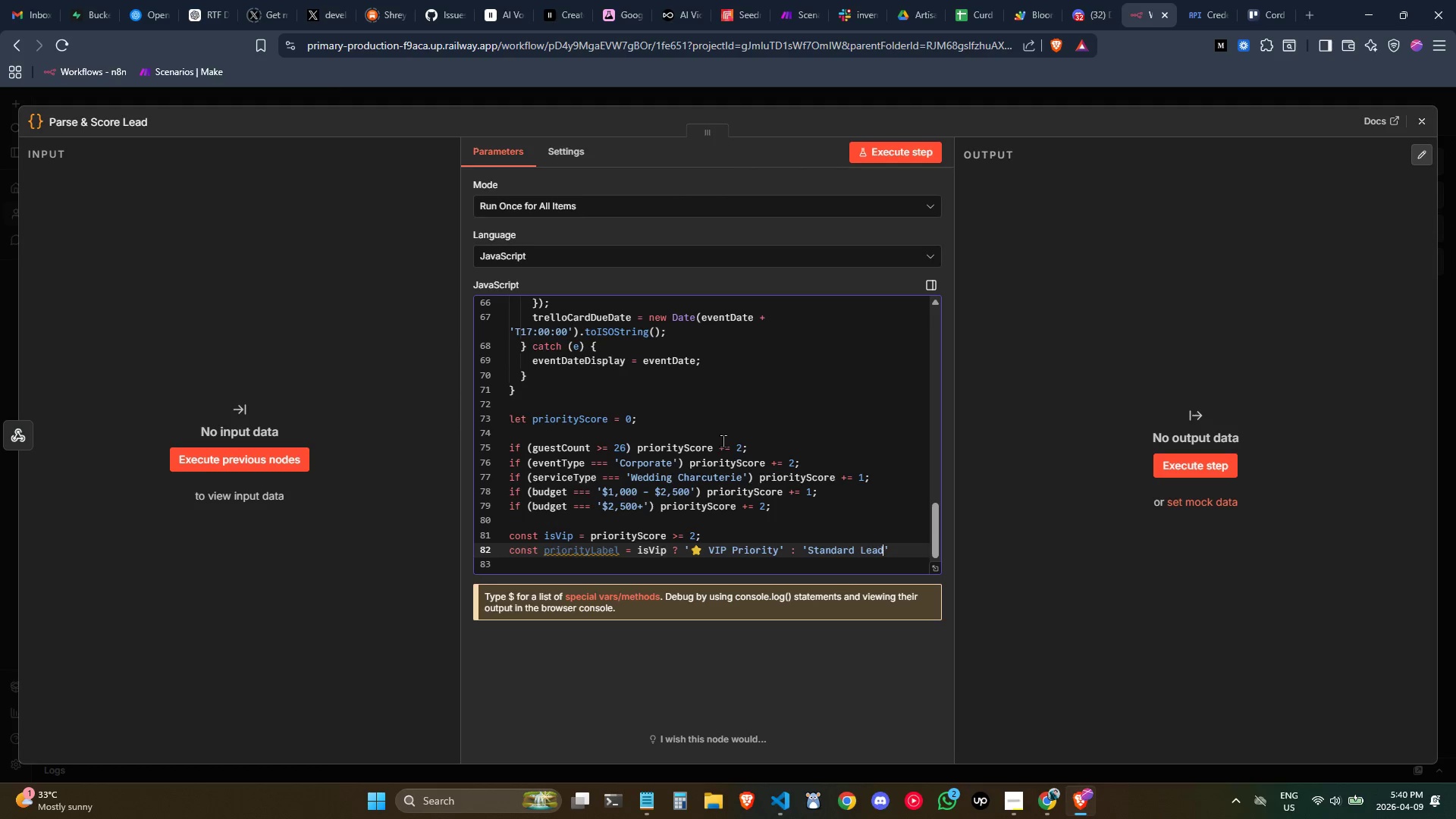 
key(ArrowRight)
 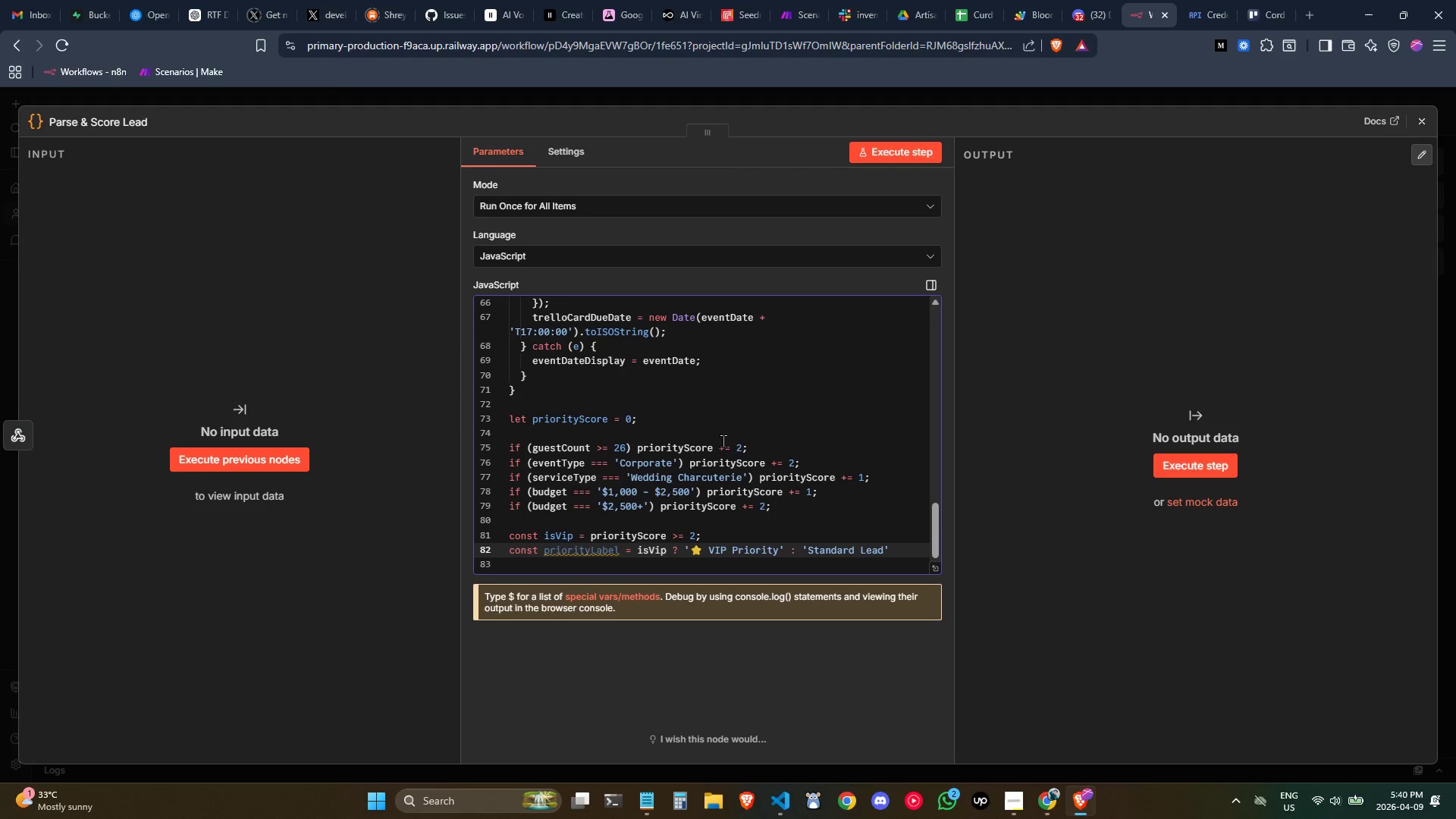 
key(Semicolon)
 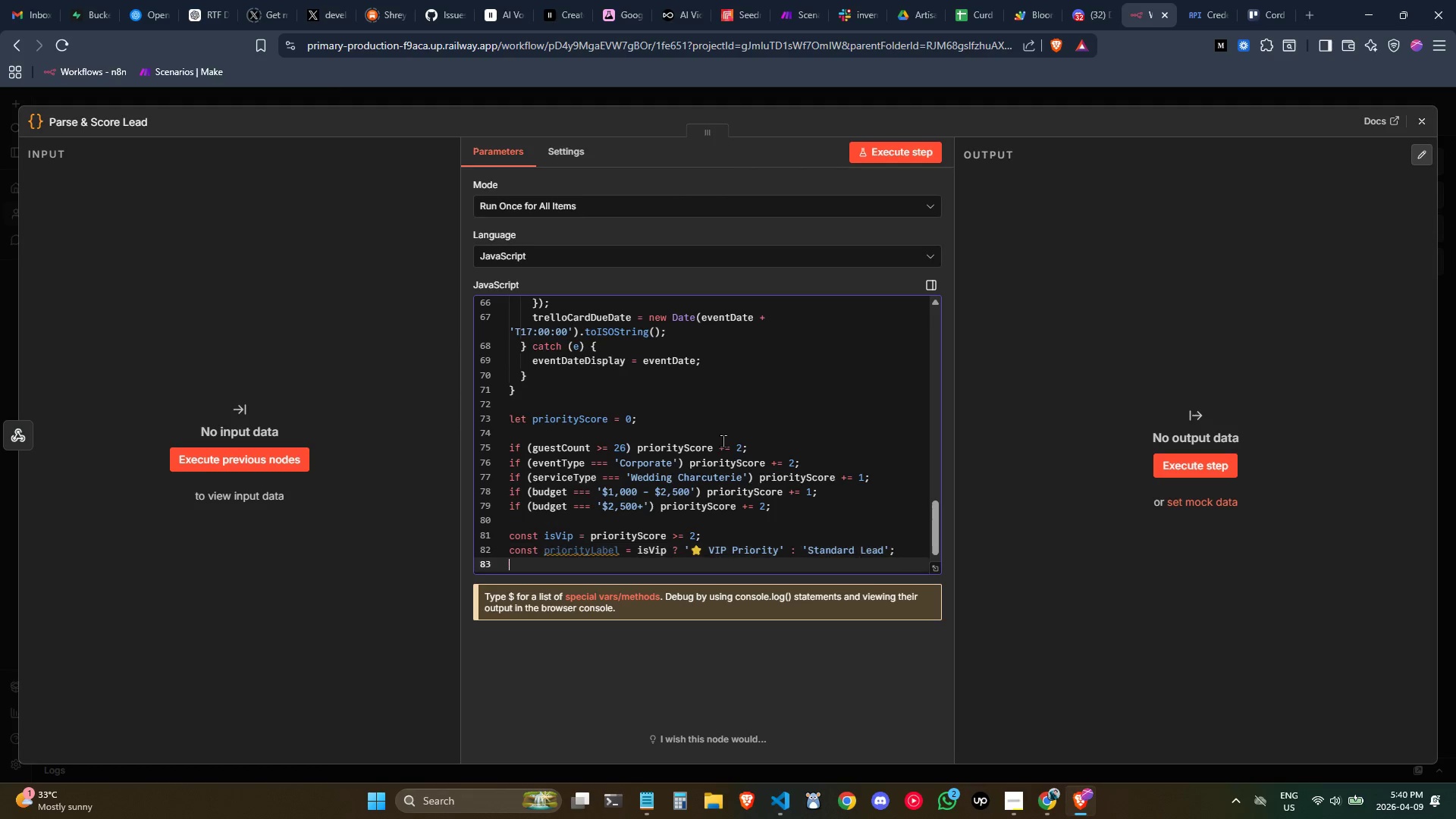 
key(Enter)
 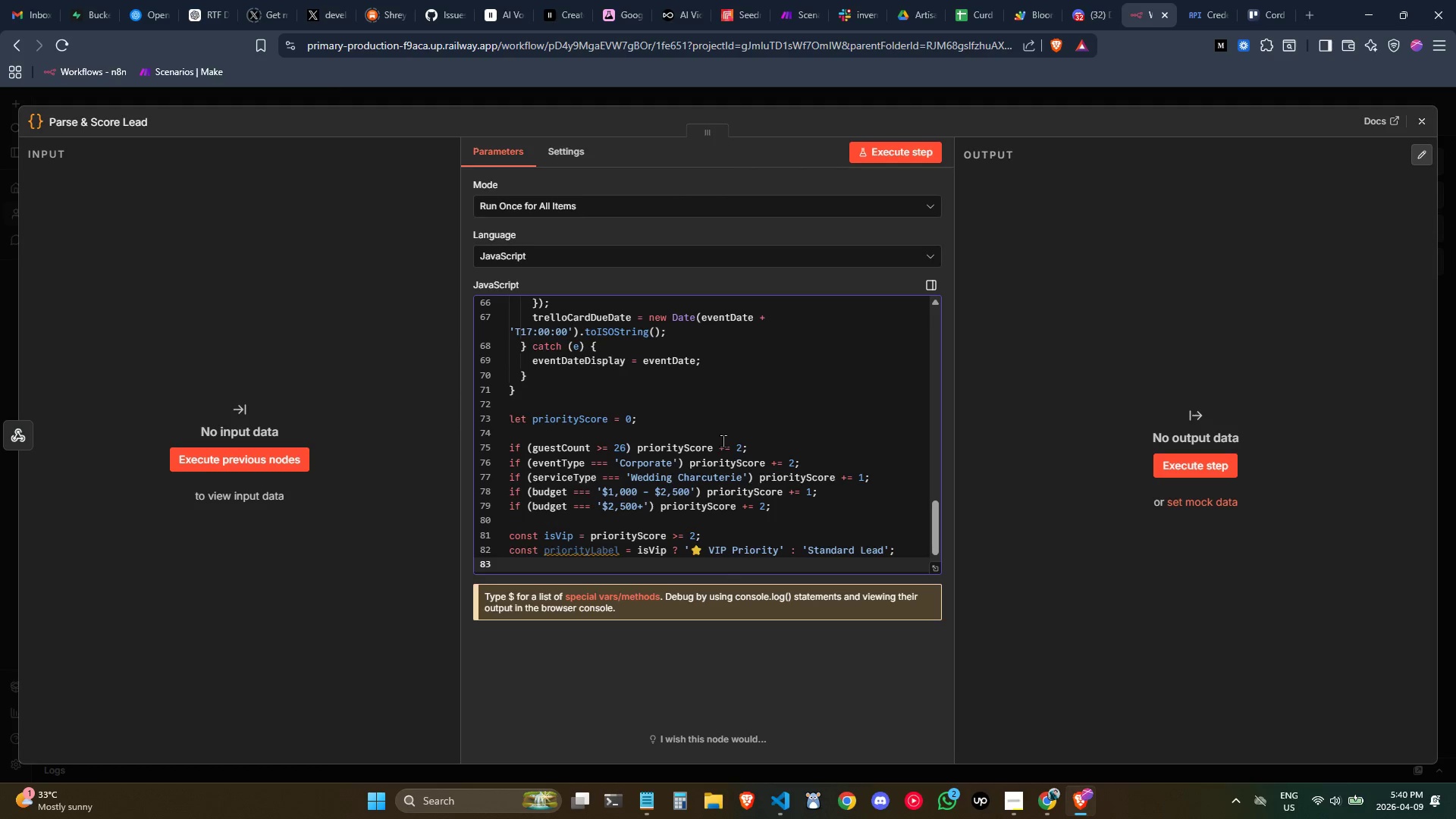 
type(const priot)
key(Backspace)
type(rityTag = isVi)
 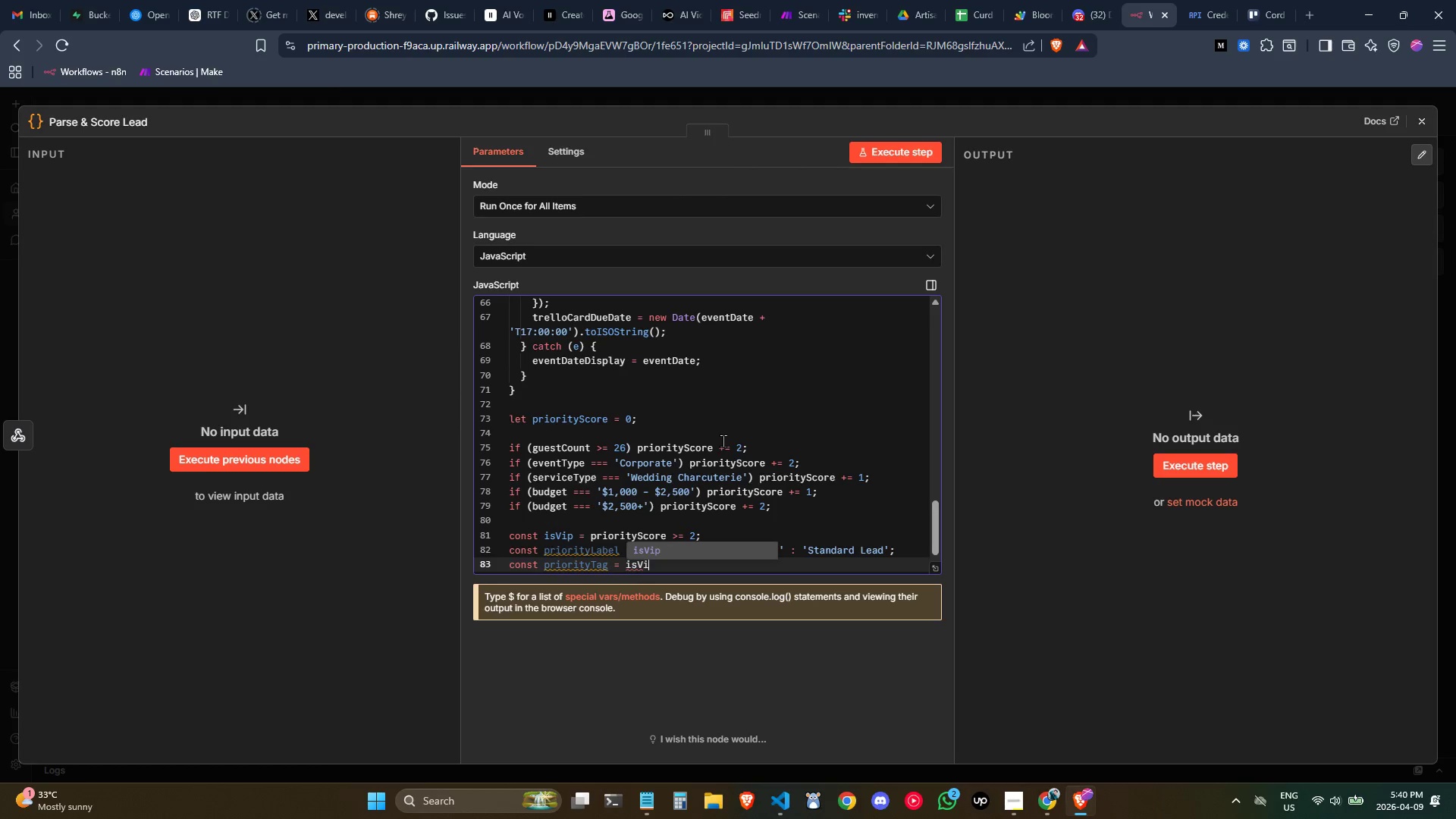 
key(Enter)
 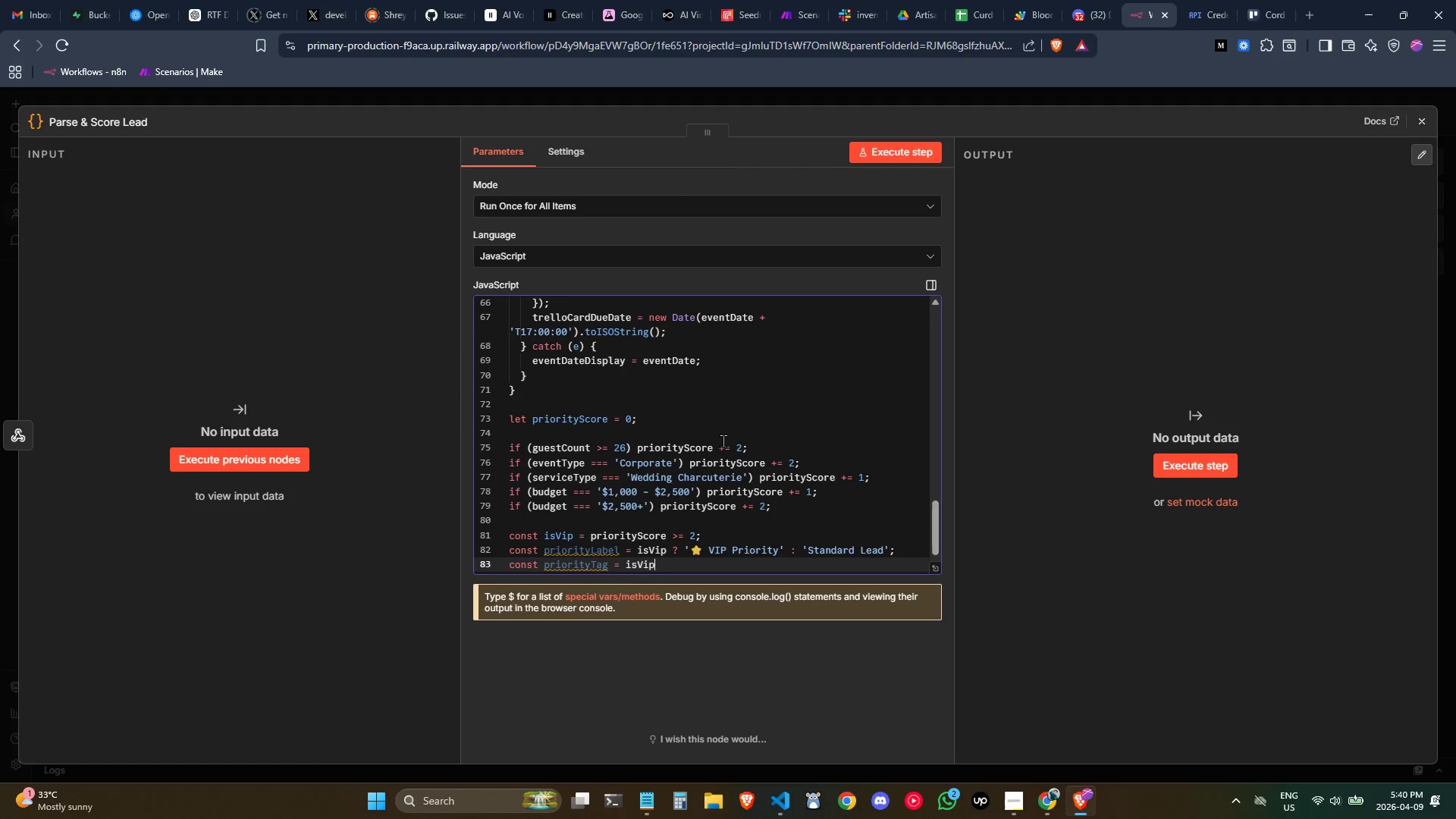 
key(Space)
 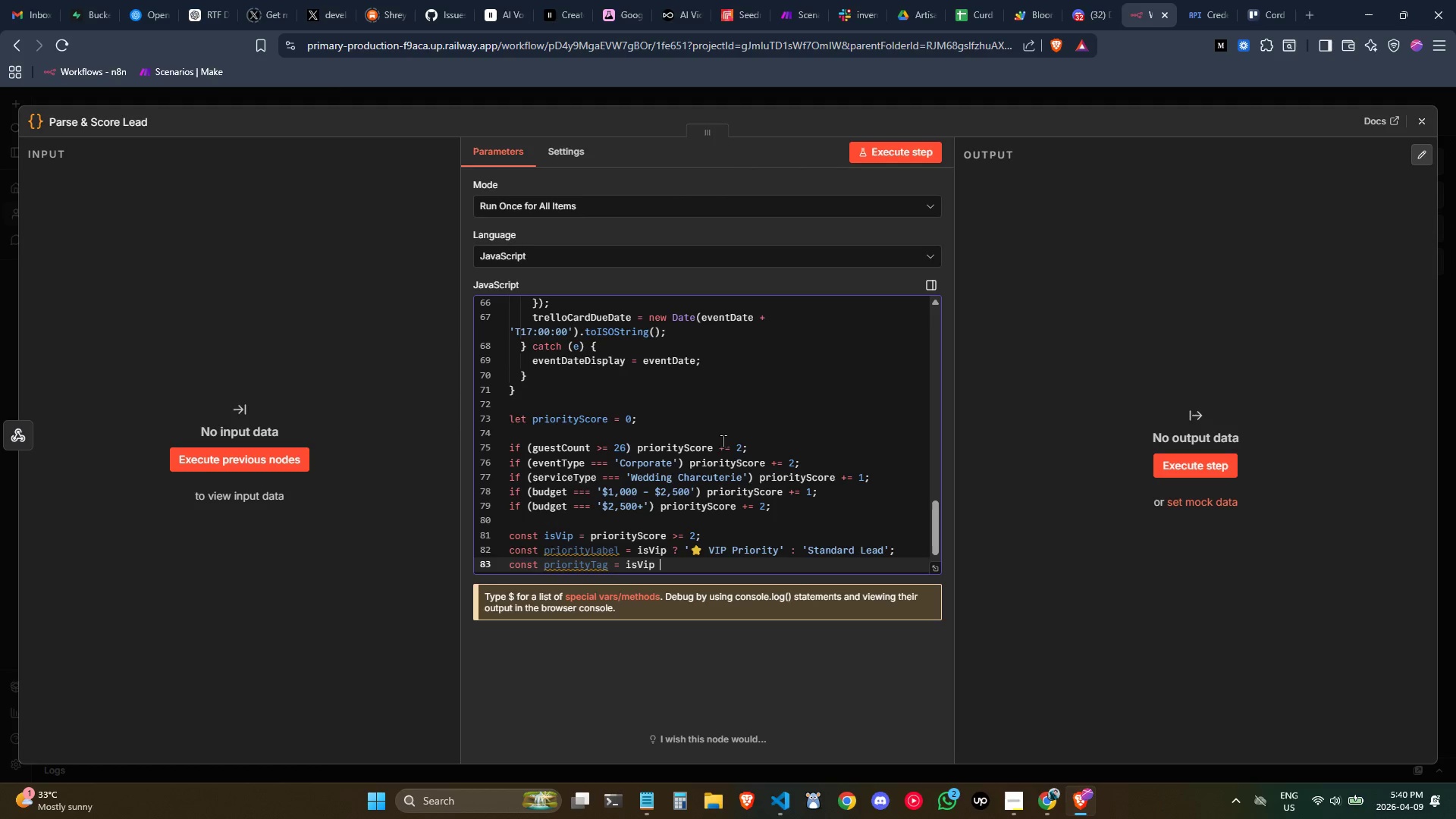 
key(Shift+Slash)
 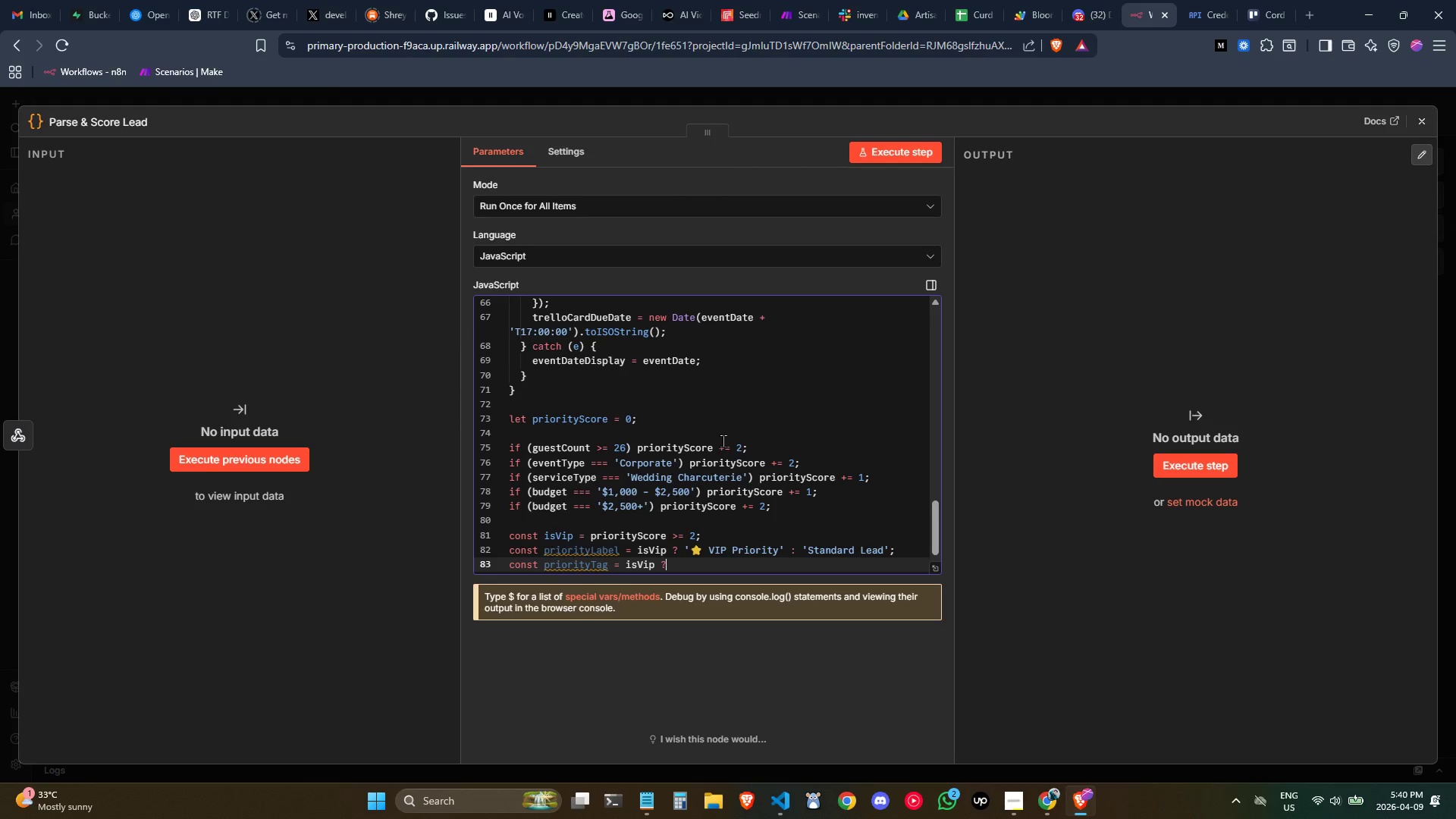 
key(Space)
 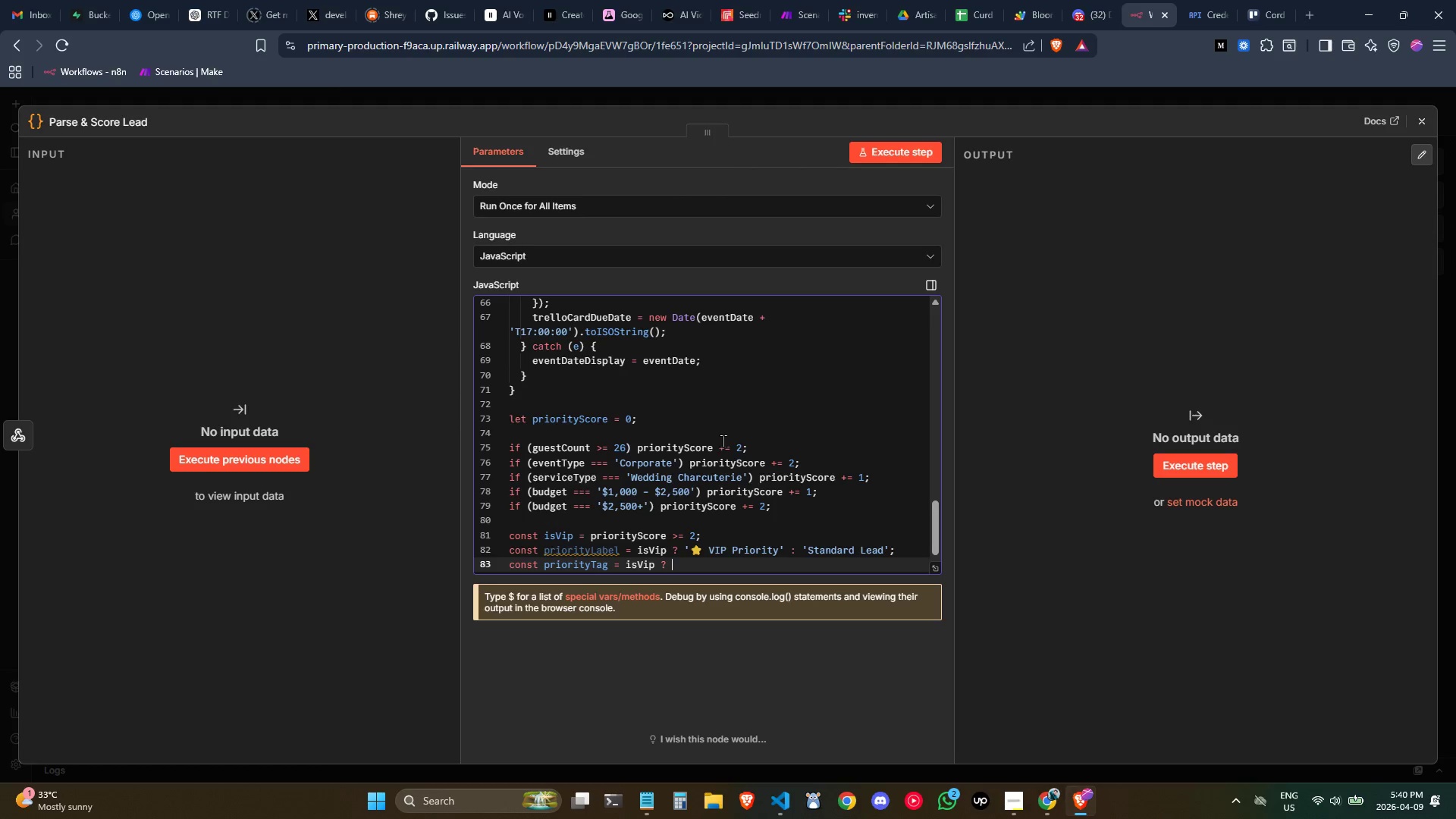 
key(Quote)
 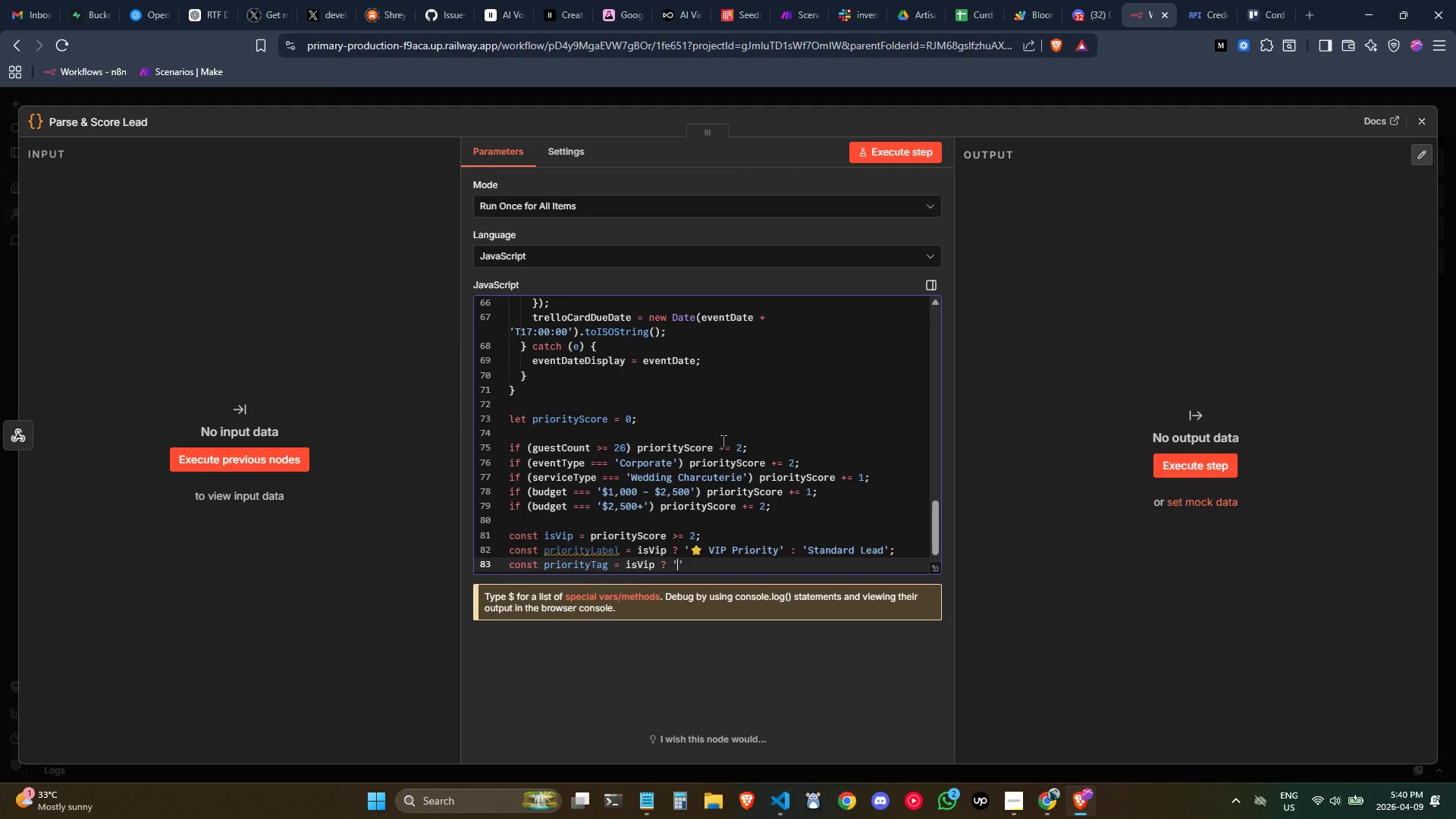 
wait(6.91)
 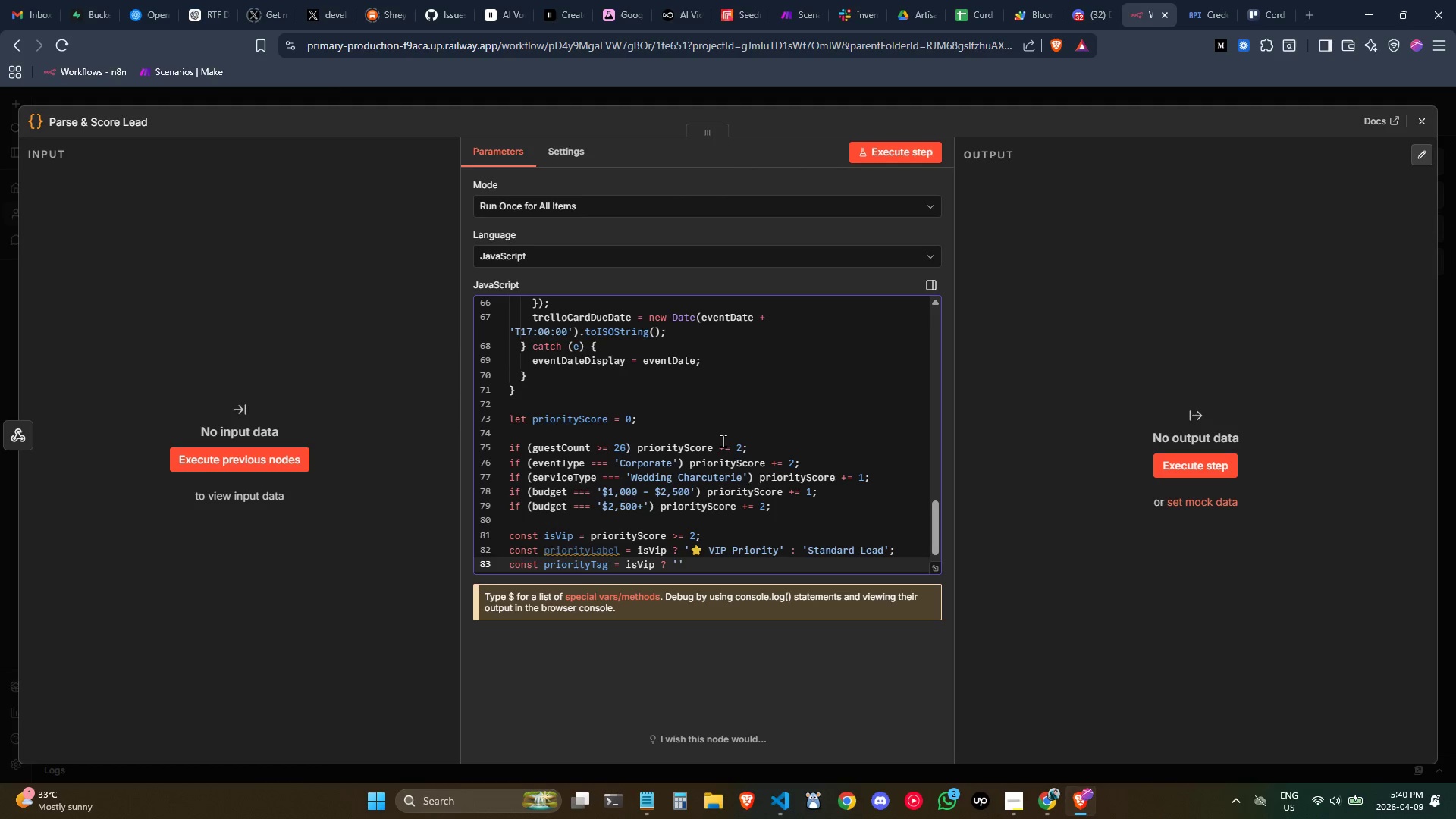 
type(HIGH PRIORITY - VIP)
 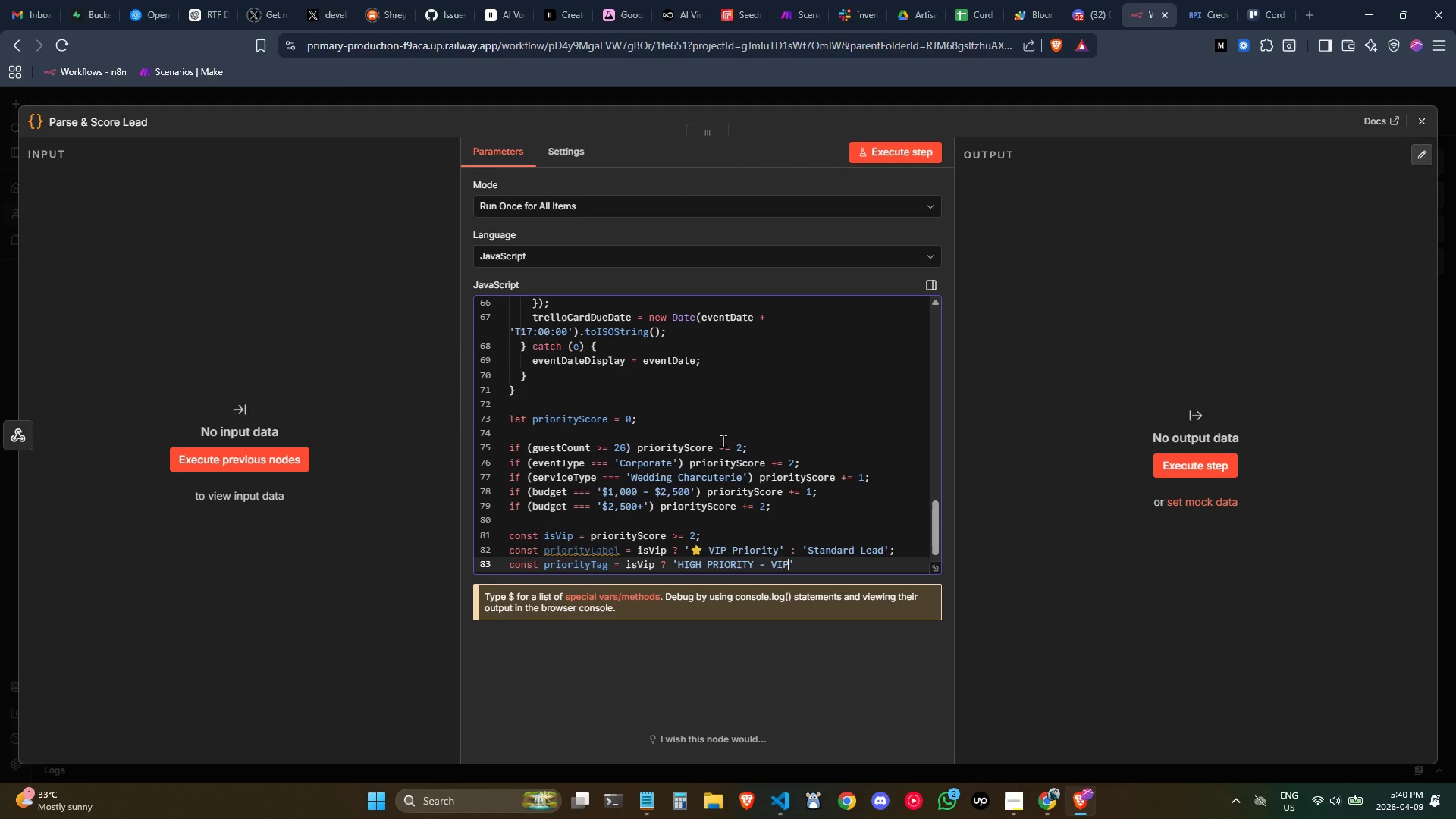 
key(ArrowRight)
 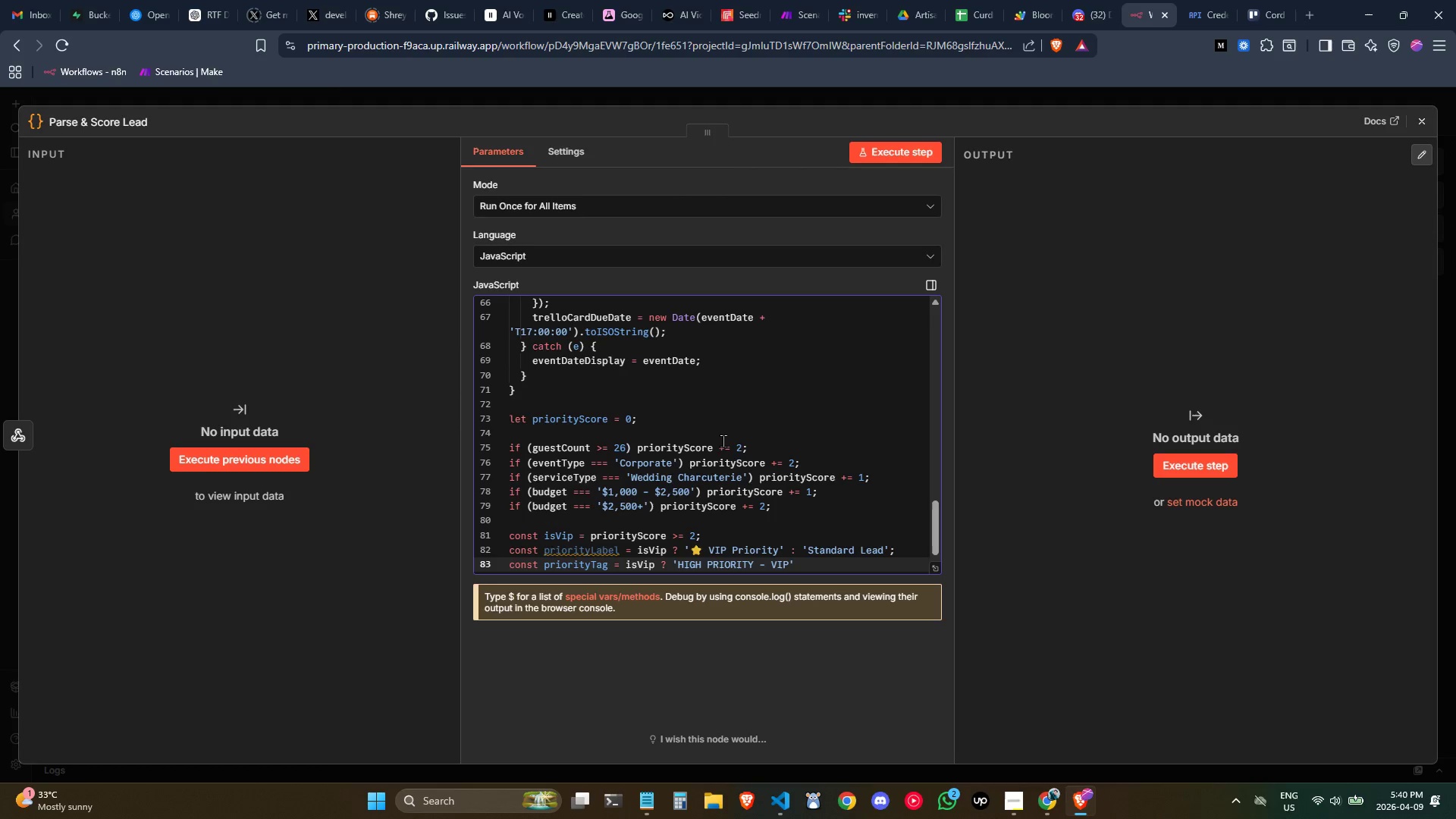 
type( : 'Stana)
key(Backspace)
type(dard)
 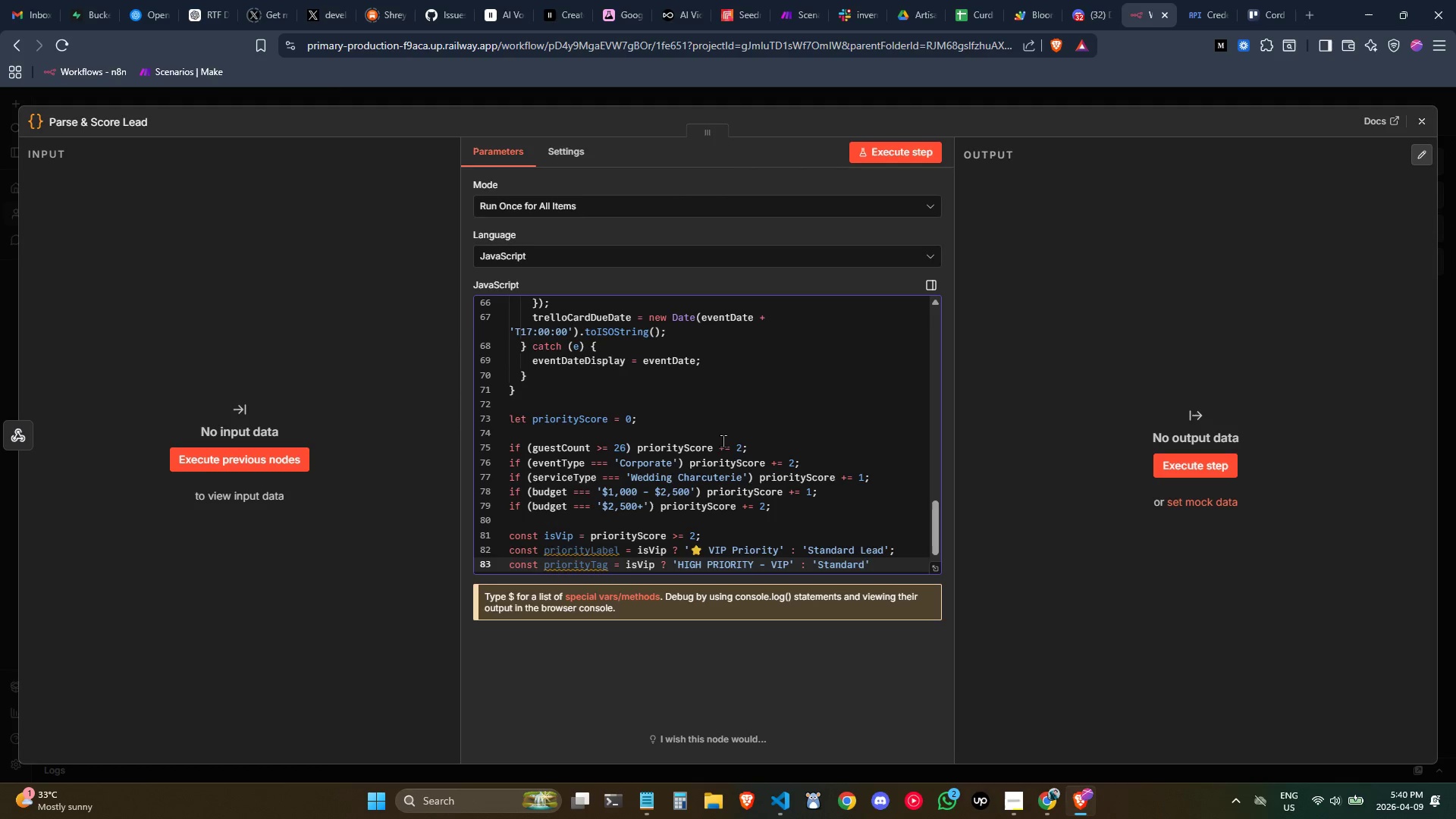 
key(ArrowRight)
 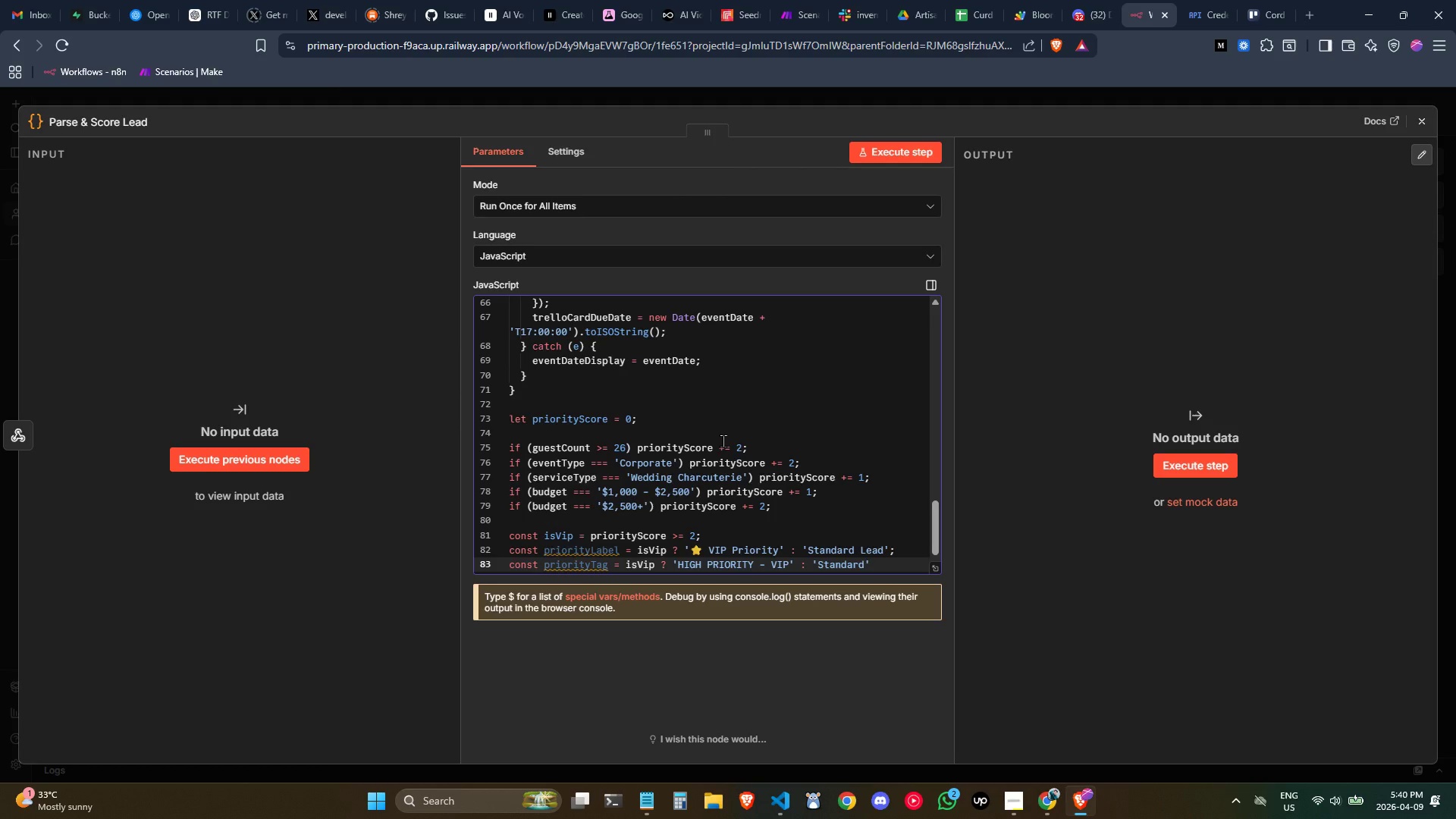 
key(Semicolon)
 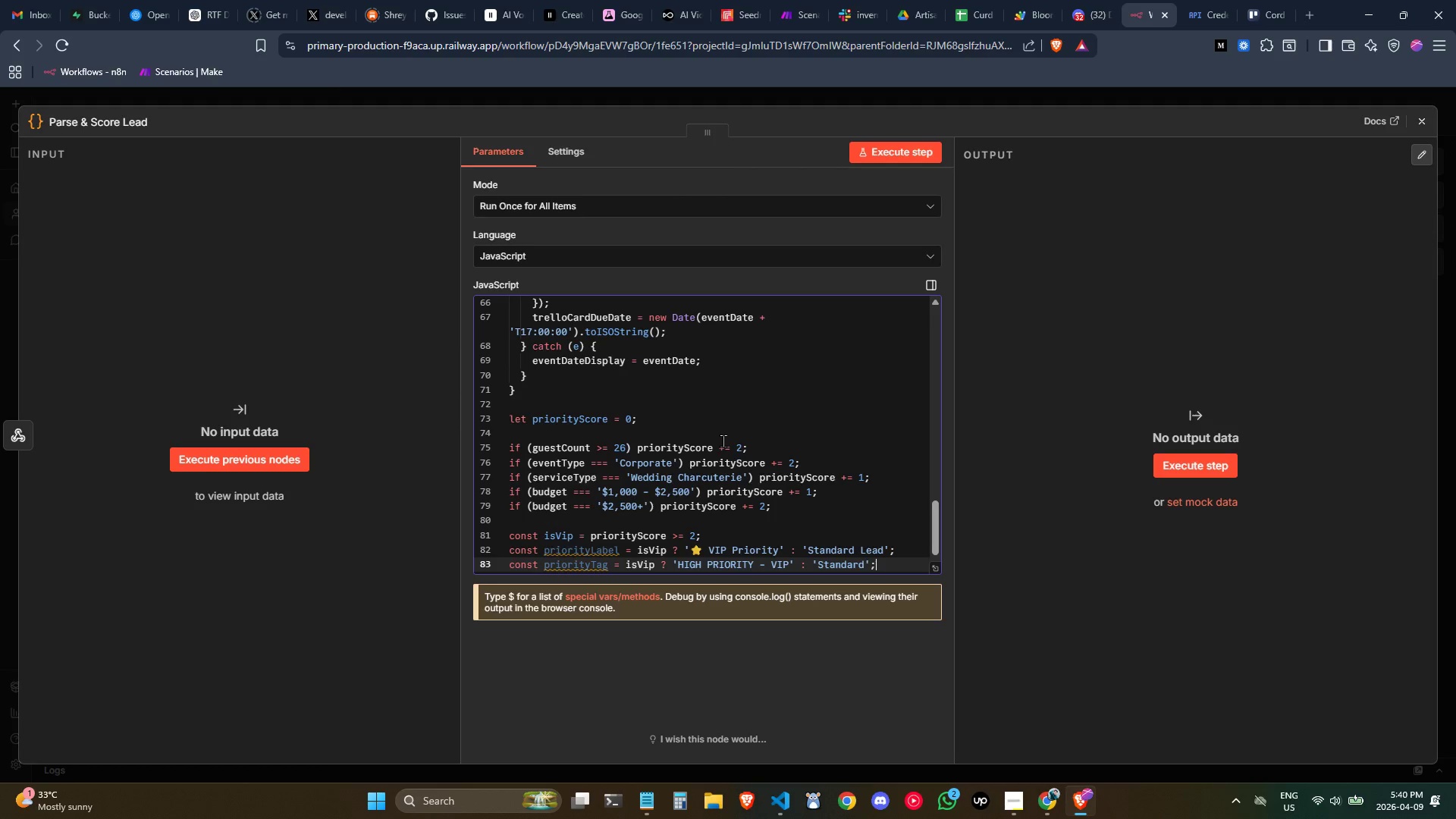 
key(Enter)
 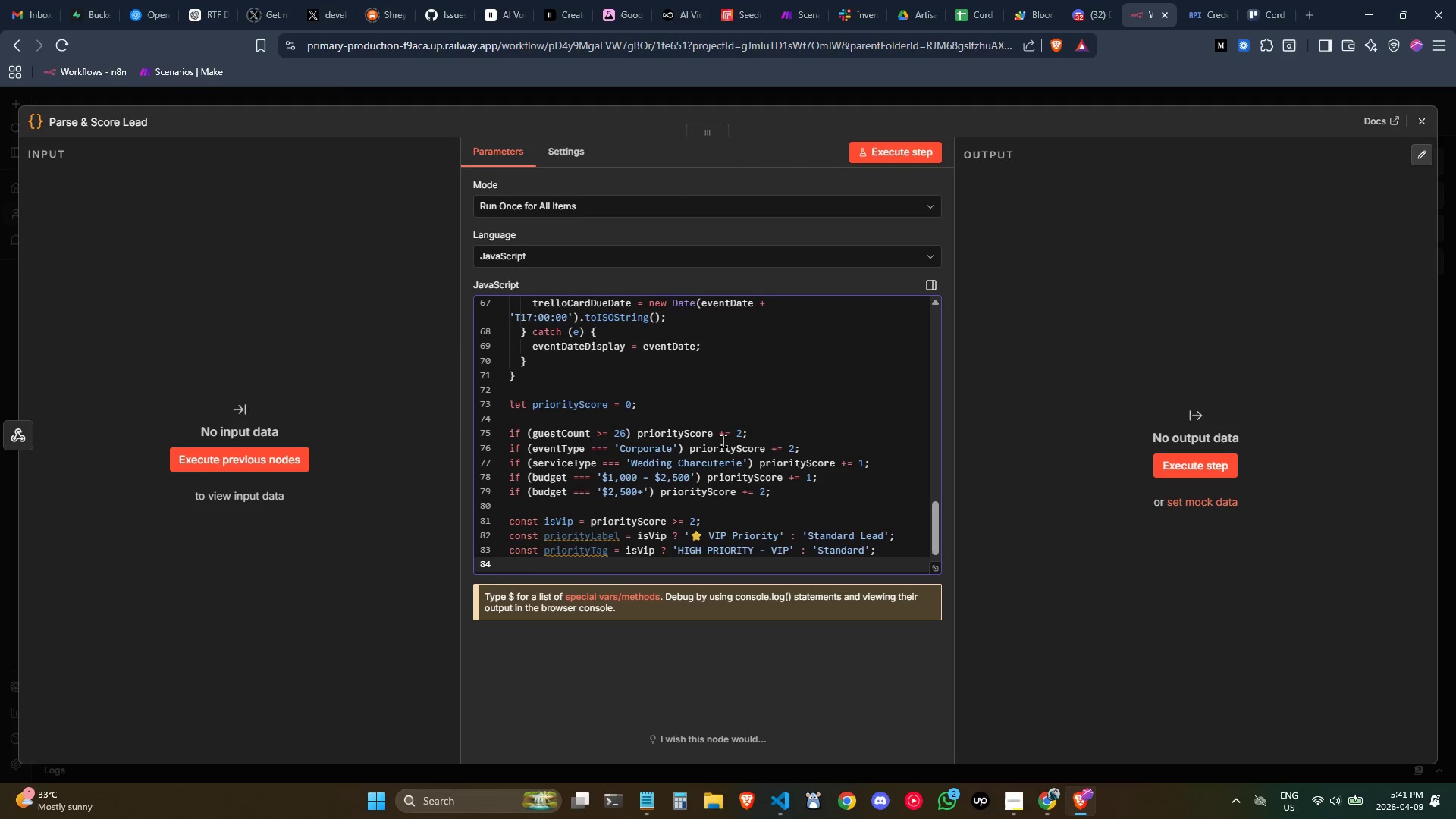 
wait(8.02)
 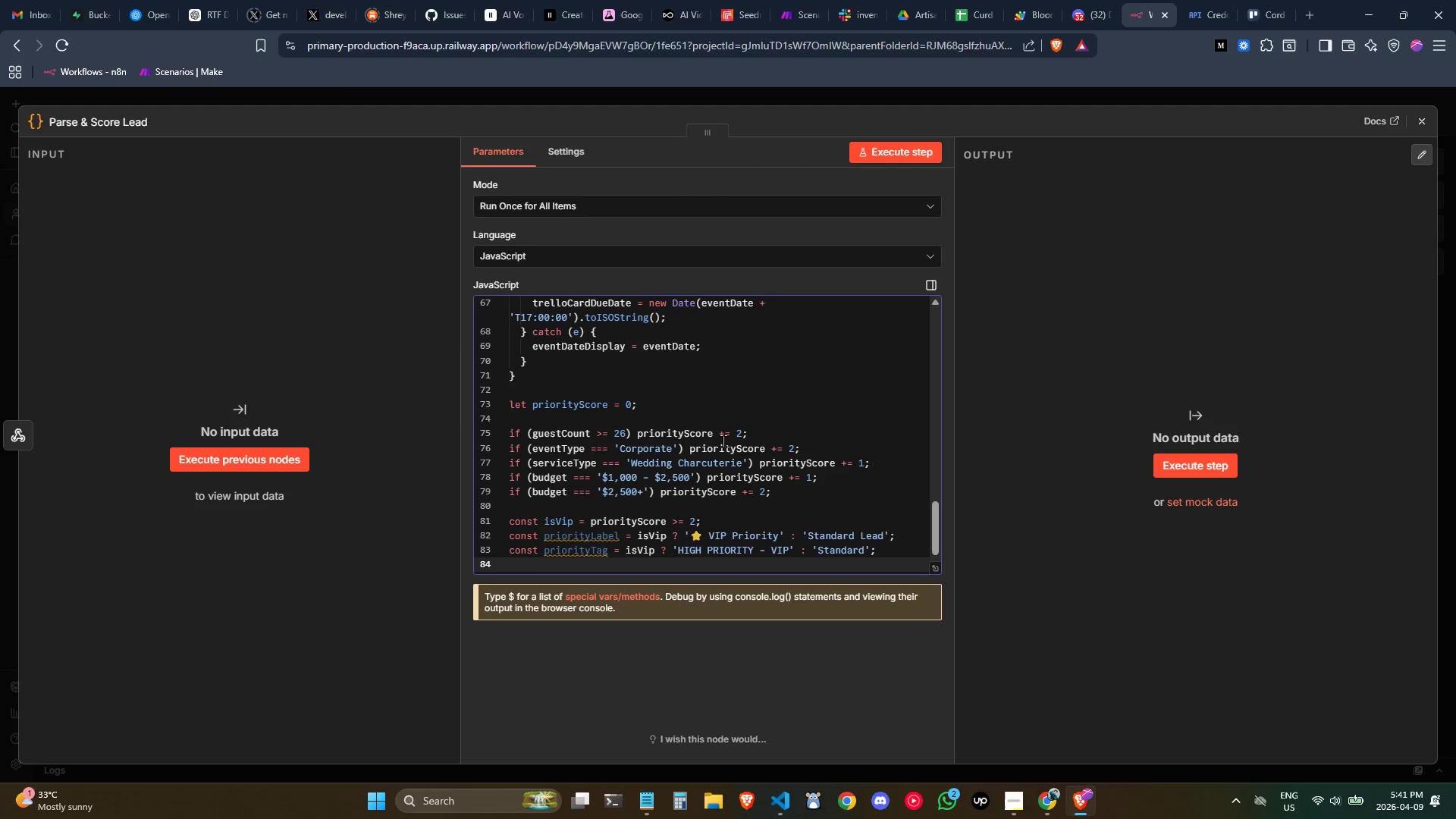 
key(Enter)
 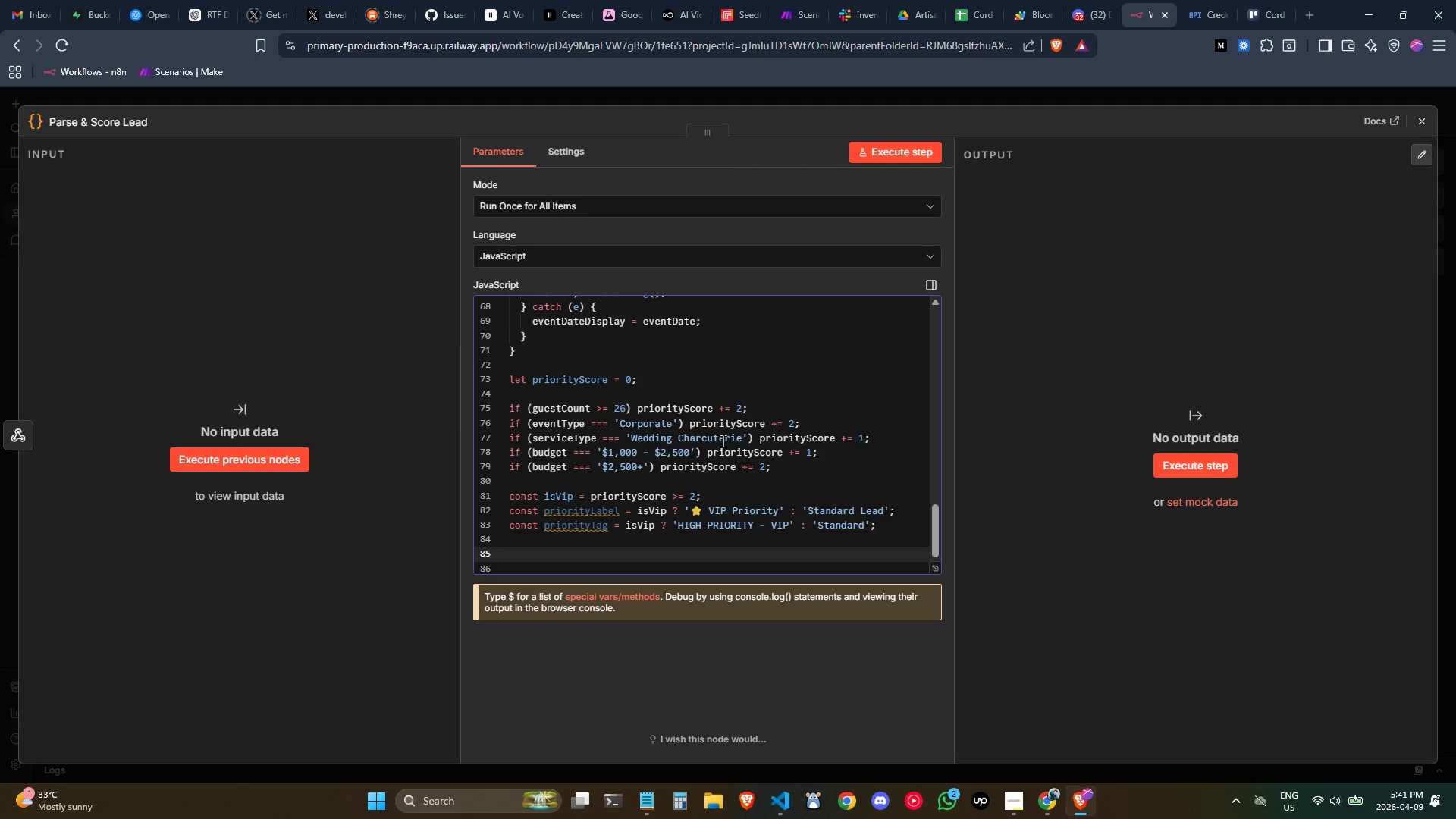 
type(// Determine t)
key(Backspace)
type(Trello routing)
 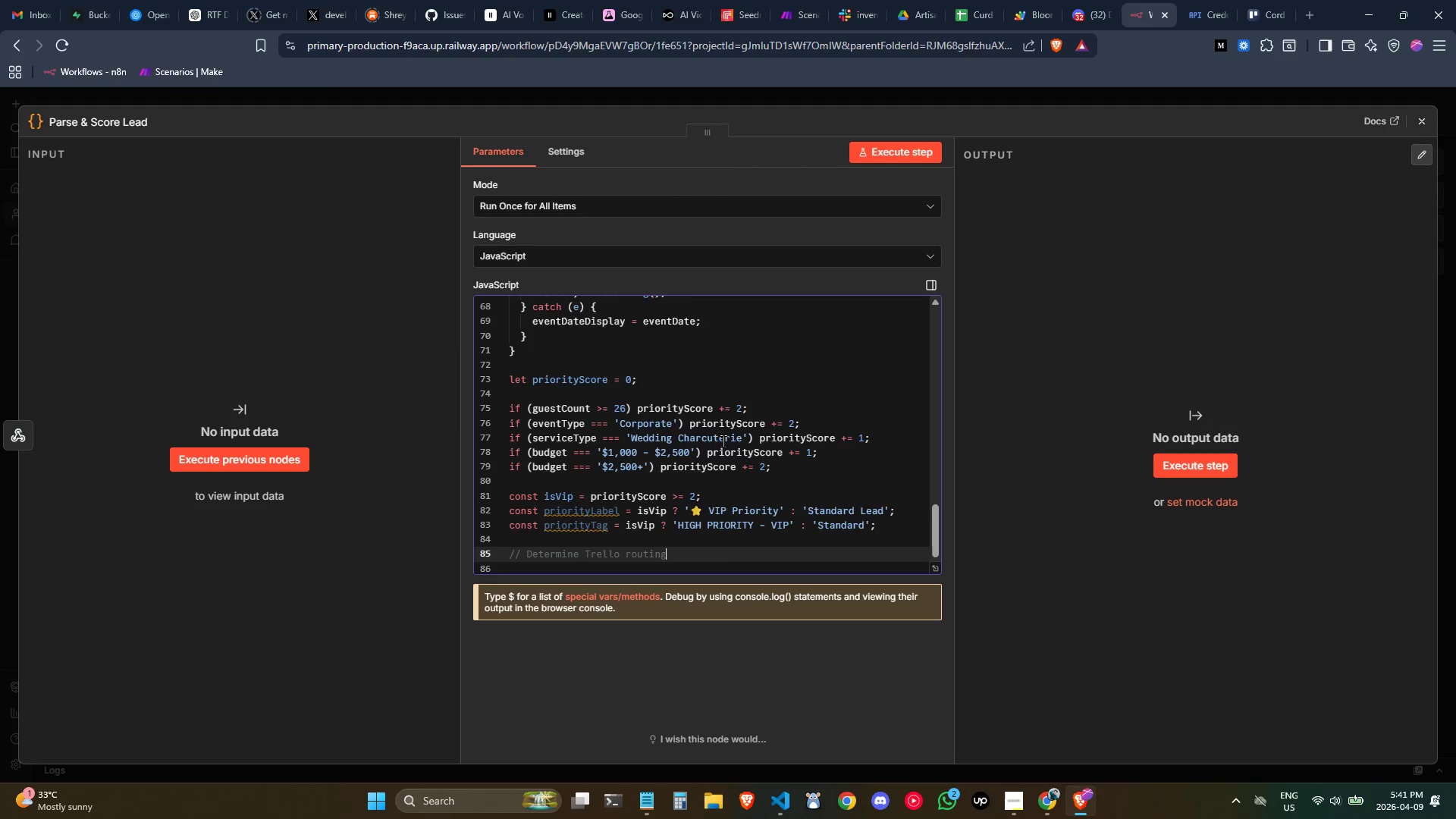 
key(Enter)
 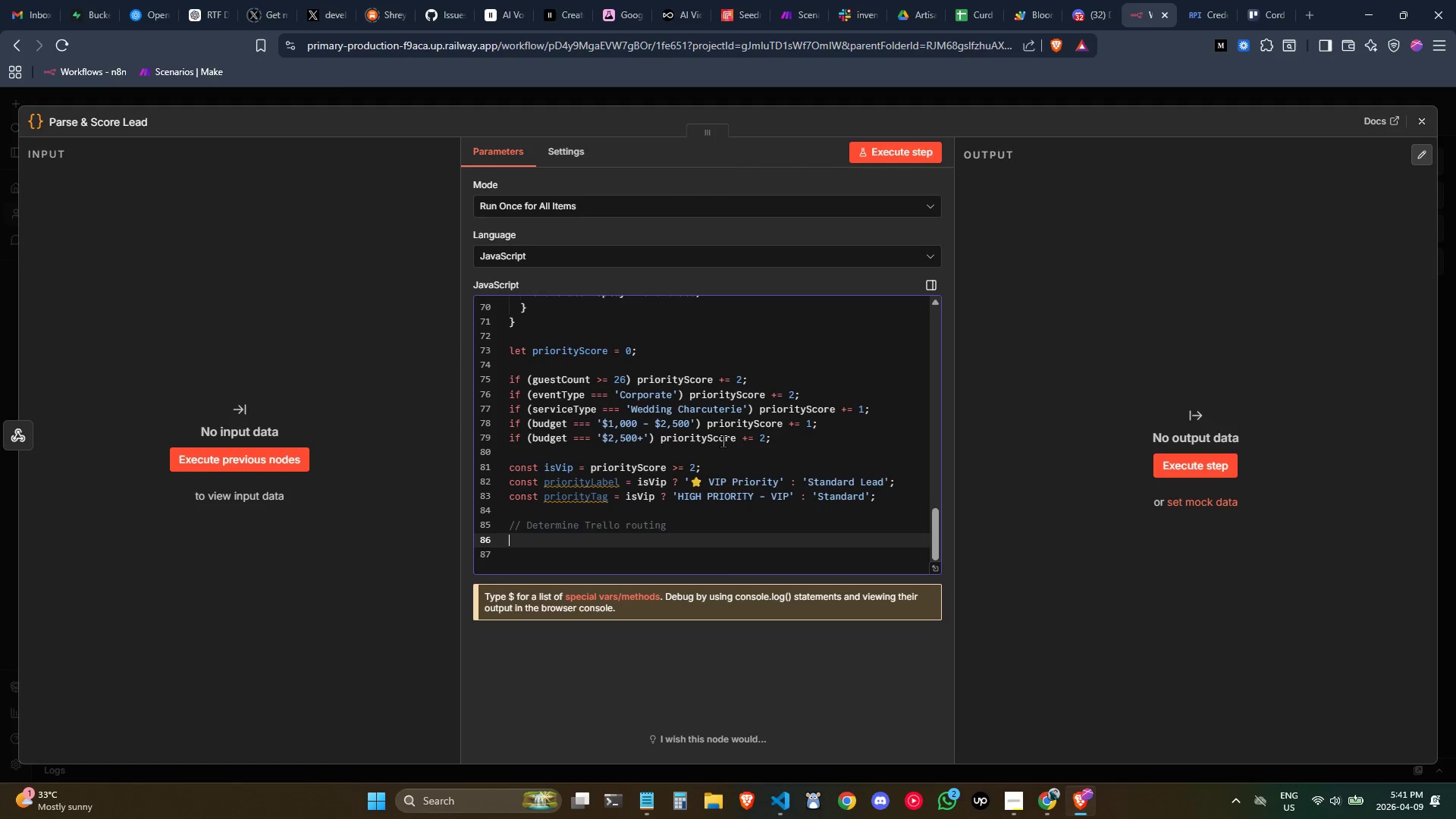 
type(o)
key(Backspace)
type(const targetListId = isVip)
 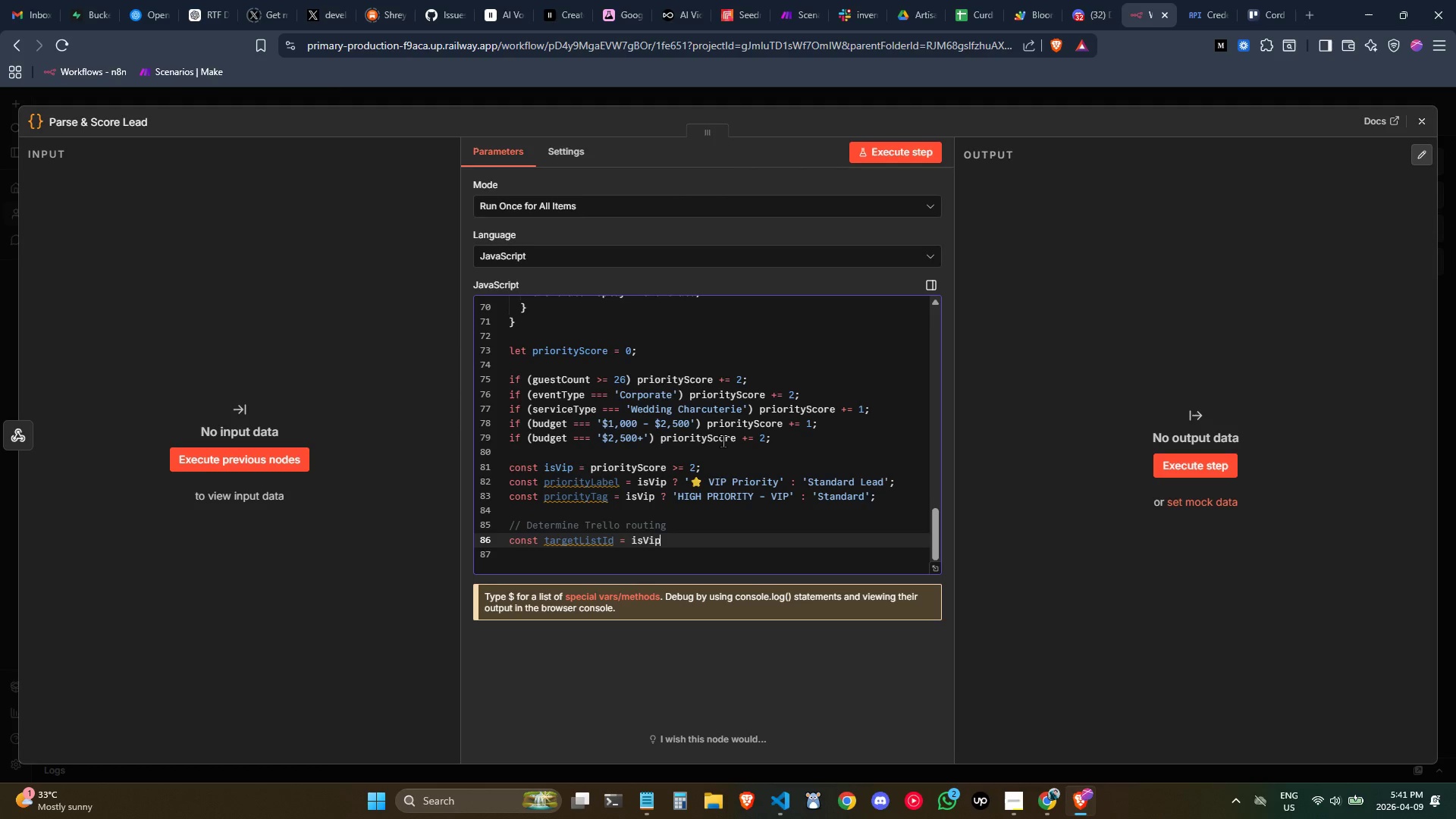 
 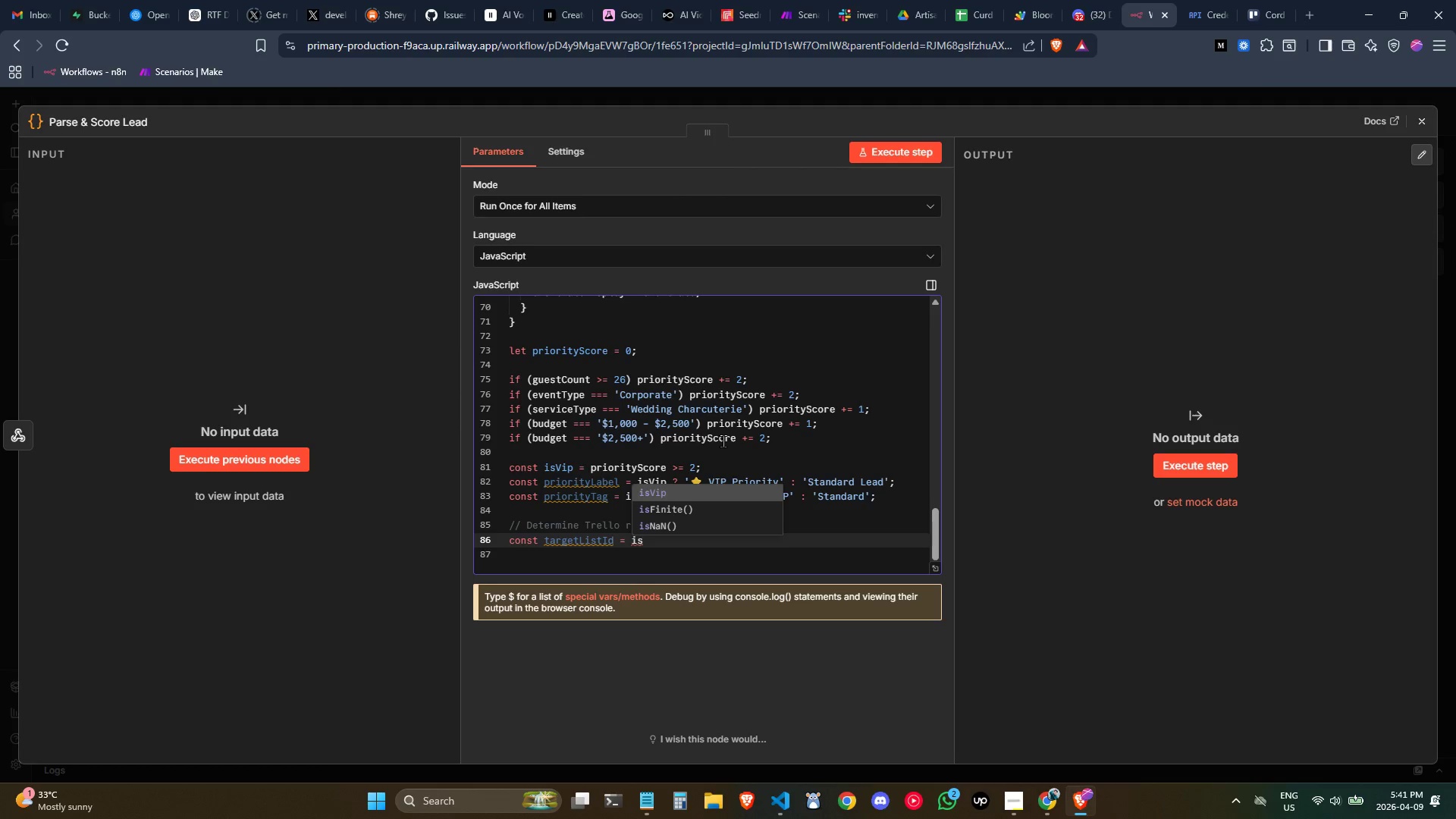 
key(Enter)
 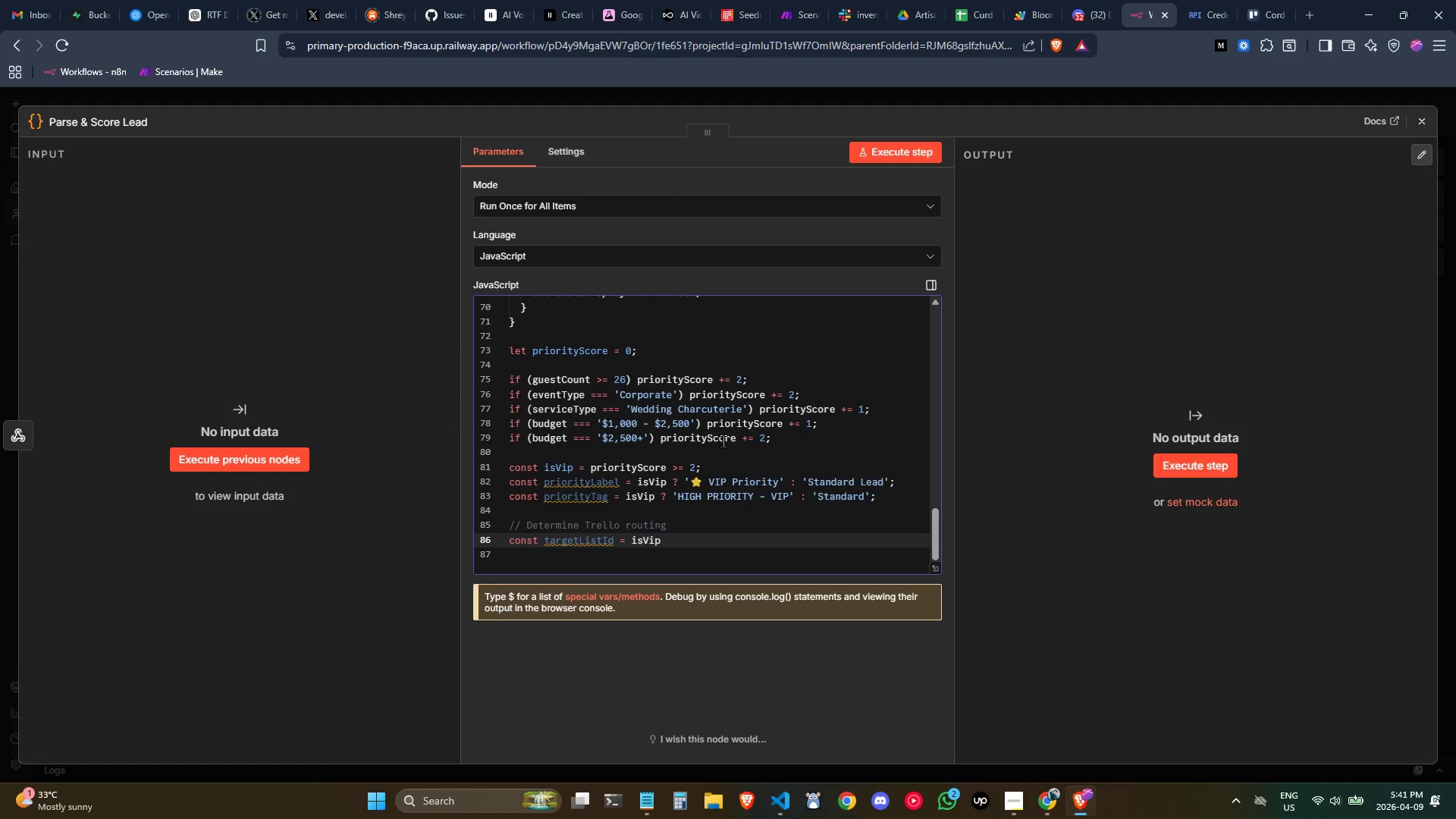 
type( ? TRELLO)
 